 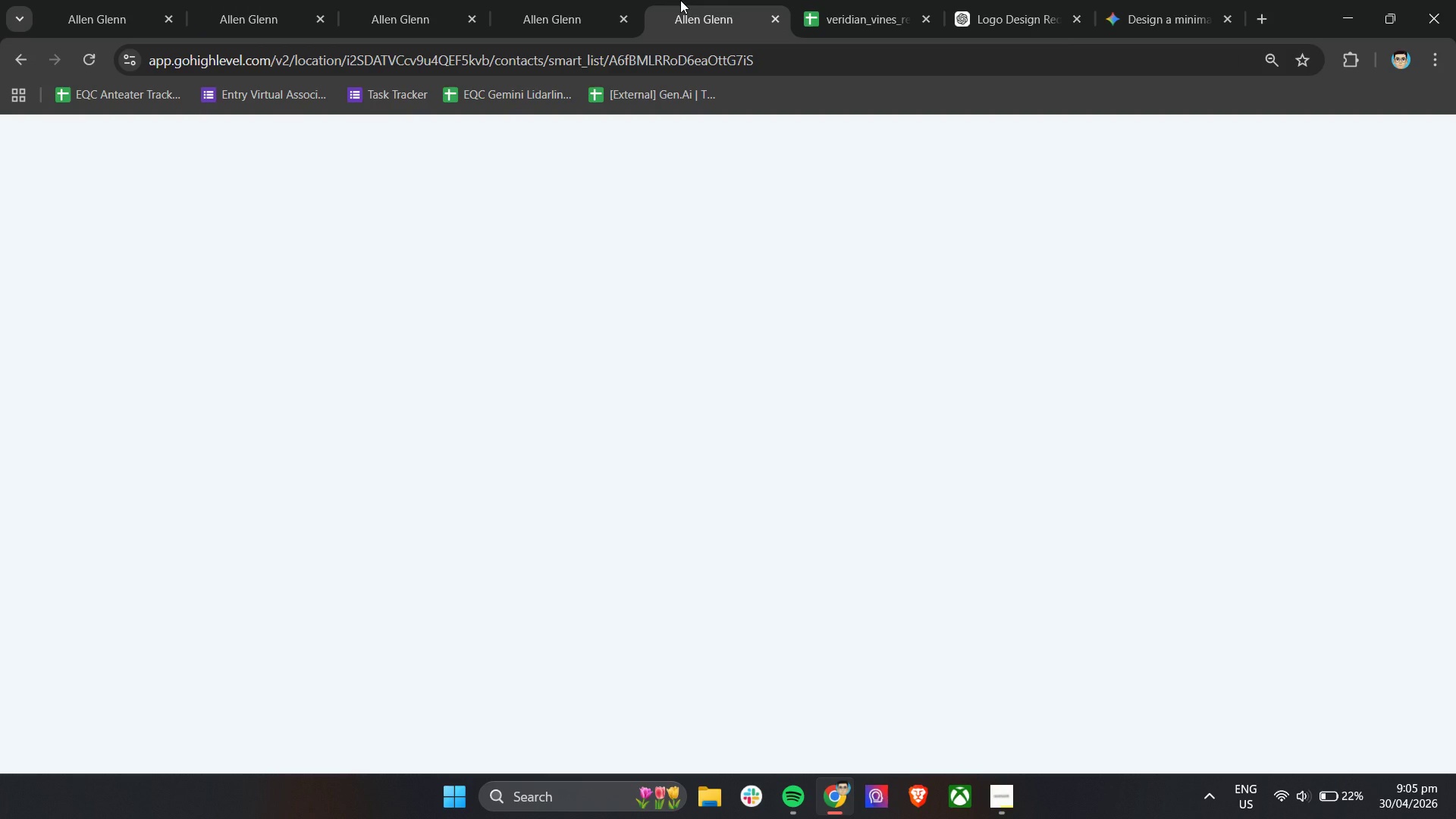 
mouse_move([645, 30])
 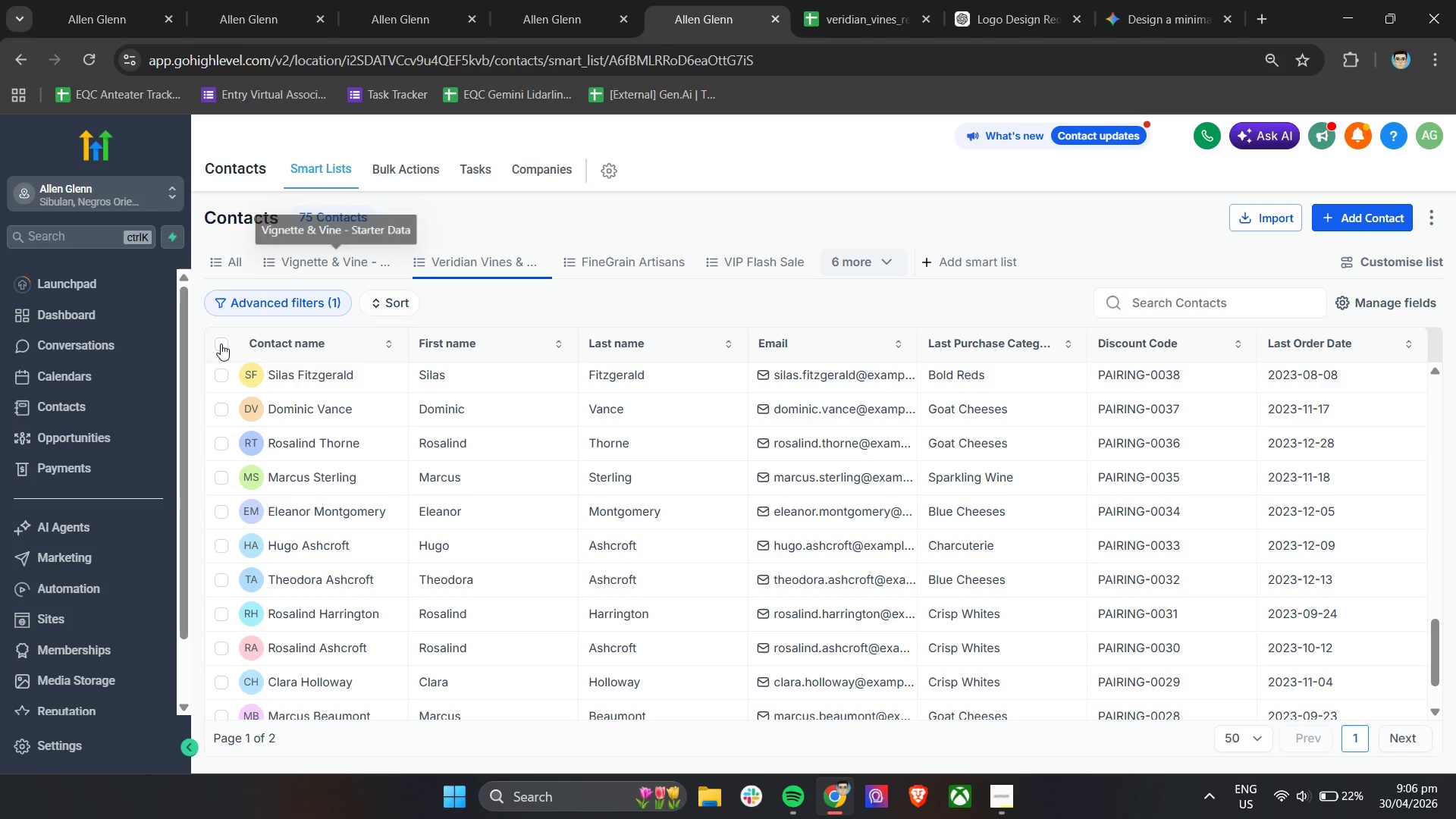 
left_click([220, 344])
 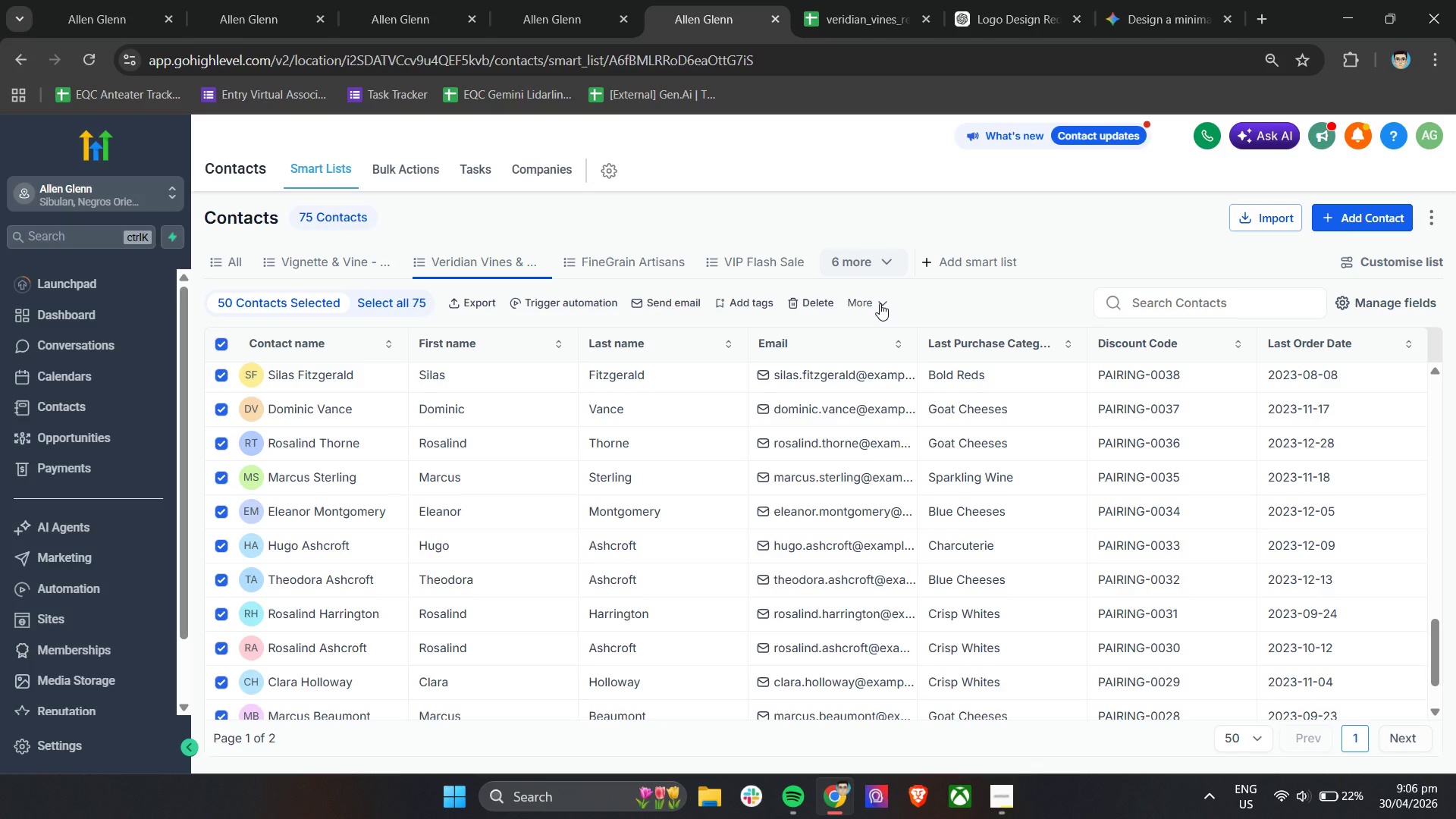 
left_click([881, 303])
 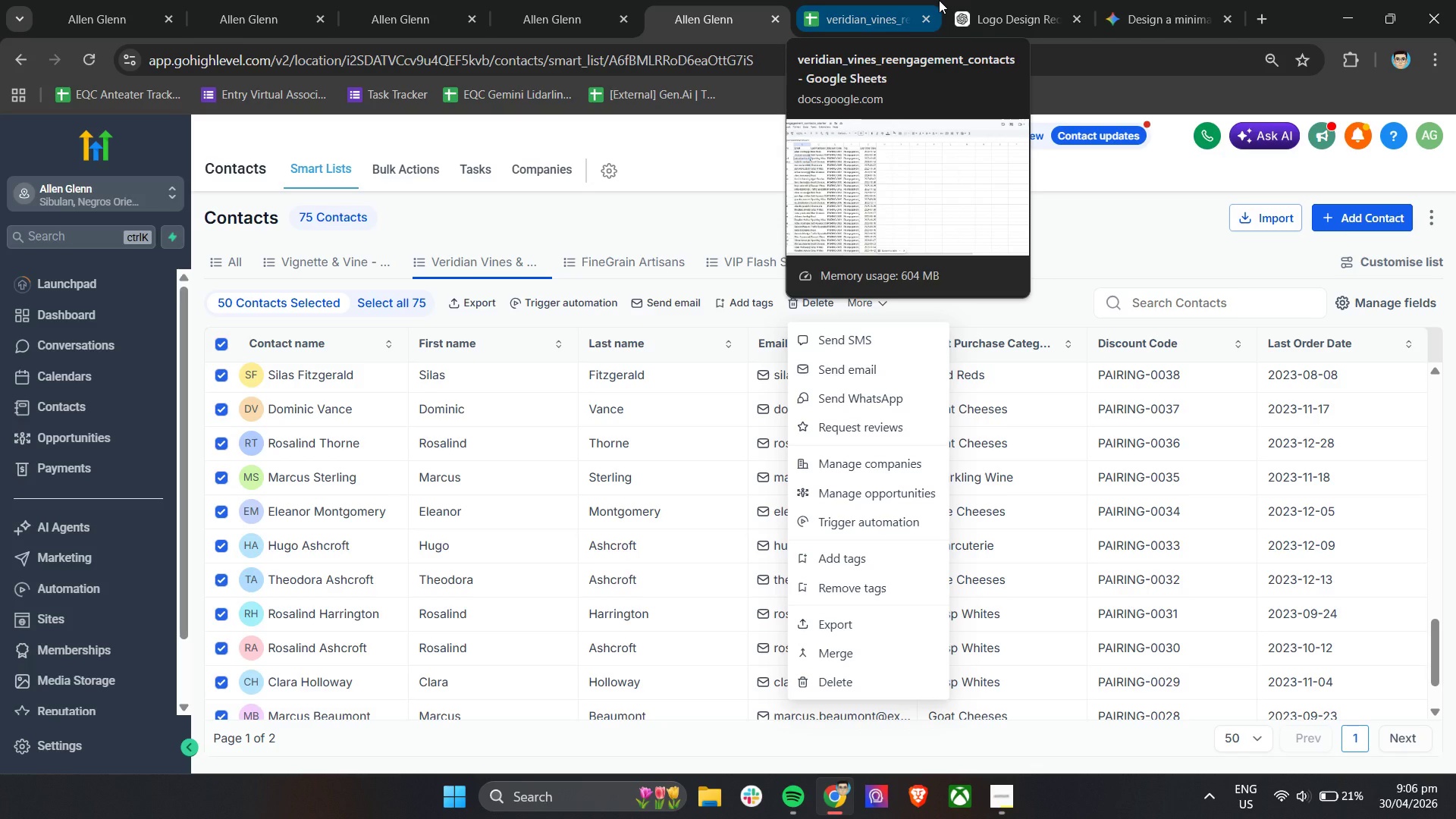 
wait(42.61)
 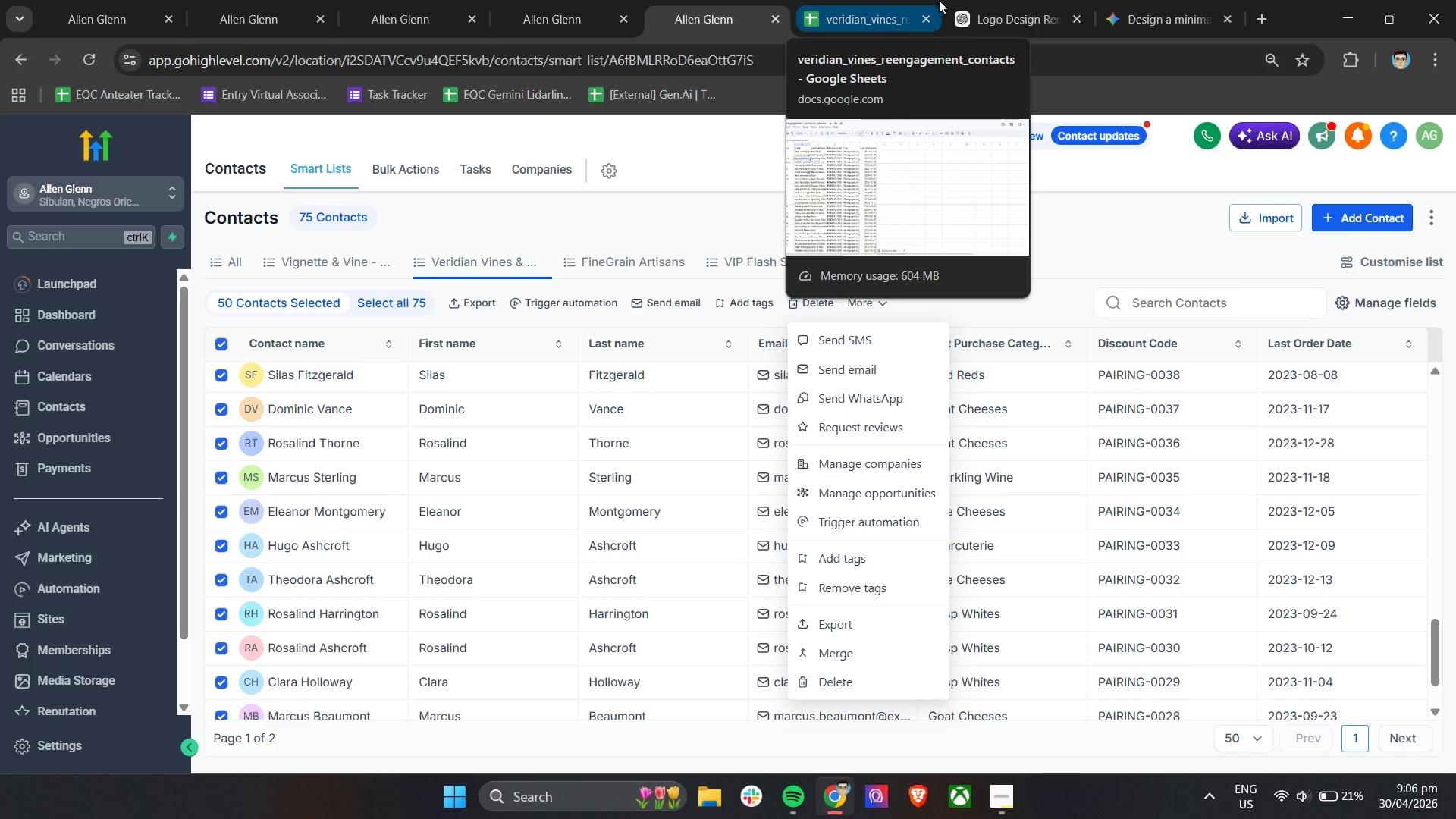 
left_click([1096, 241])
 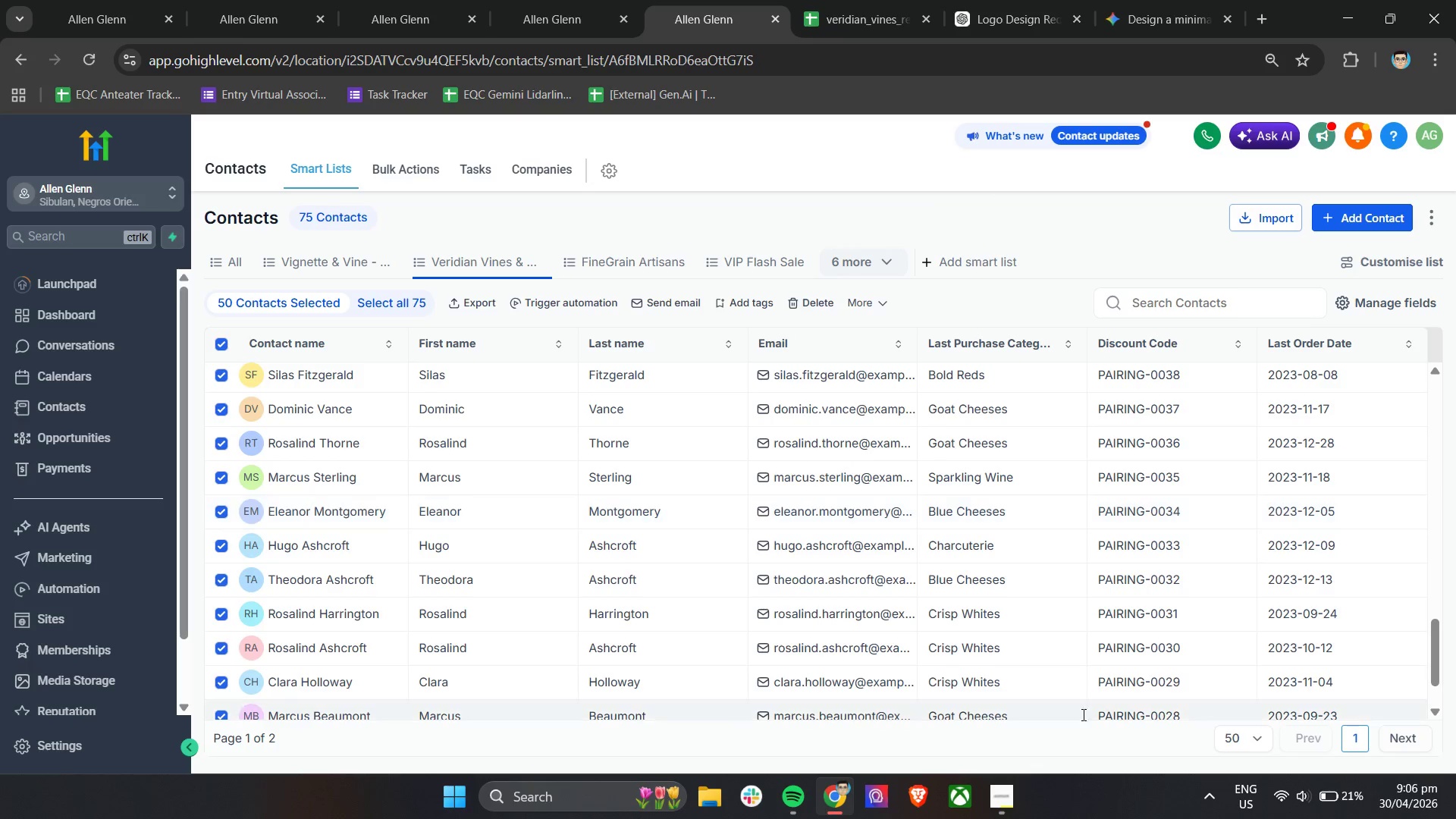 
scroll: coordinate [1072, 576], scroll_direction: up, amount: 16.0
 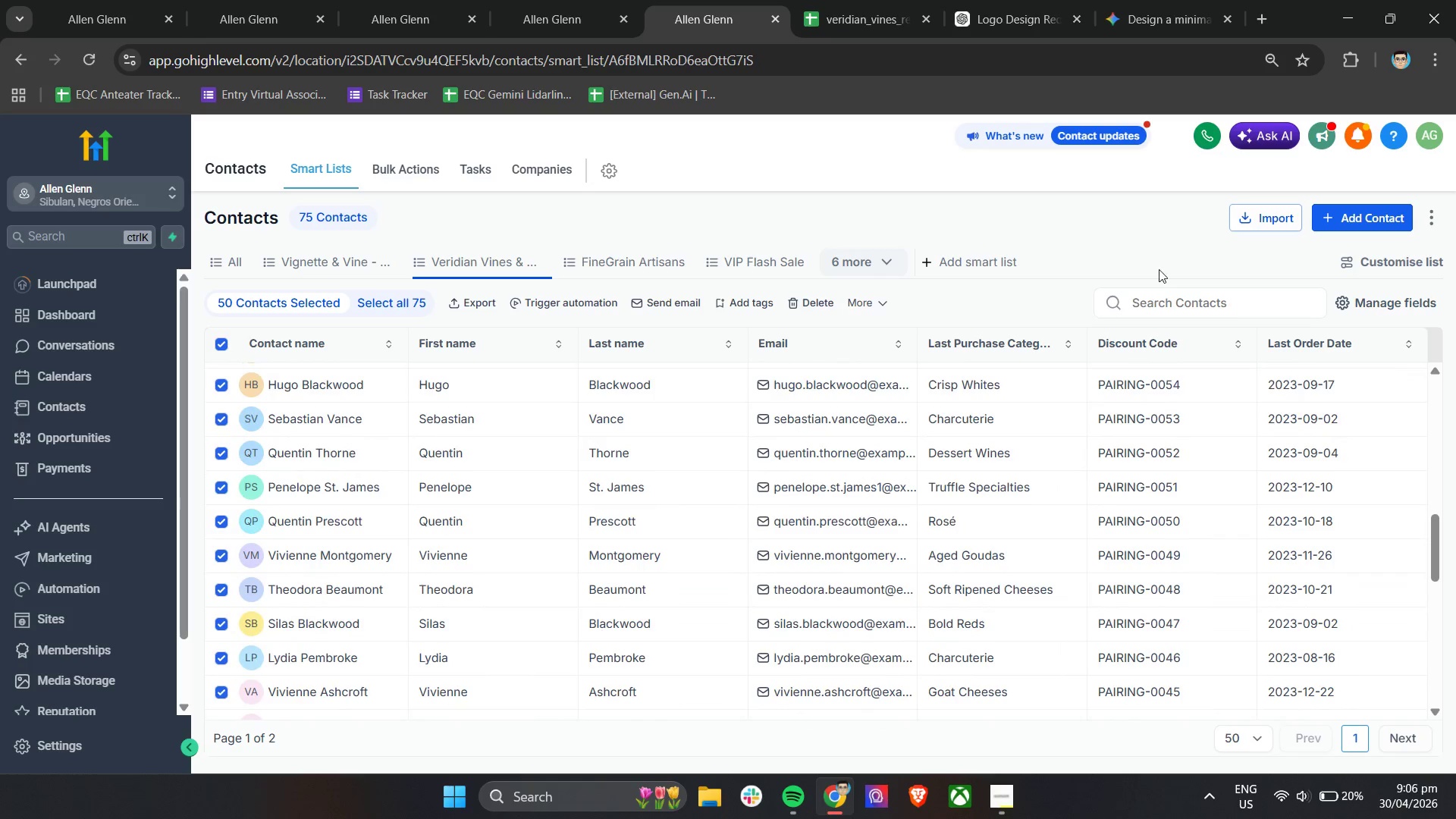 
left_click([1158, 239])
 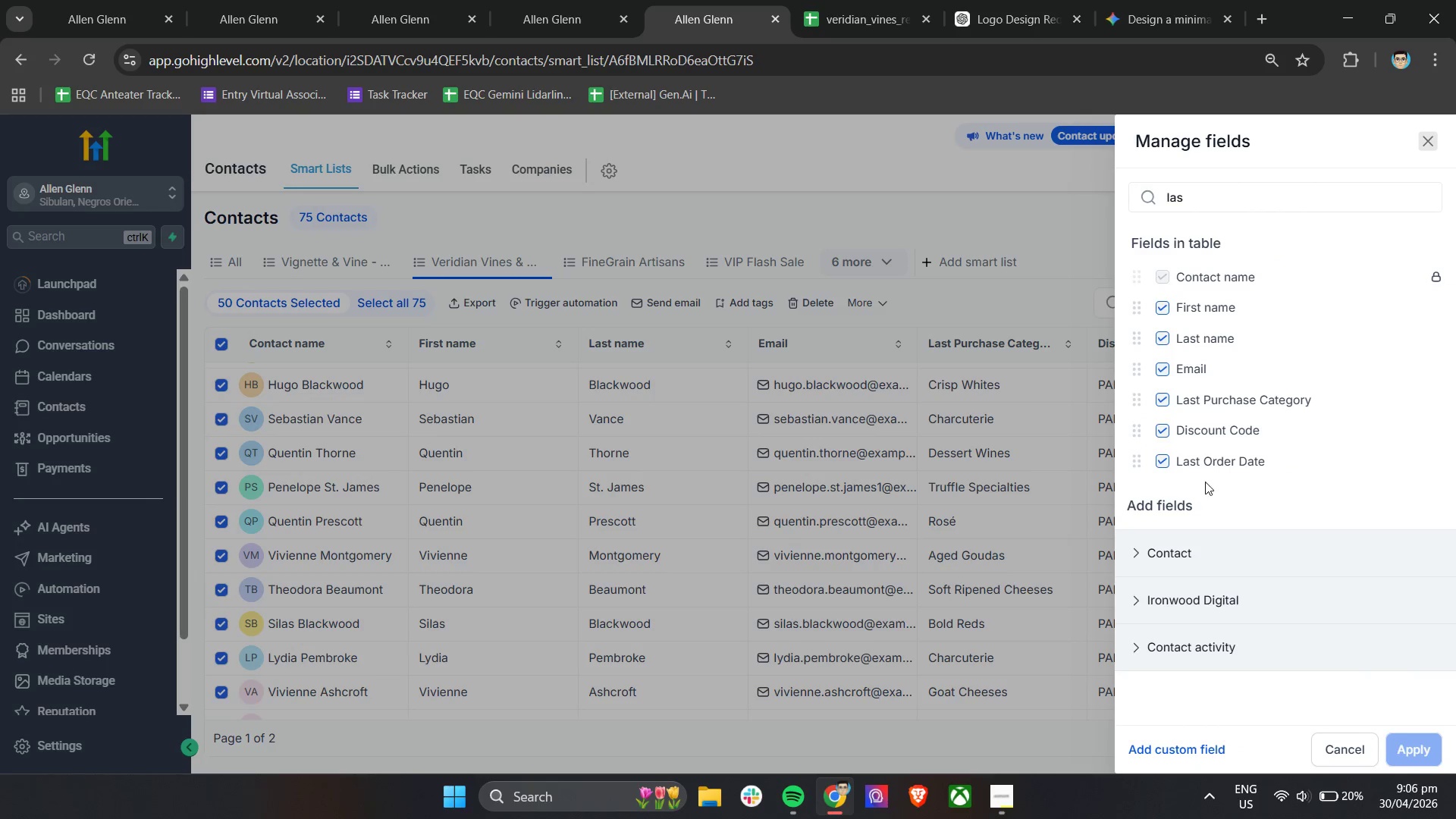 
left_click([1134, 557])
 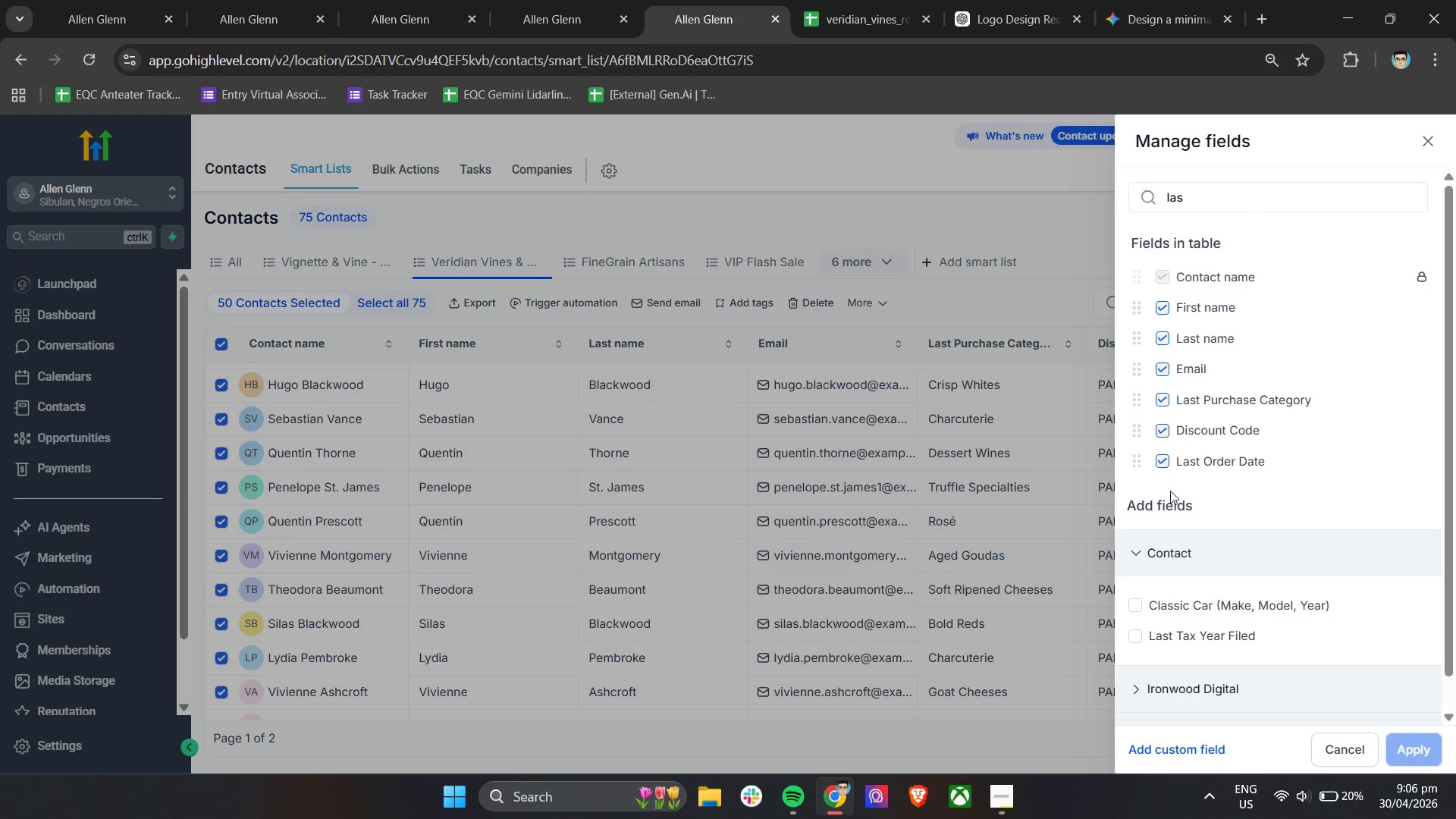 
left_click([1141, 523])
 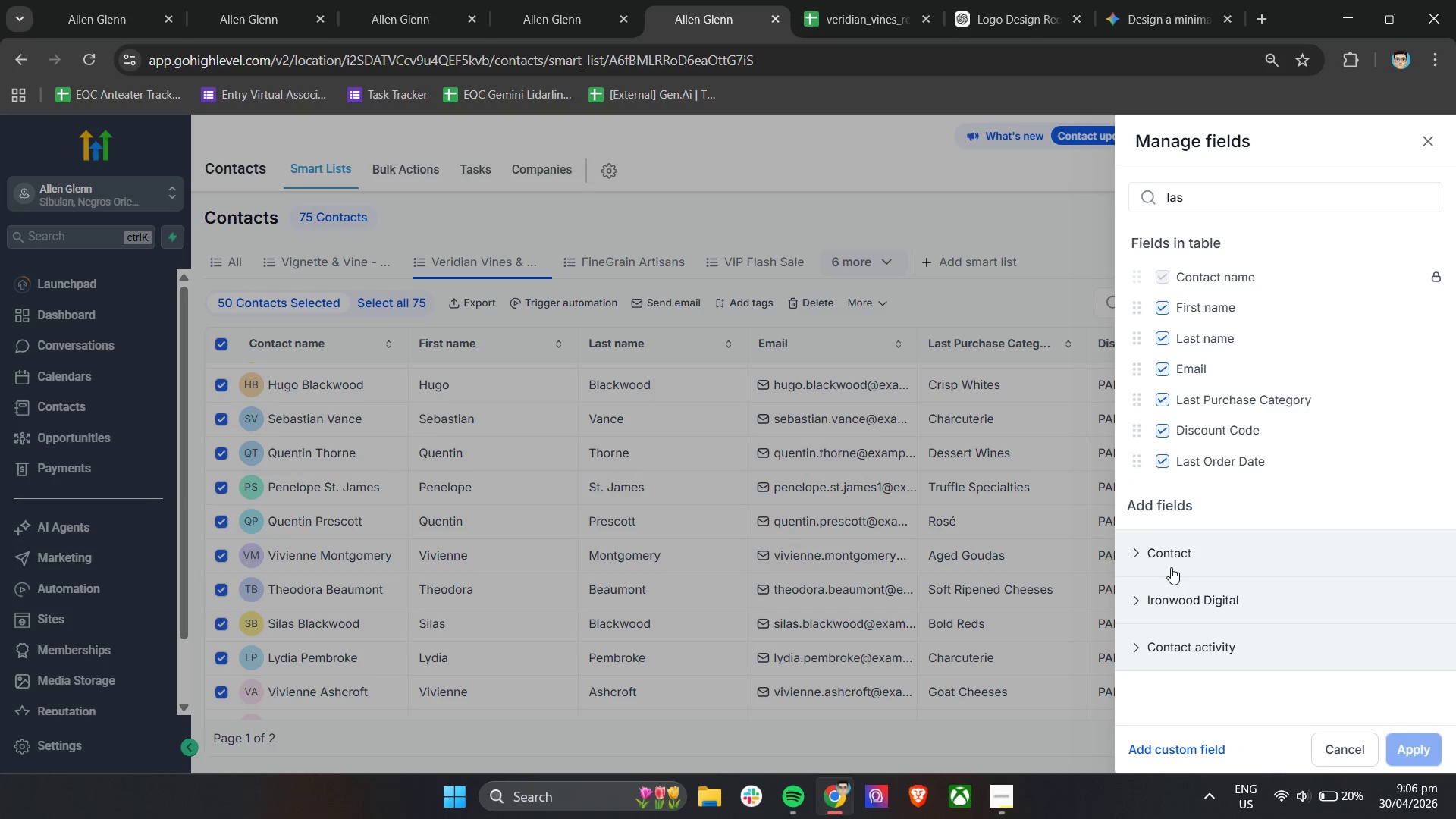 
scroll: coordinate [1171, 559], scroll_direction: down, amount: 7.0
 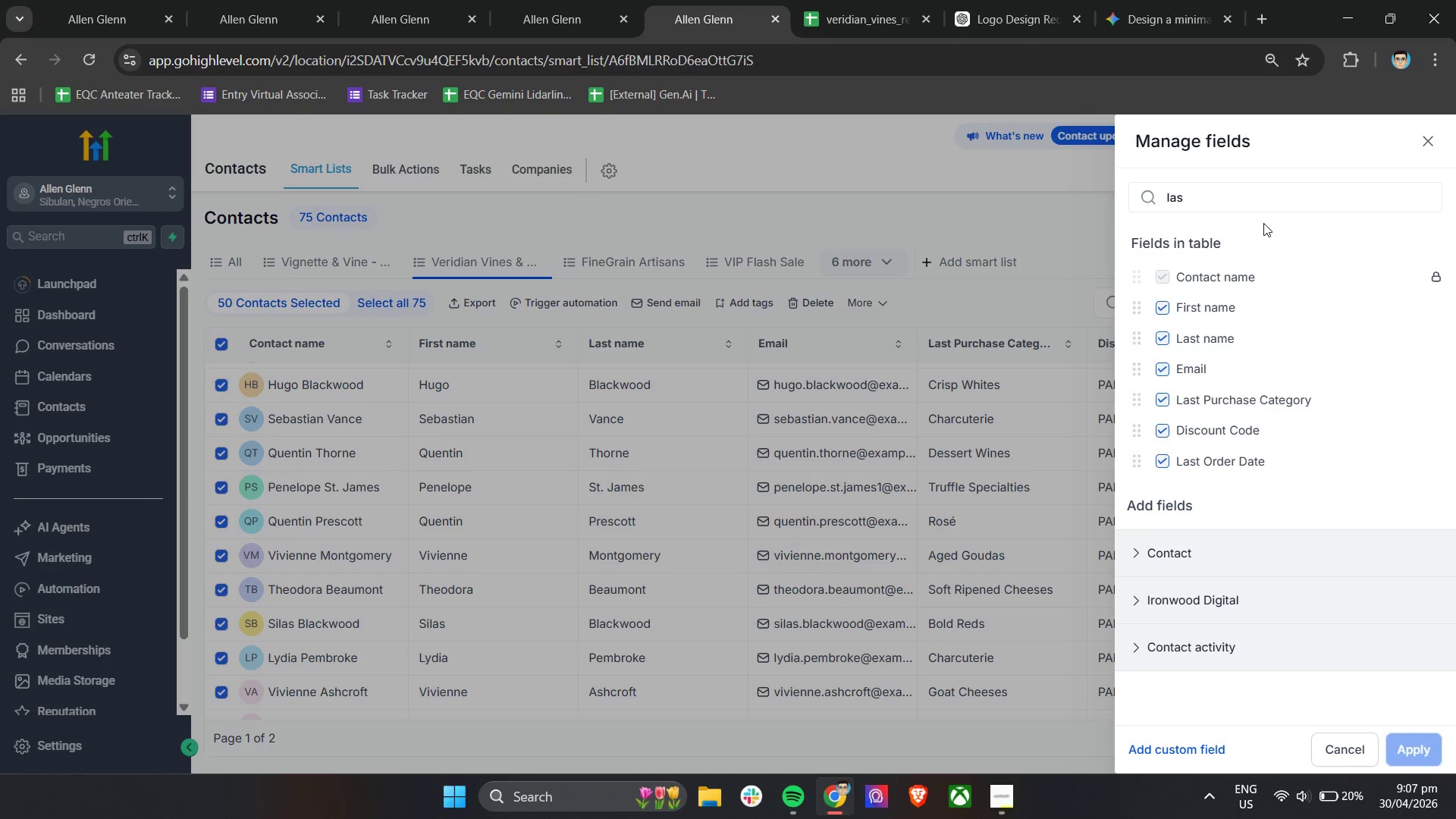 
left_click_drag(start_coordinate=[1248, 201], to_coordinate=[1160, 207])
 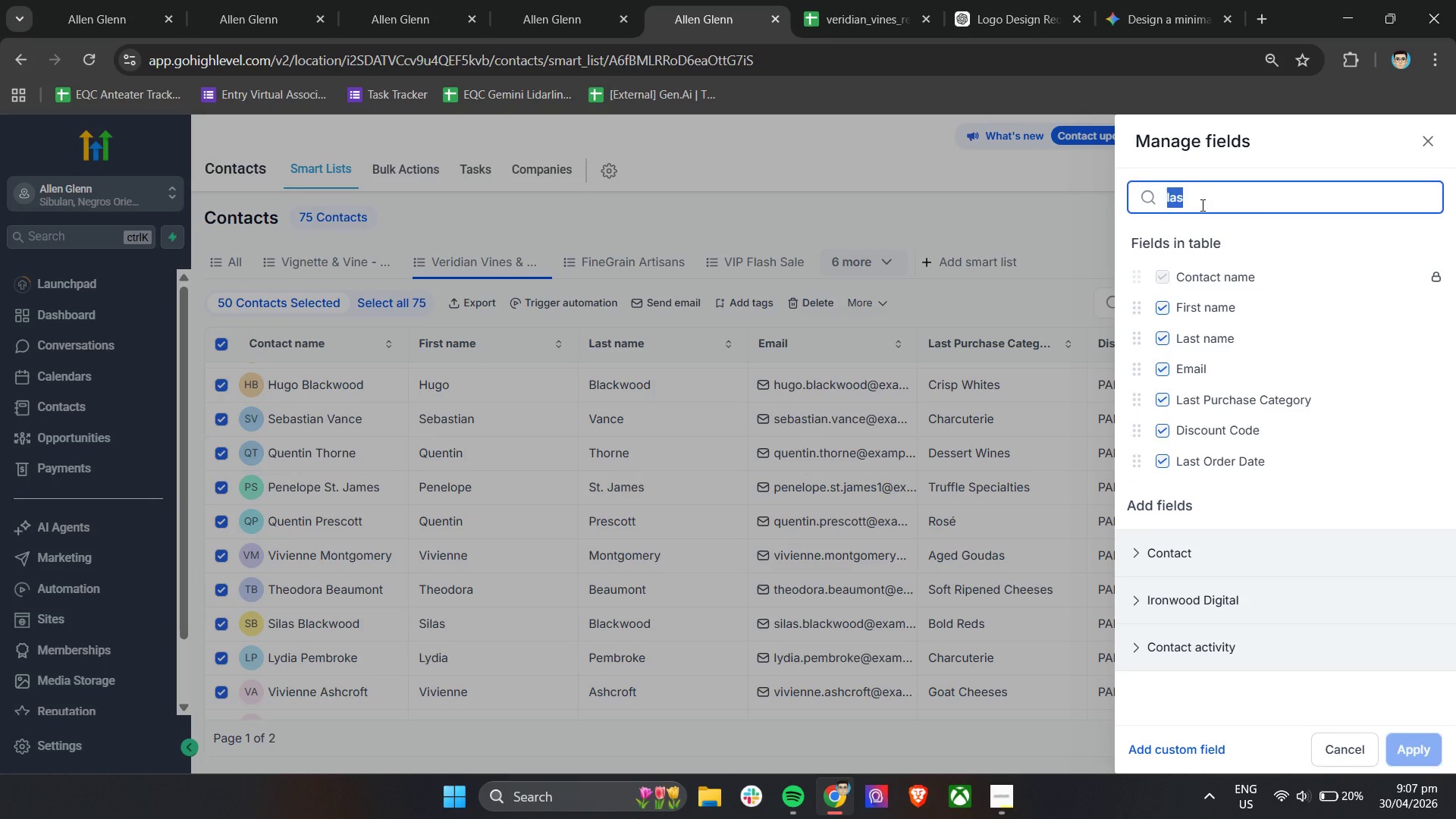 
key(Backspace)
 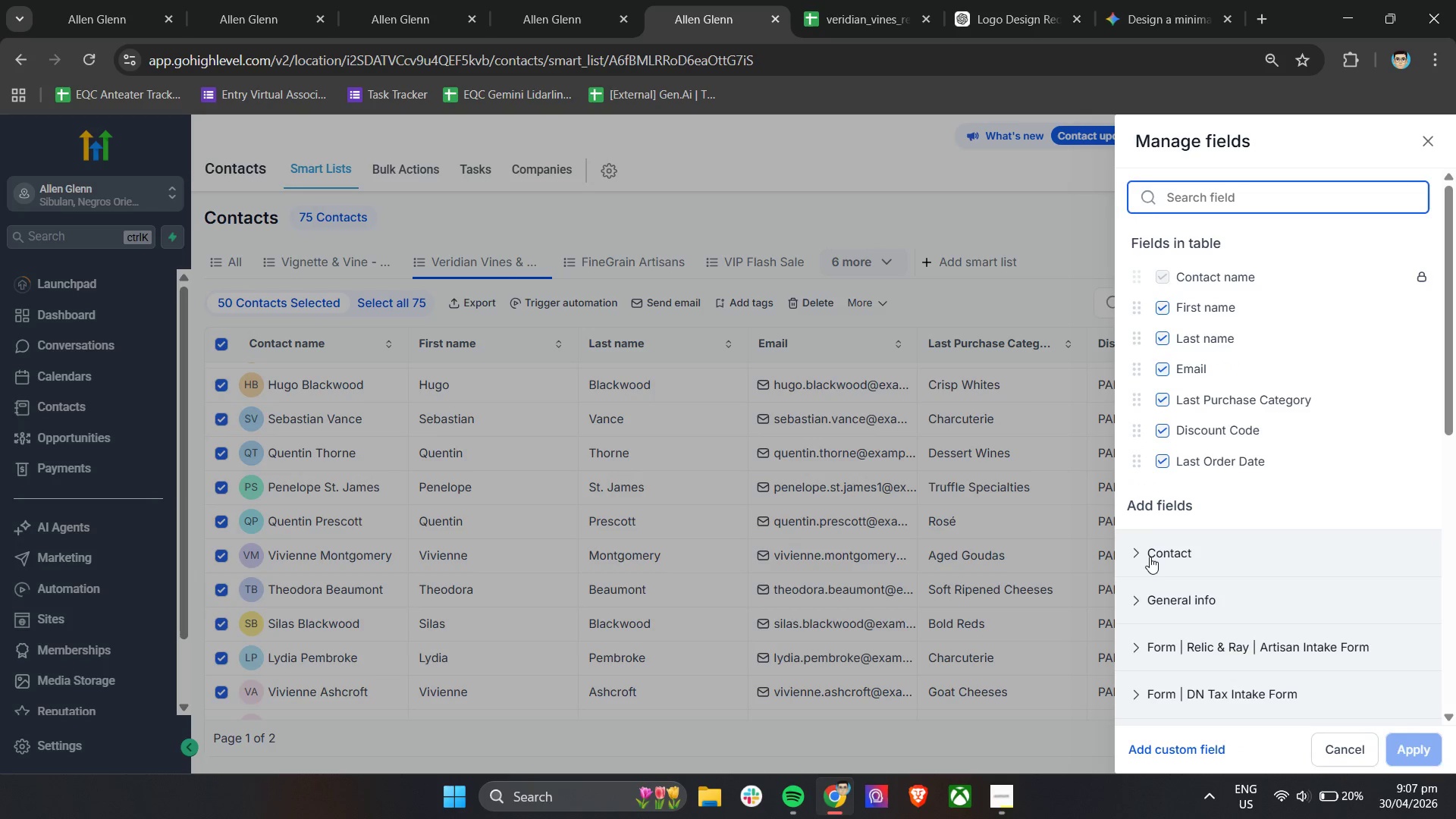 
left_click([1144, 557])
 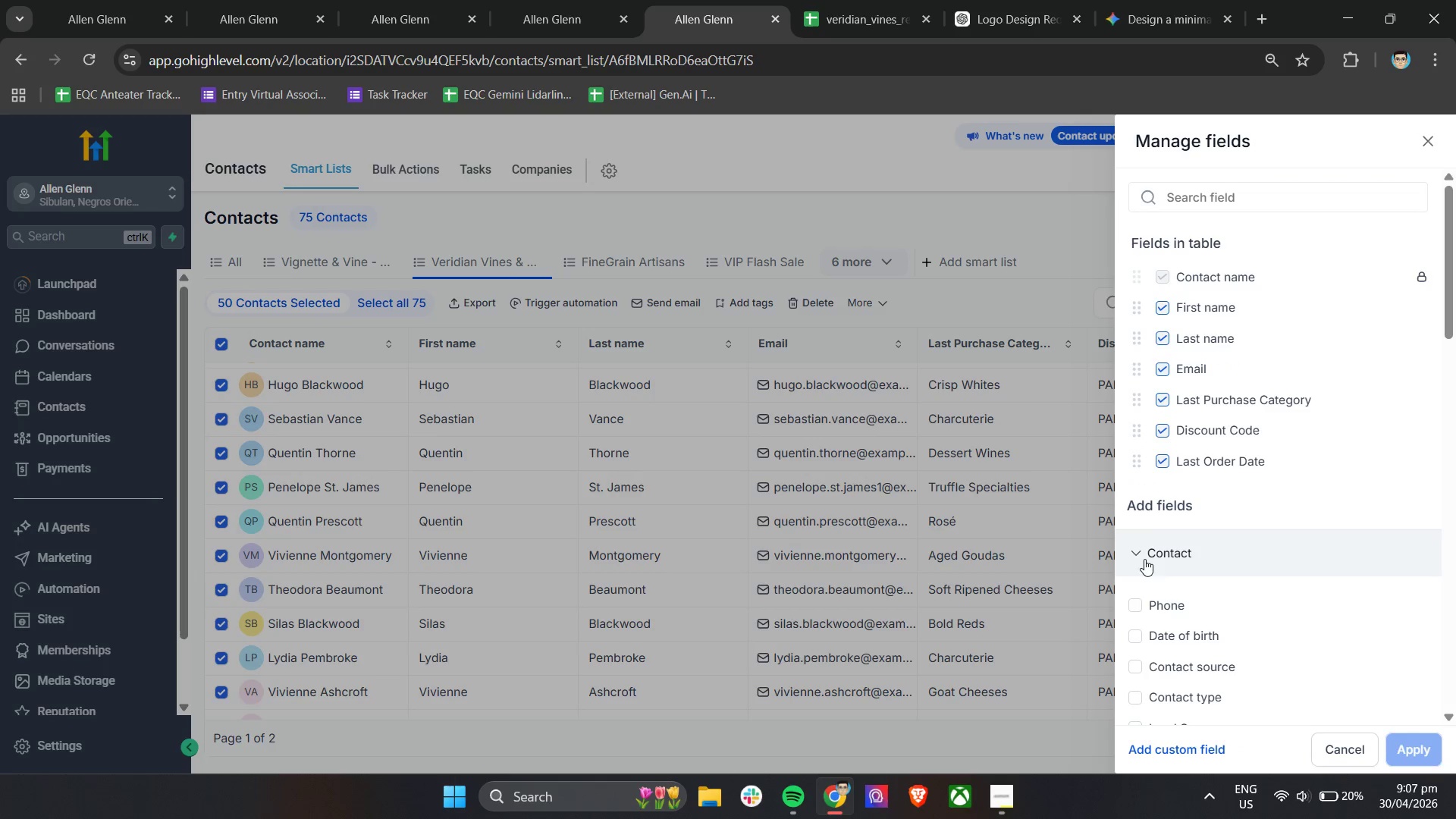 
scroll: coordinate [1227, 597], scroll_direction: down, amount: 6.0
 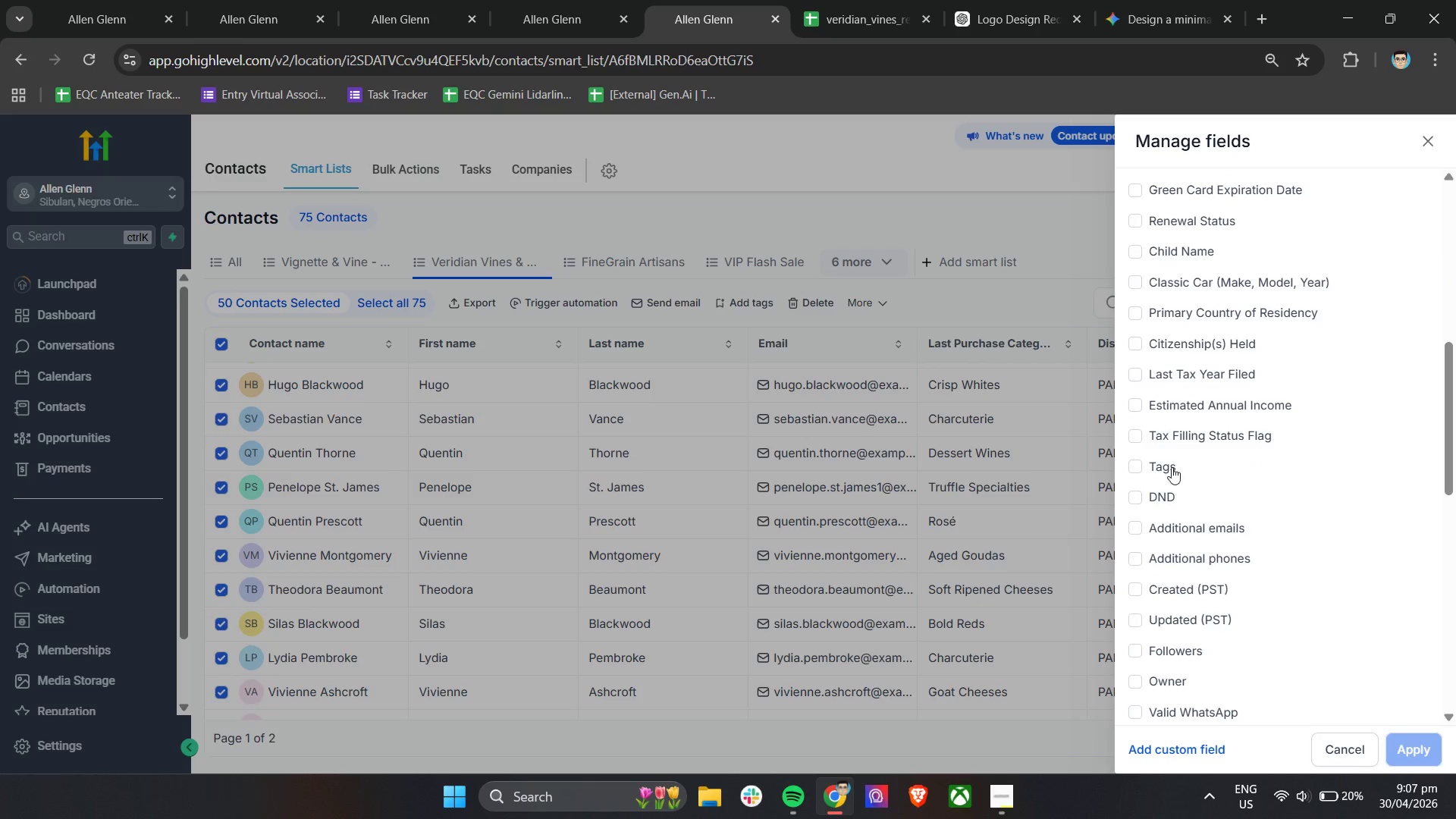 
left_click([1142, 467])
 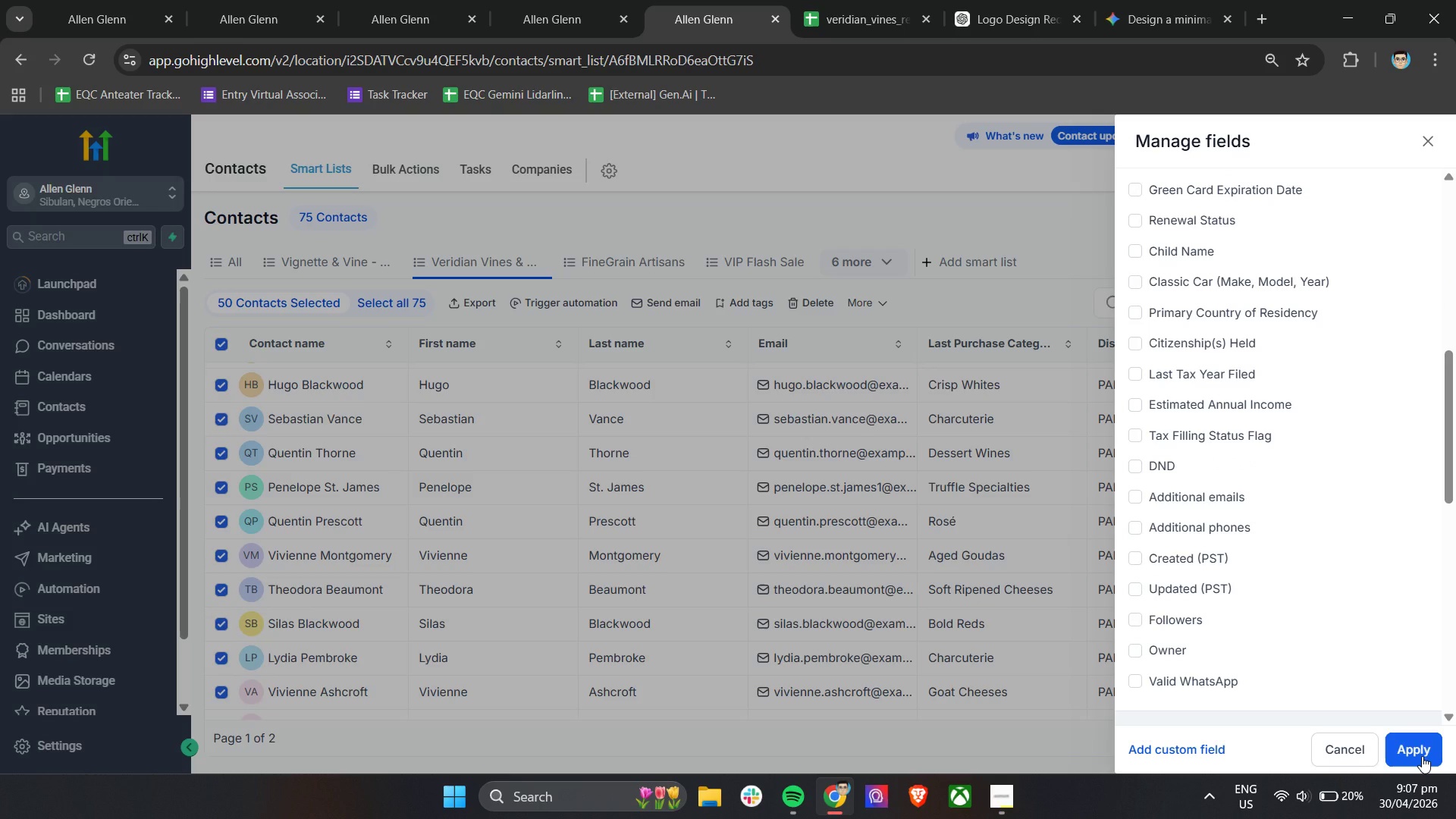 
left_click([1422, 756])
 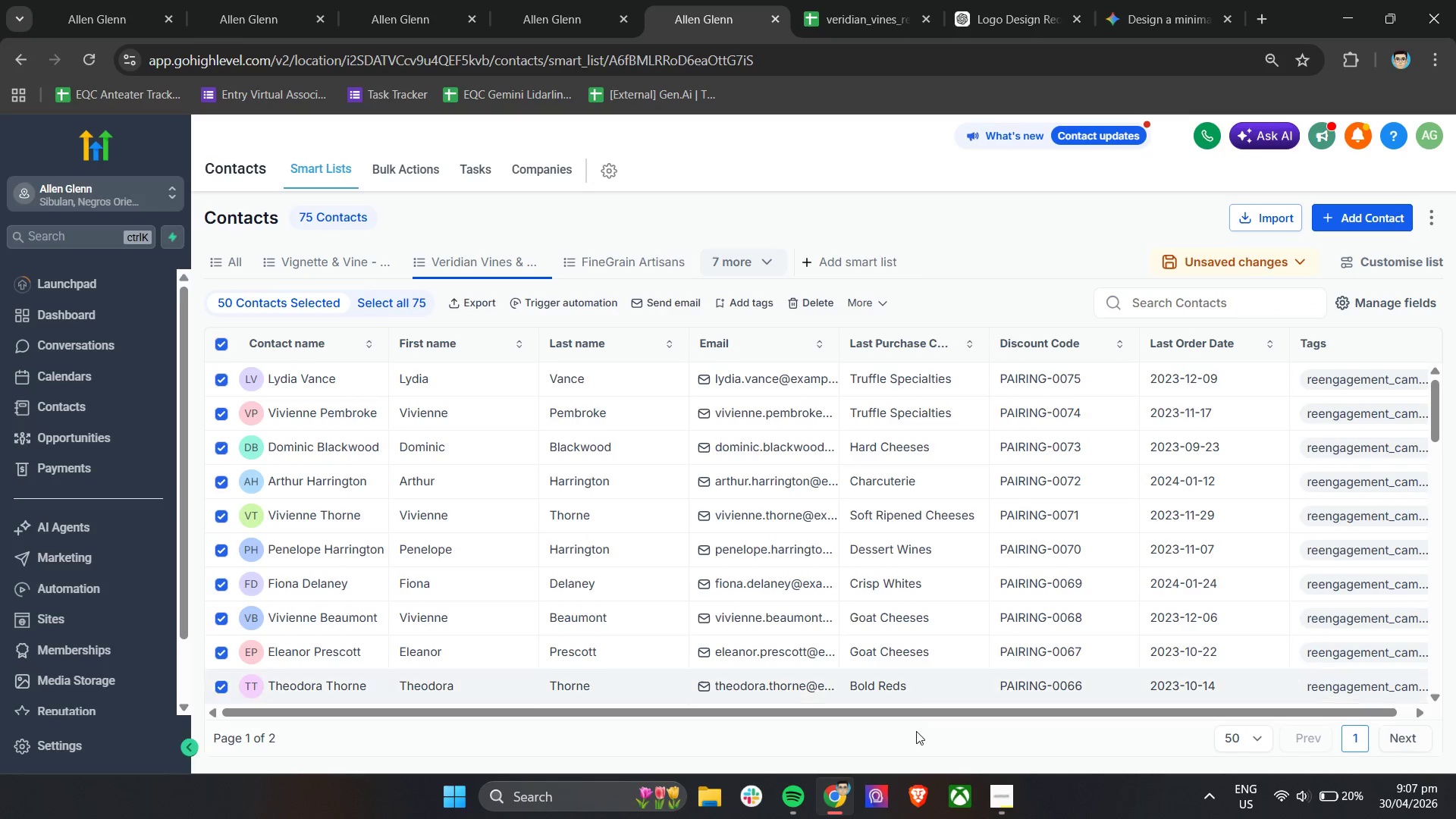 
wait(5.48)
 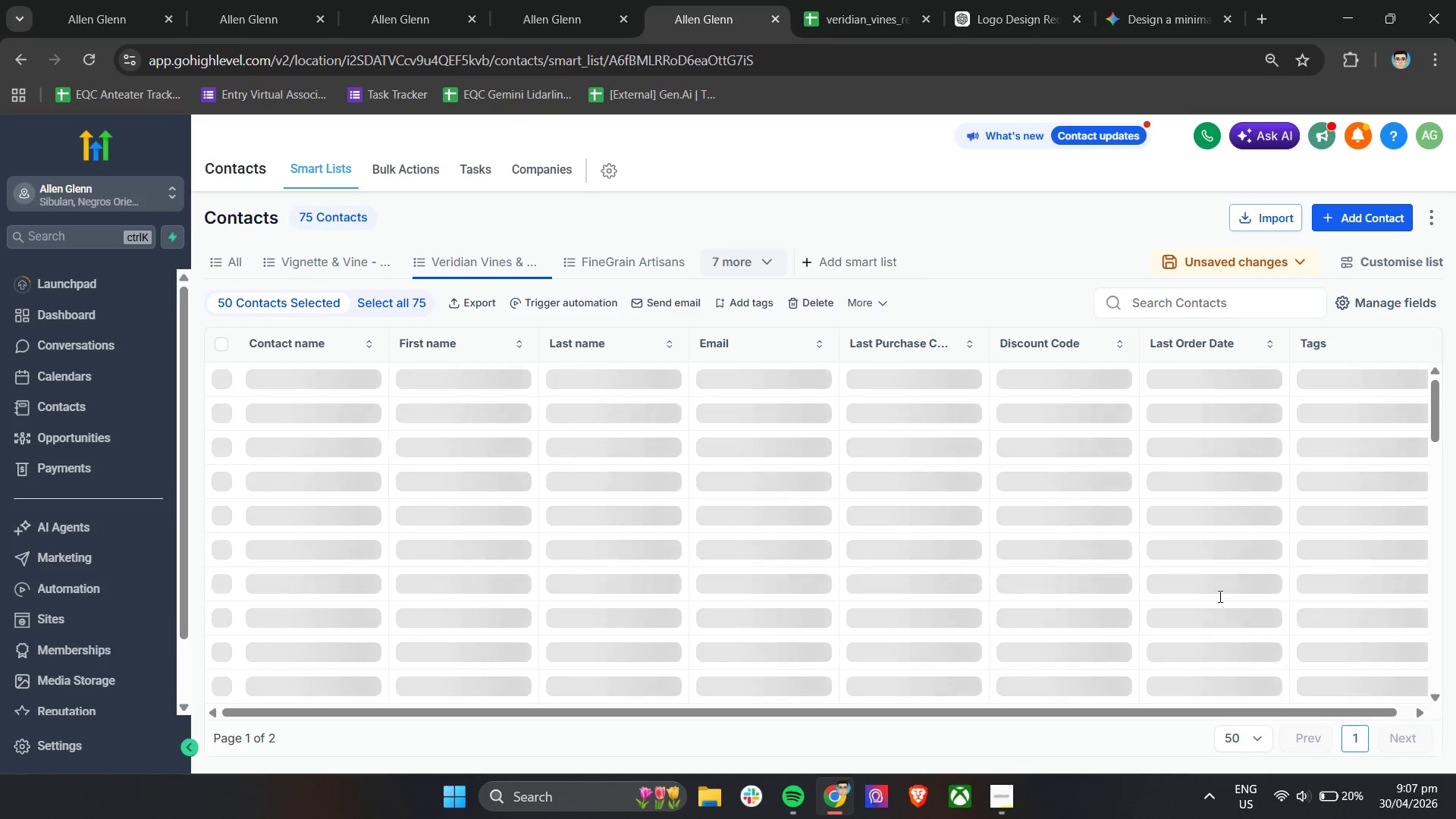 
left_click([254, 0])
 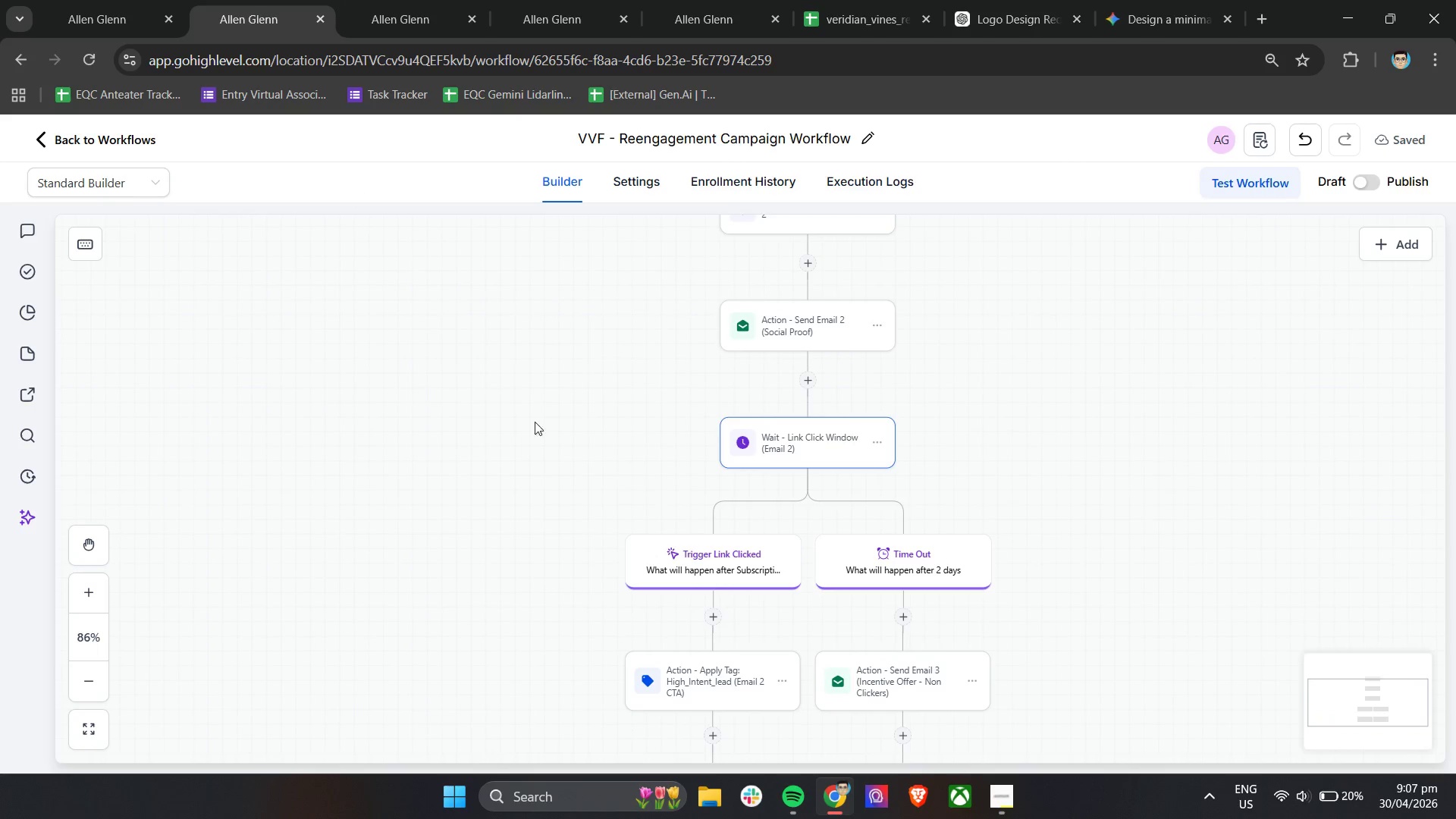 
left_click([741, 431])
 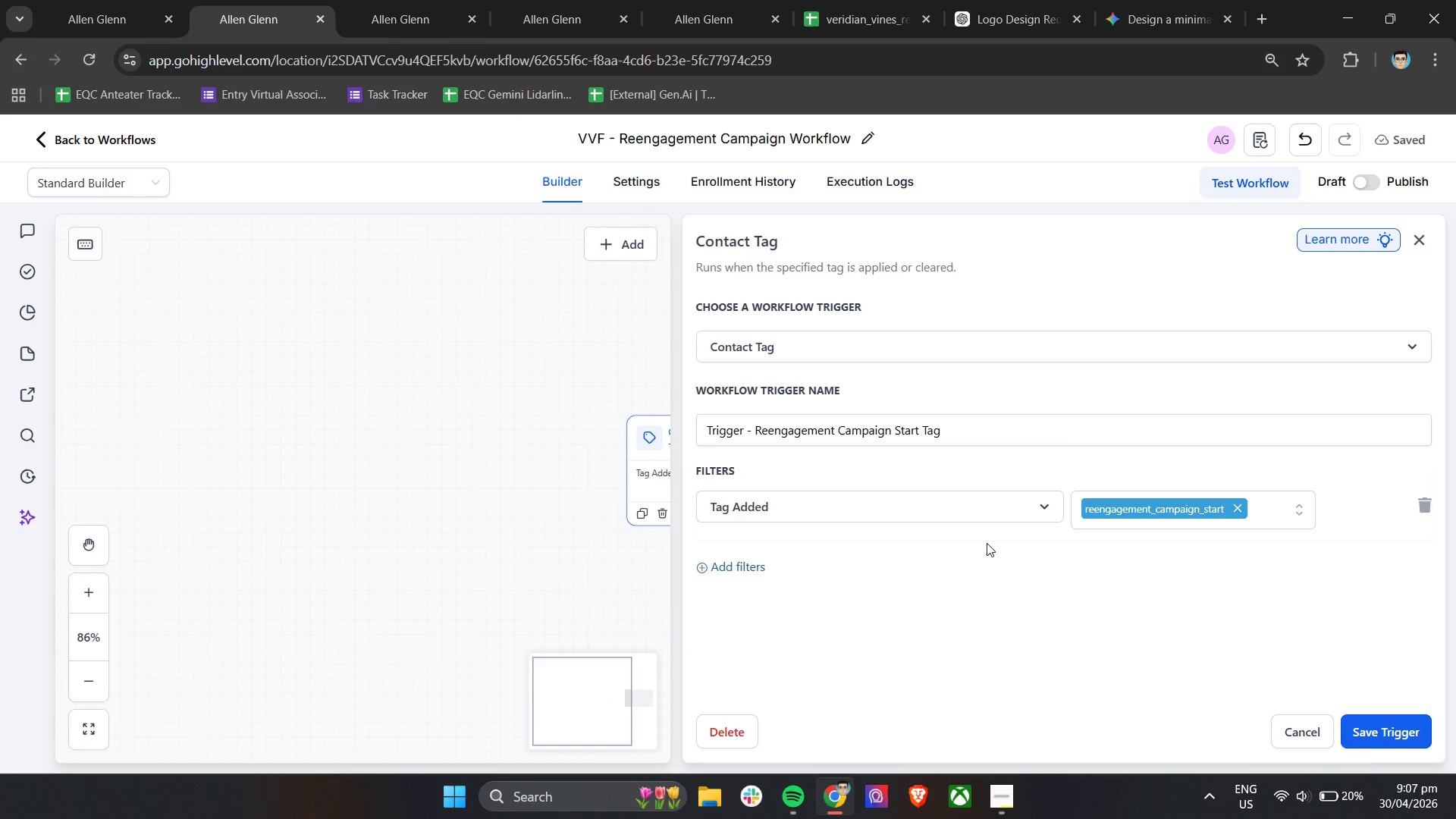 
scroll: coordinate [639, 485], scroll_direction: up, amount: 12.0
 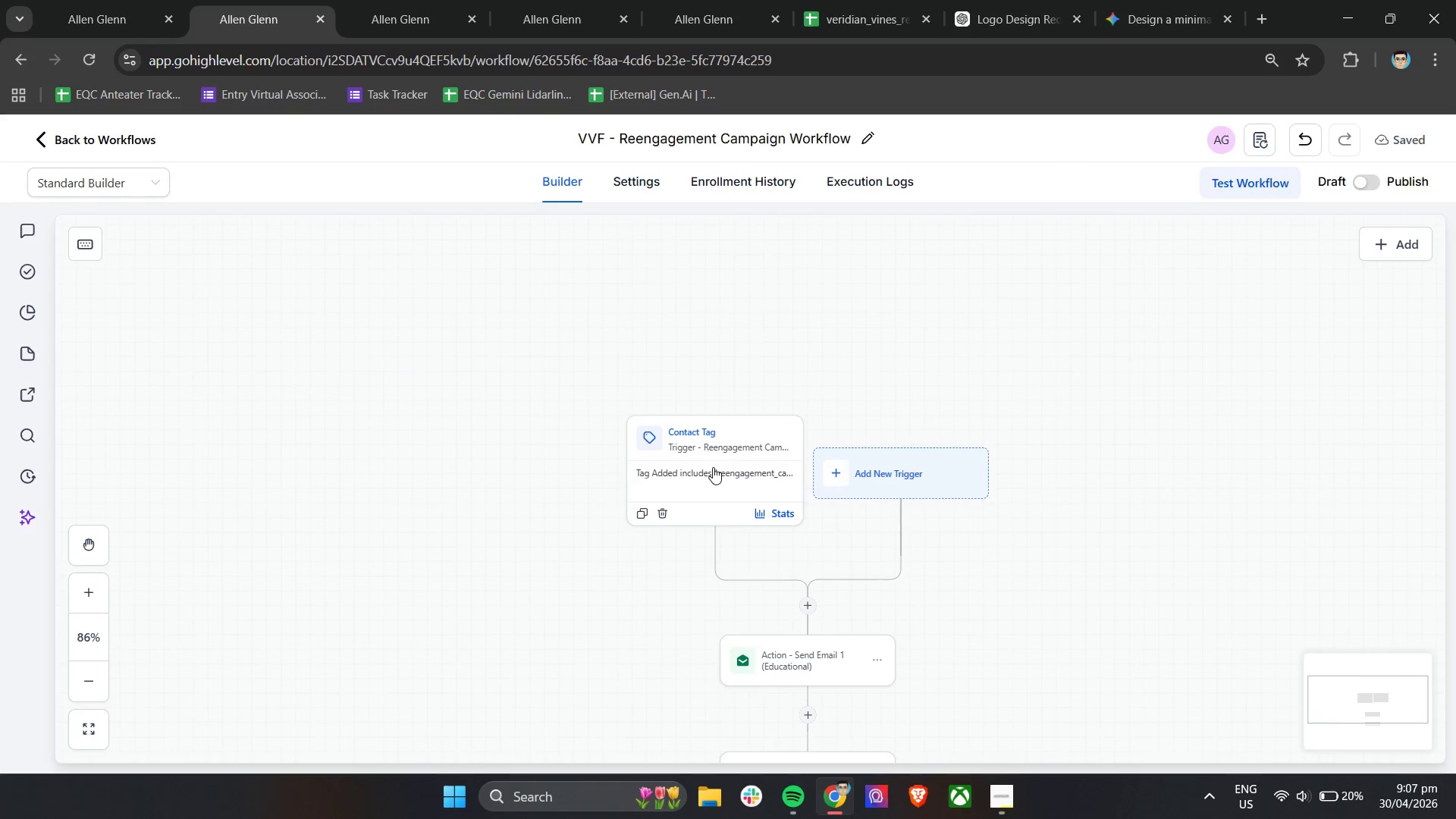 
left_click([1387, 724])
 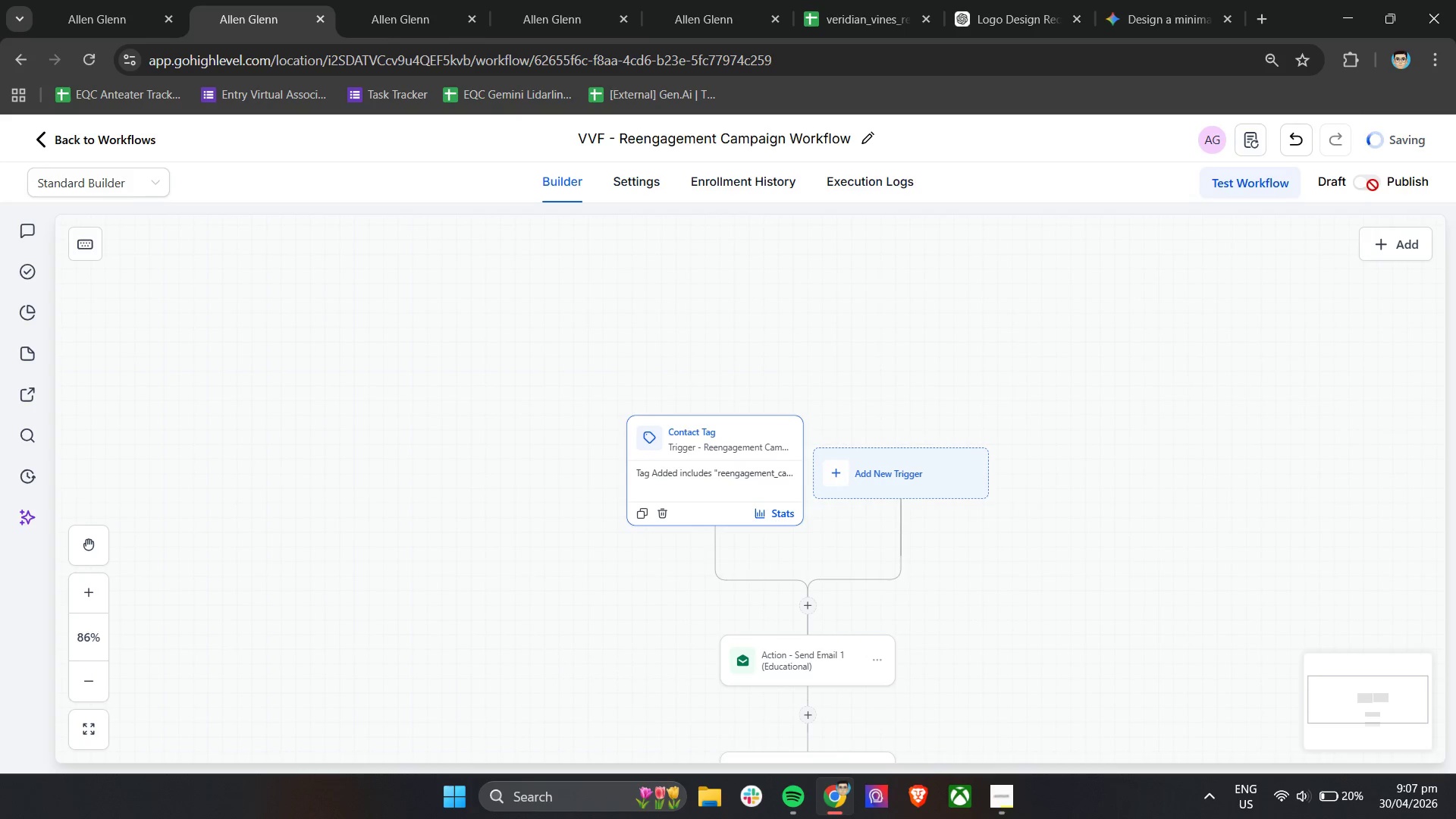 
left_click([1365, 185])
 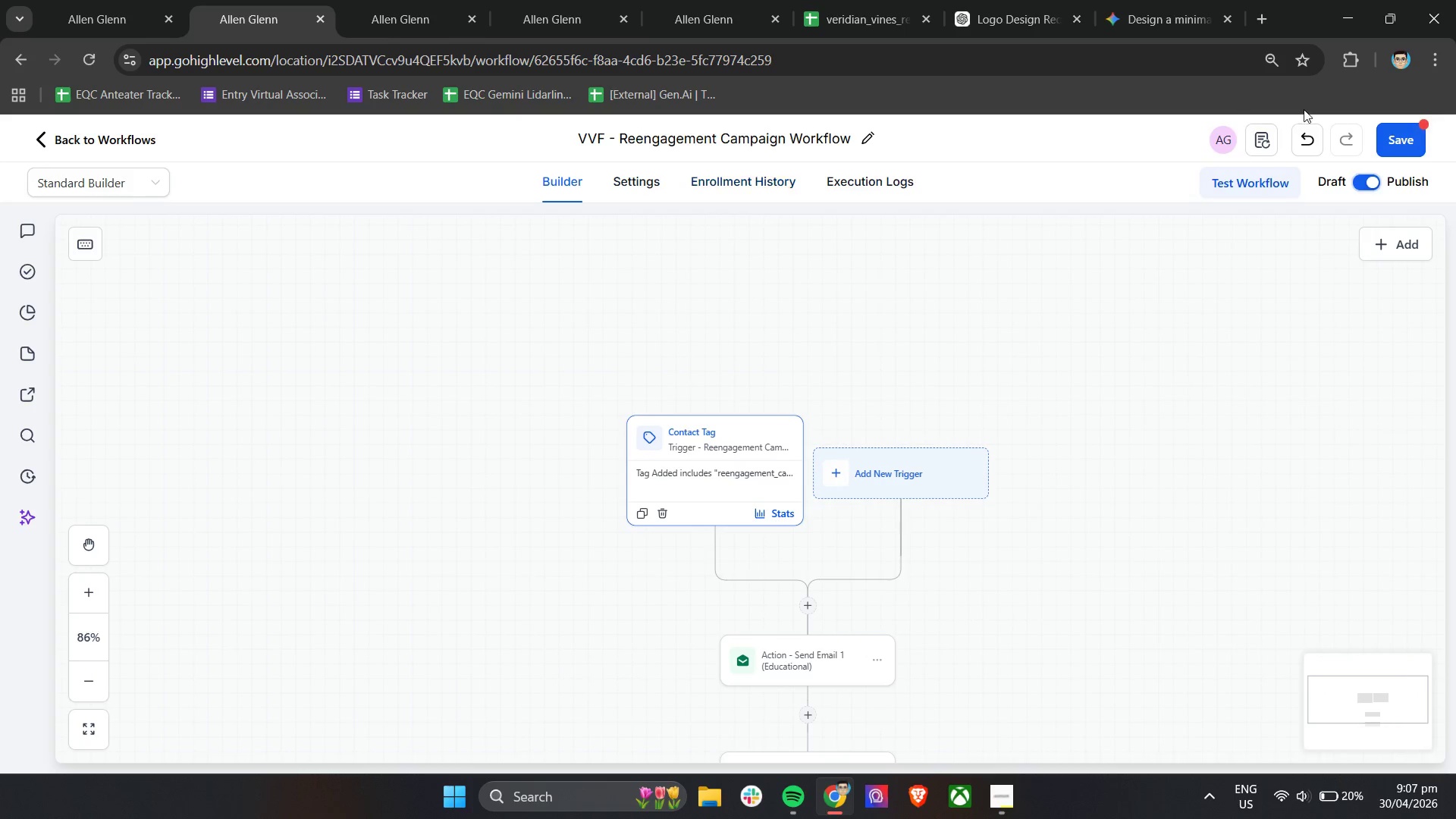 
left_click([1409, 143])
 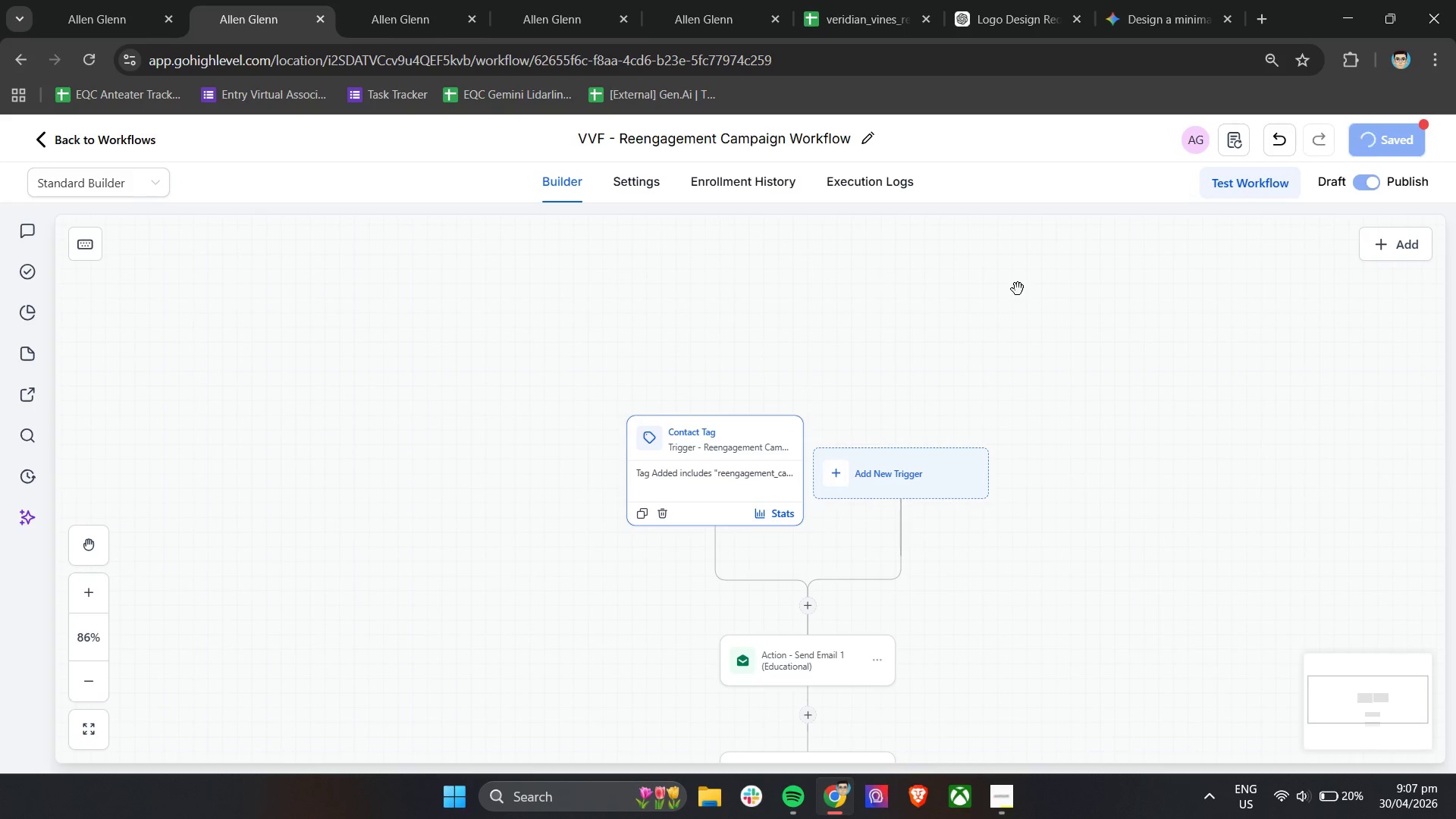 
wait(13.84)
 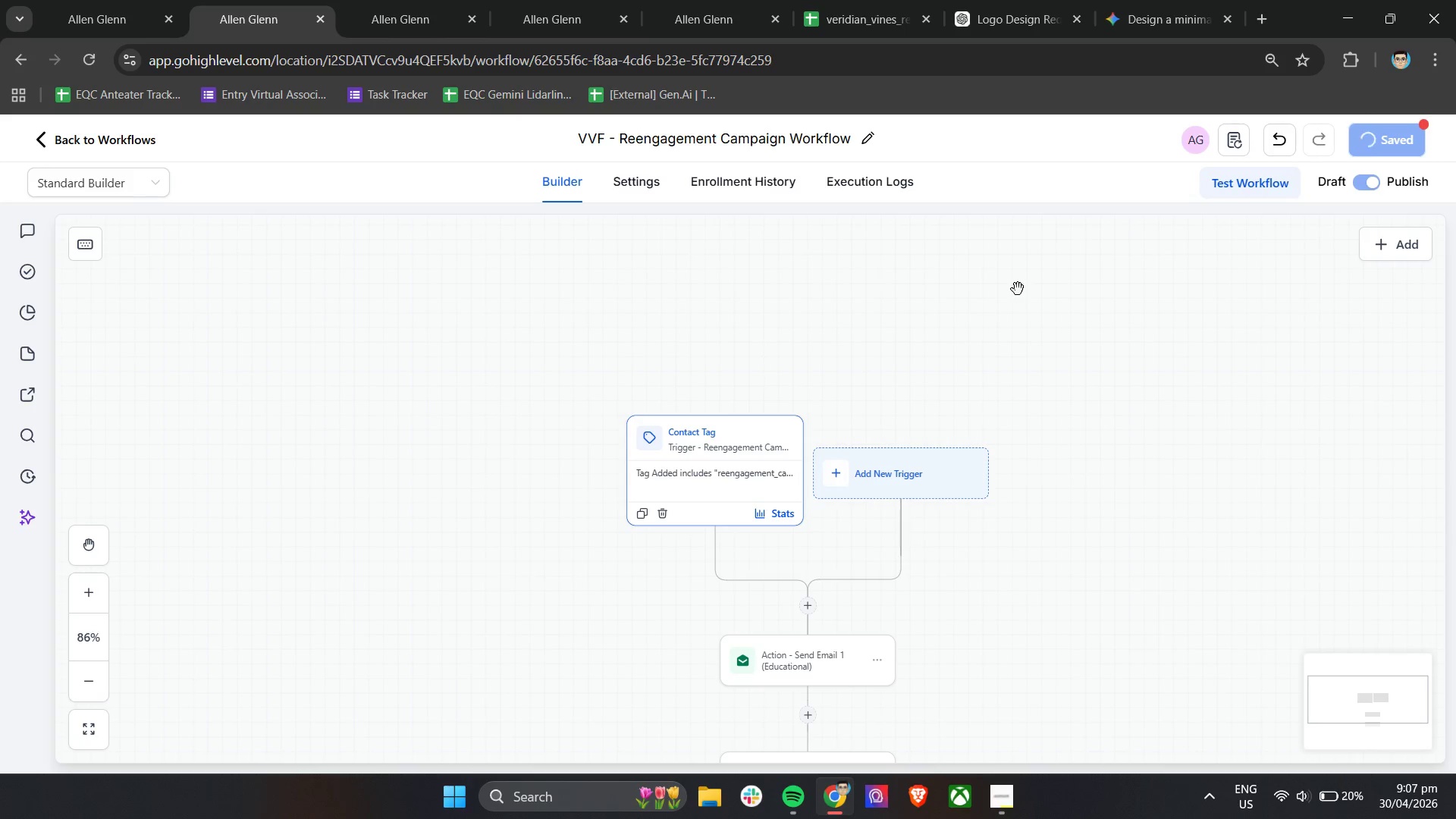 
left_click([856, 188])
 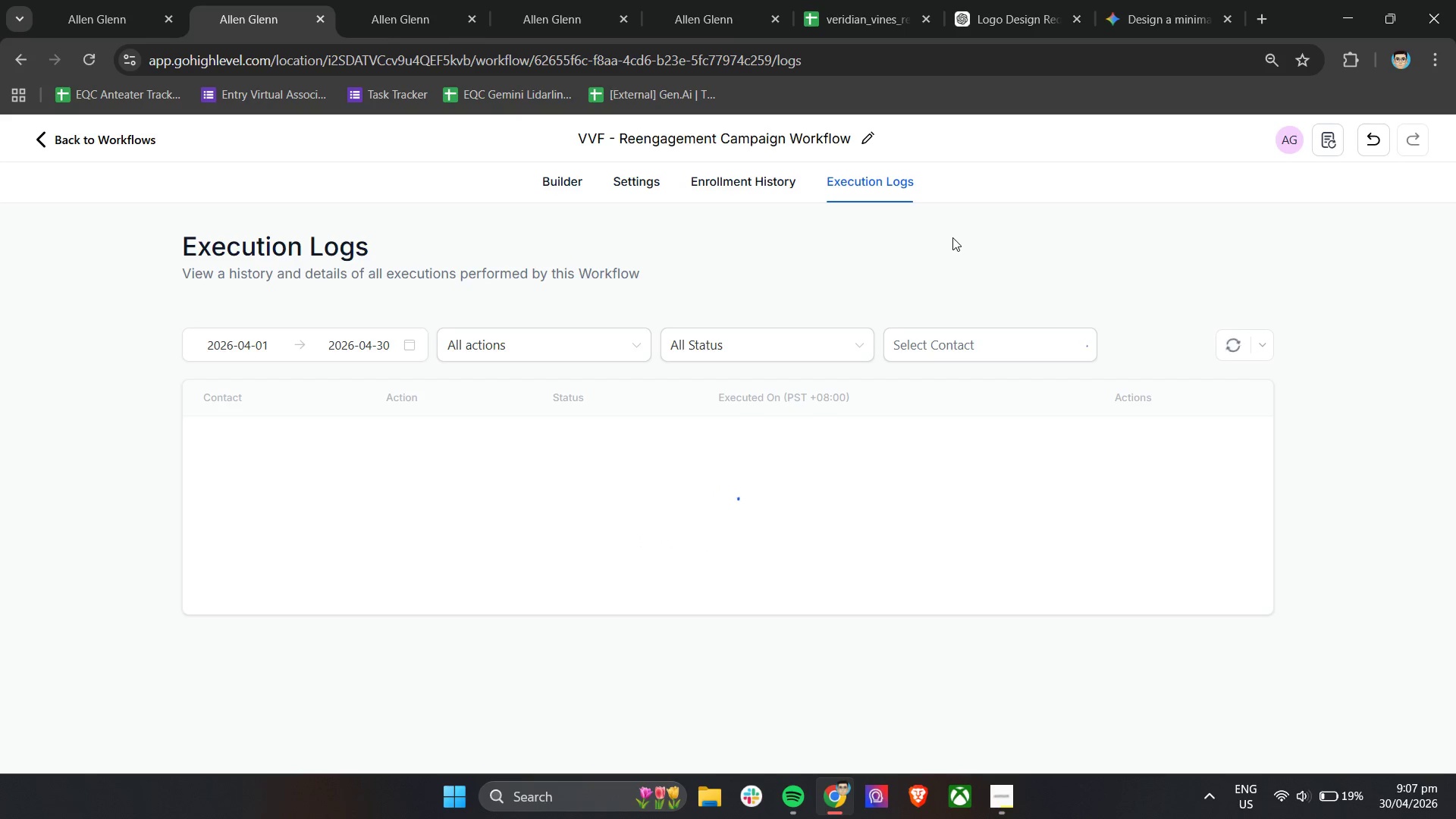 
wait(5.34)
 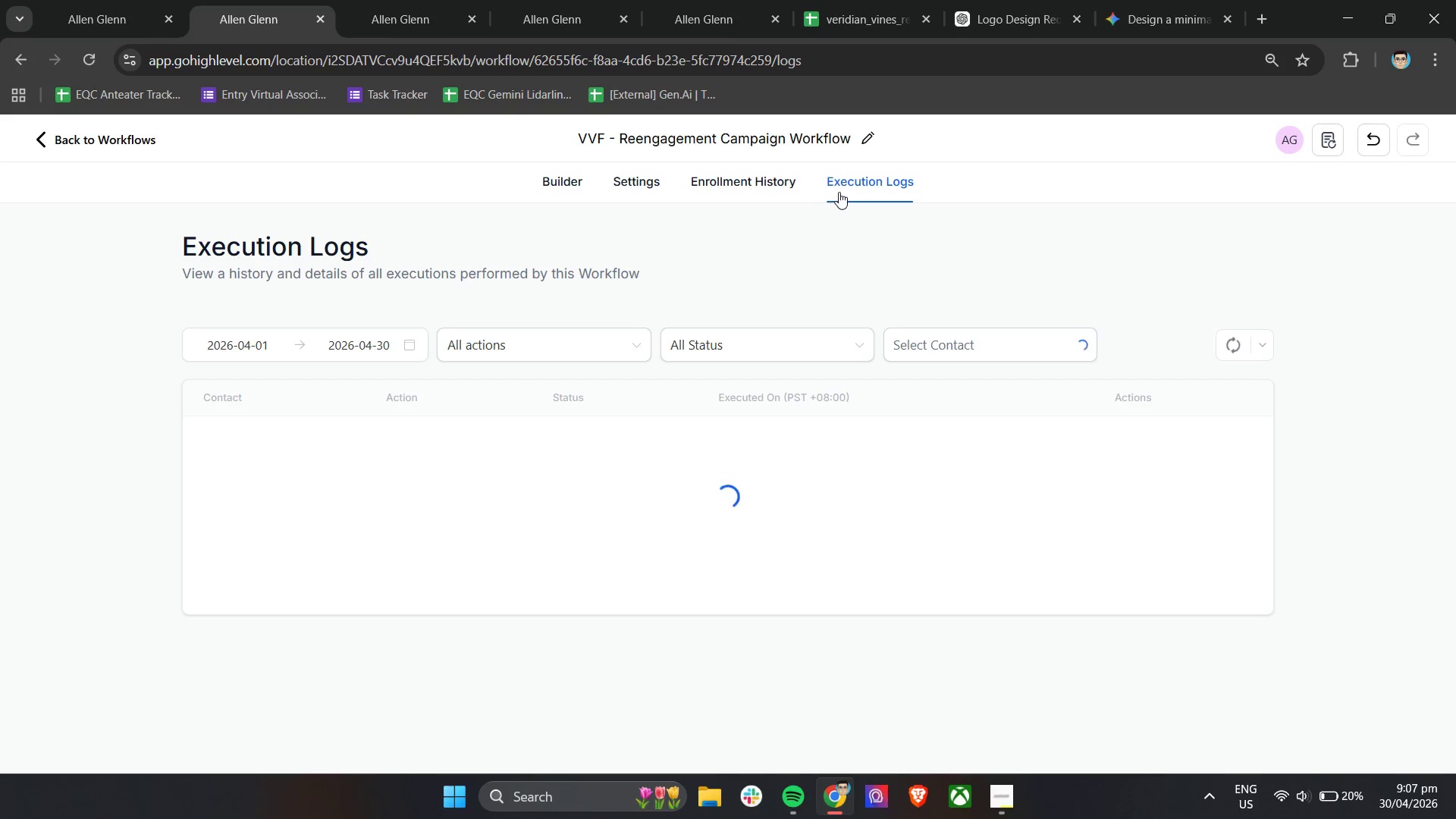 
left_click([751, 180])
 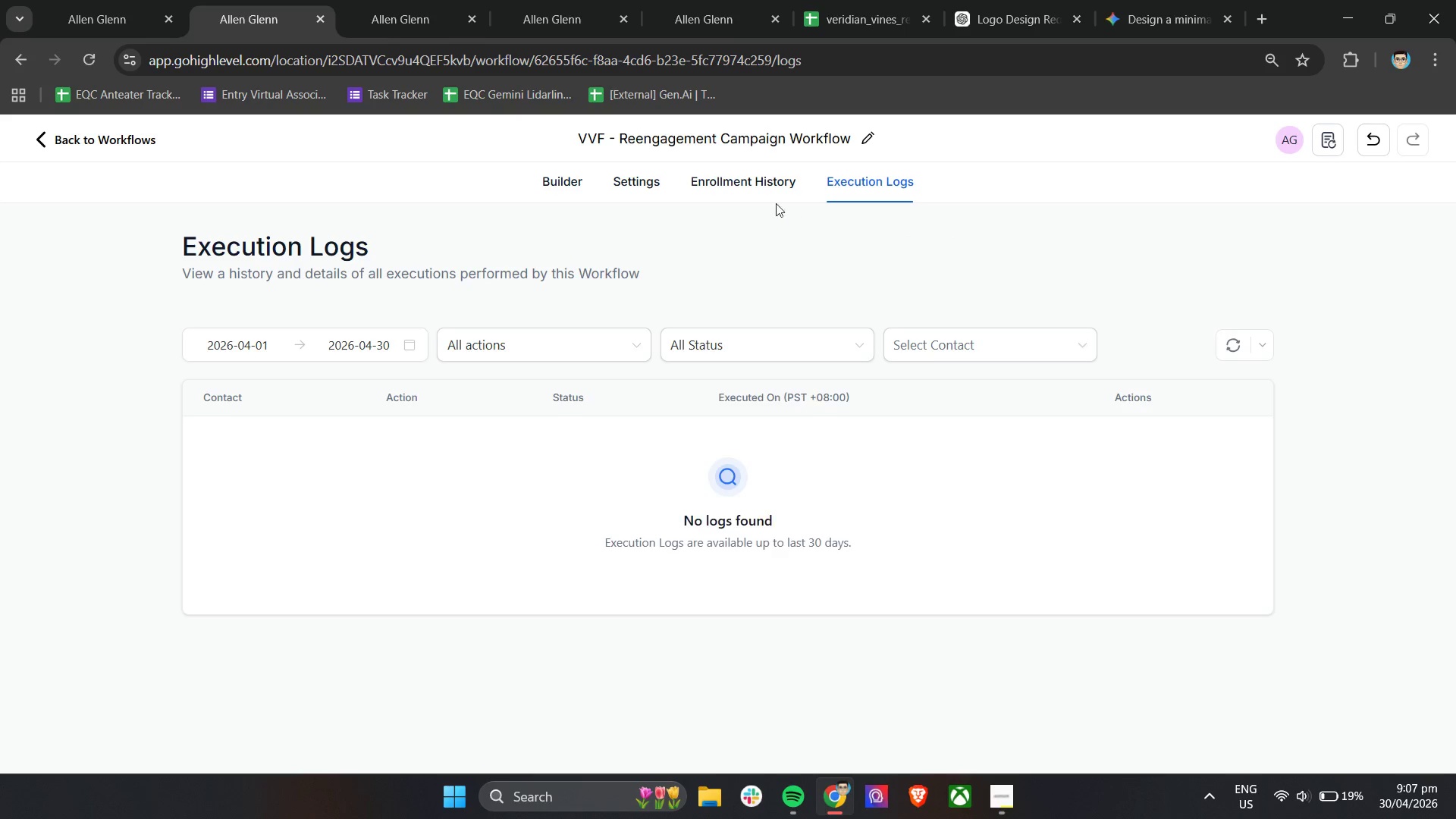 
left_click([745, 179])
 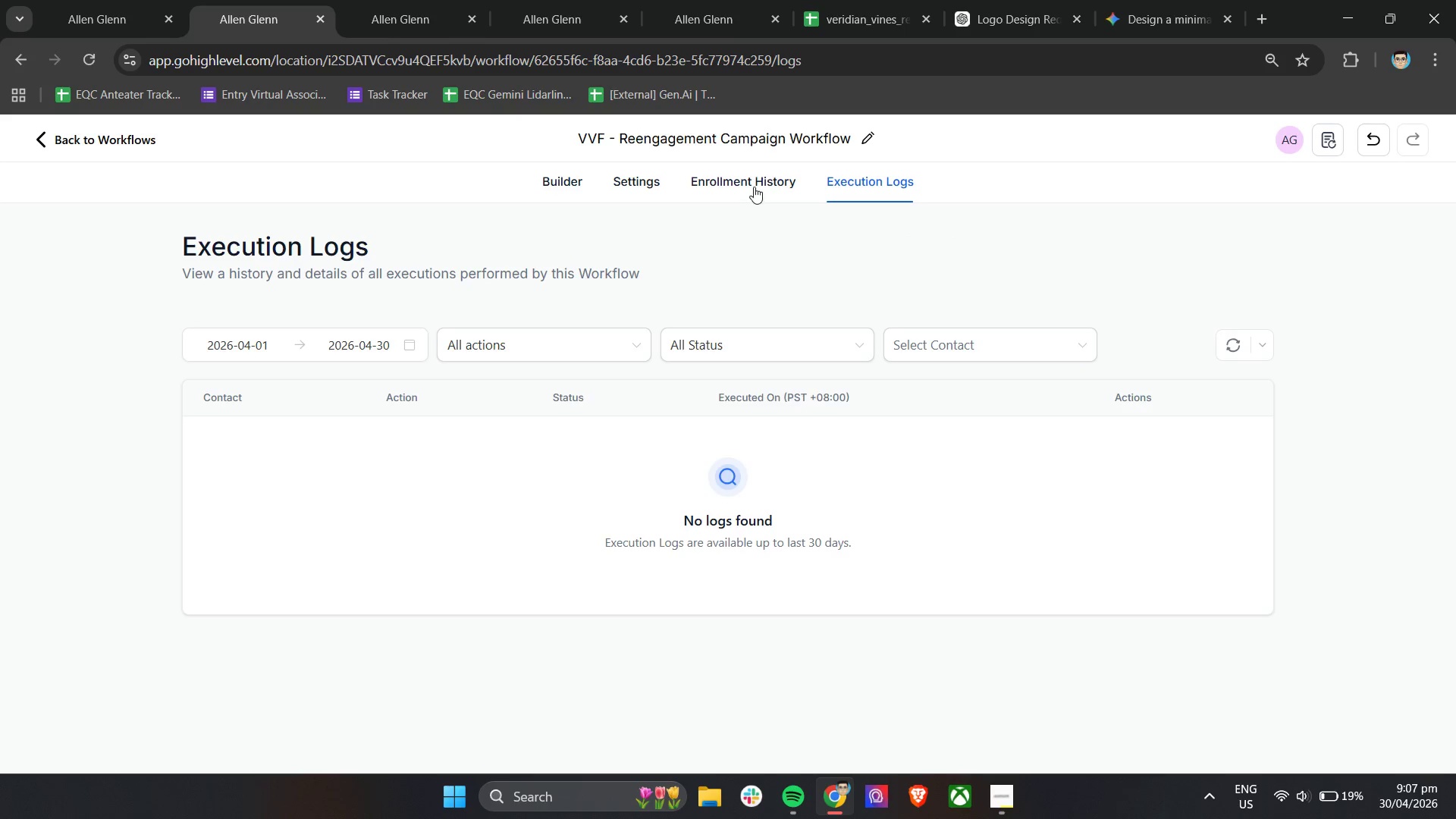 
left_click([753, 183])
 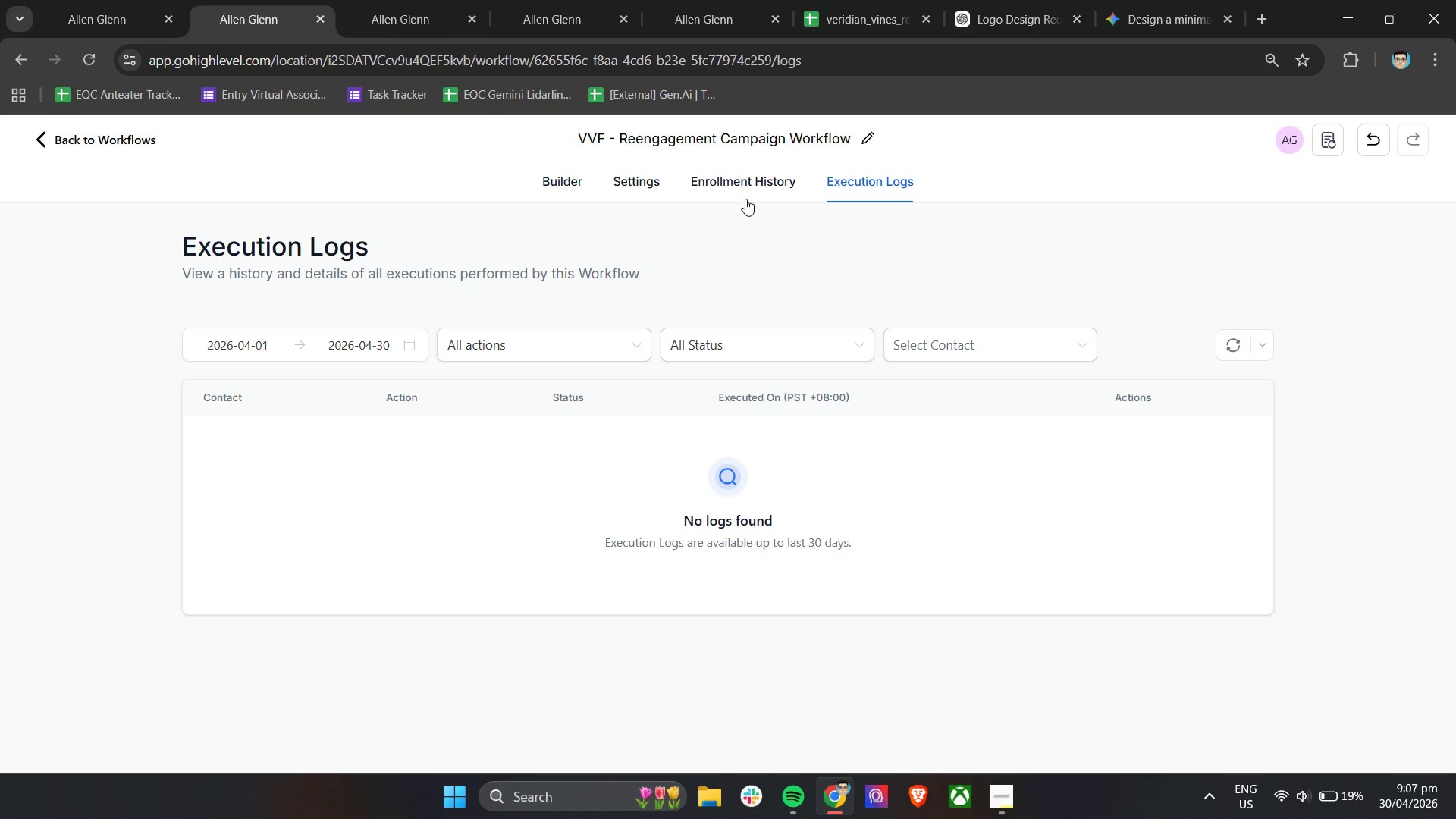 
double_click([744, 189])
 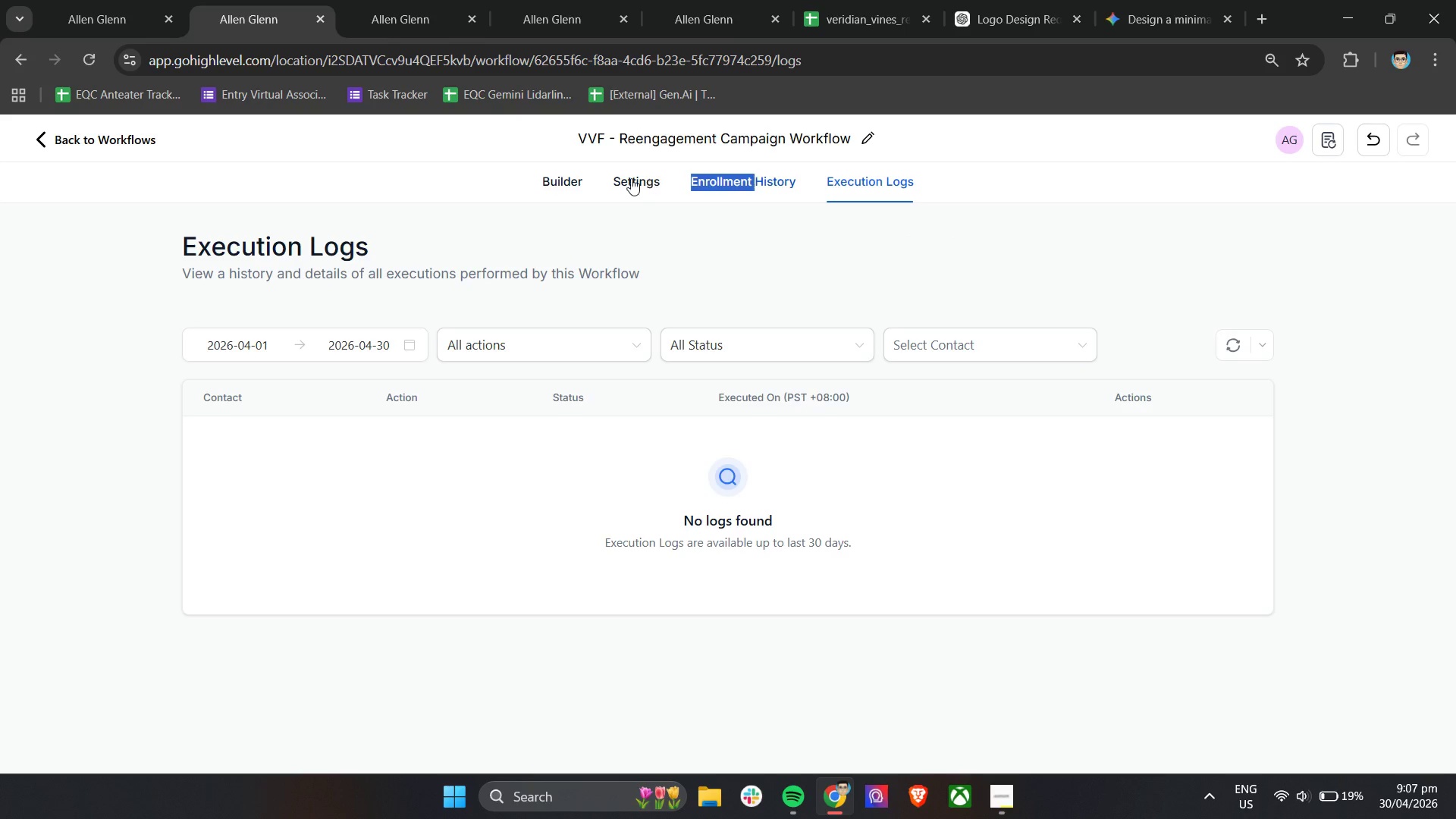 
left_click([623, 181])
 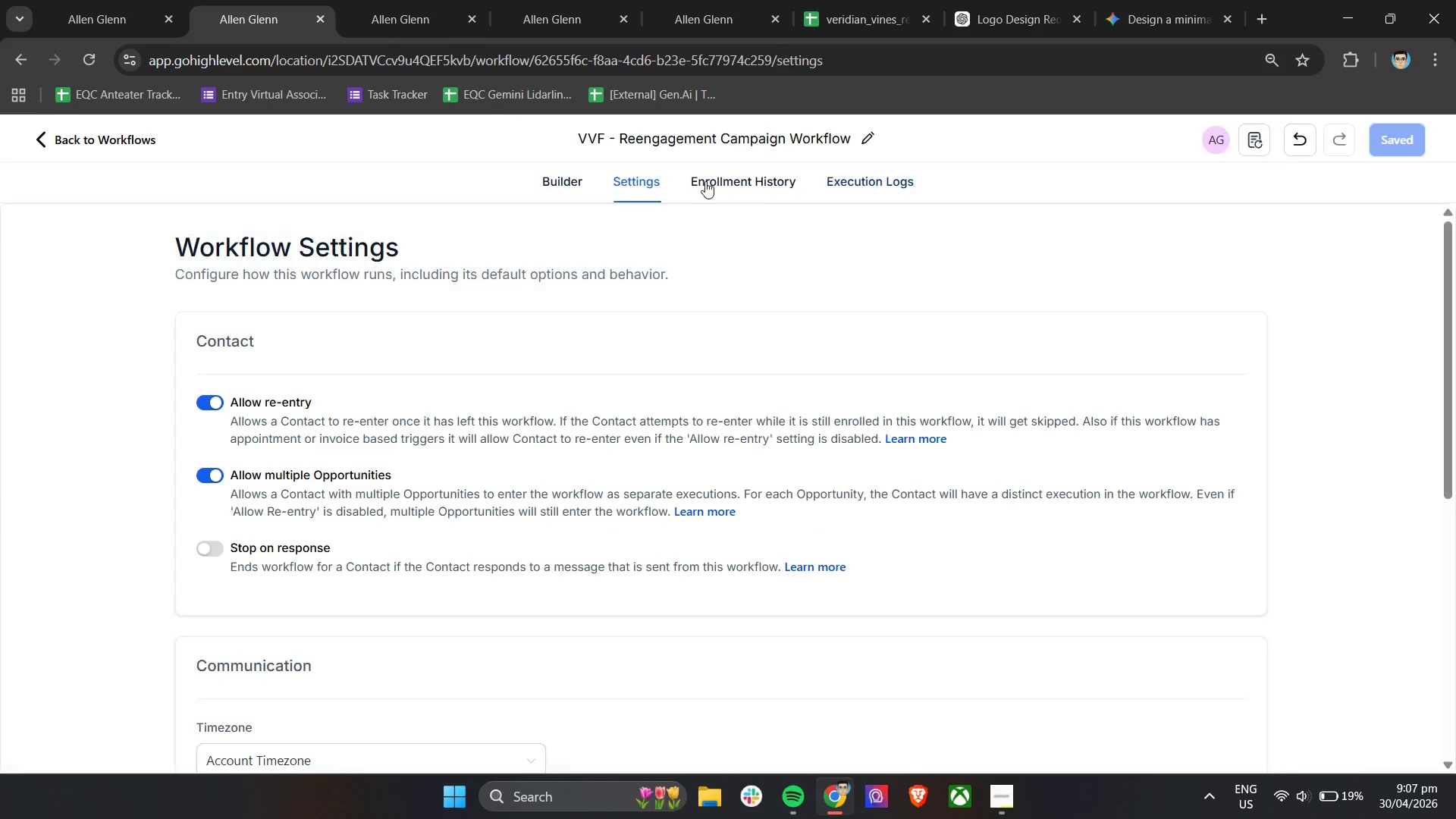 
left_click([715, 181])
 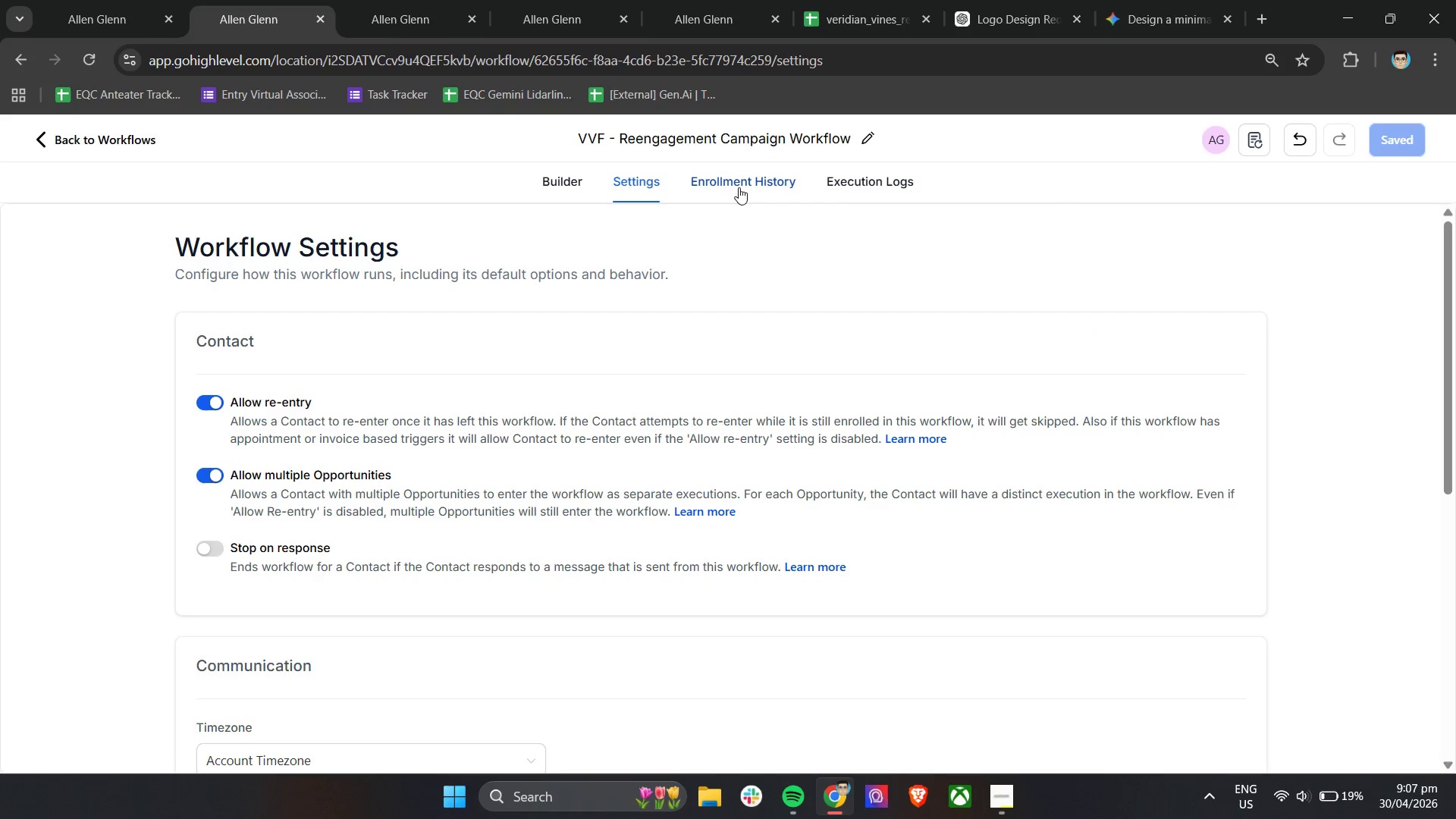 
double_click([739, 186])
 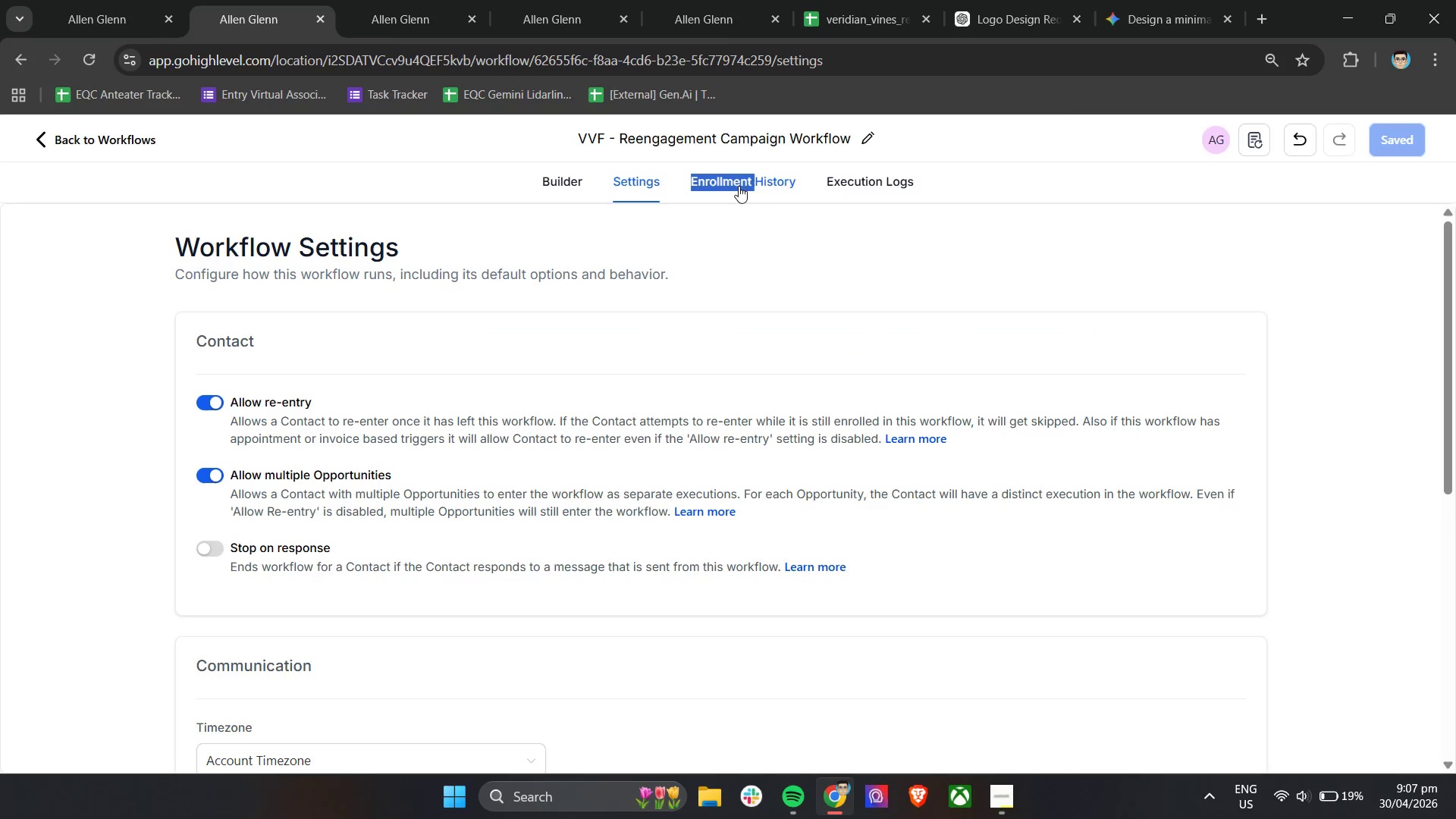 
triple_click([739, 186])
 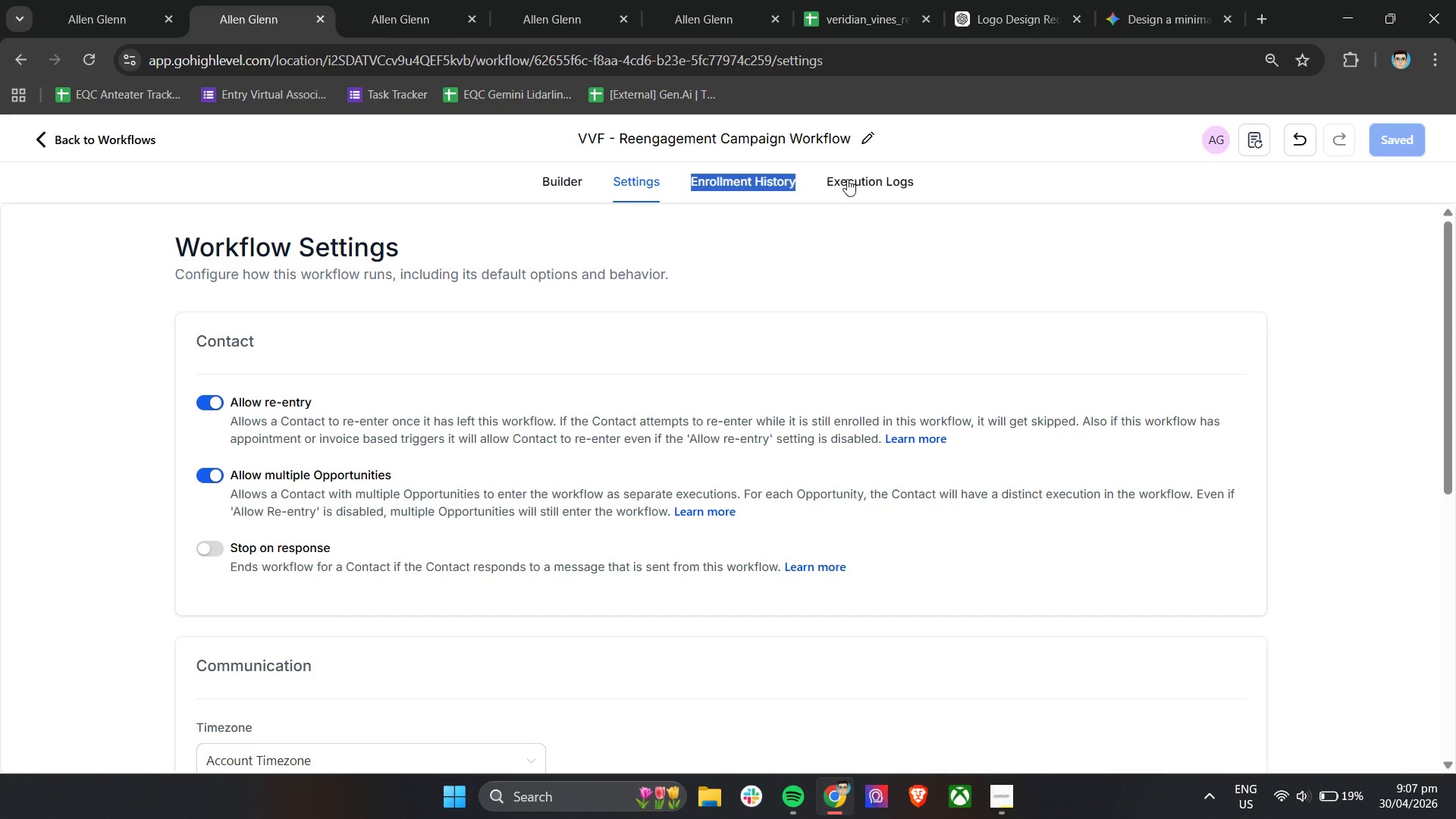 
left_click([850, 179])
 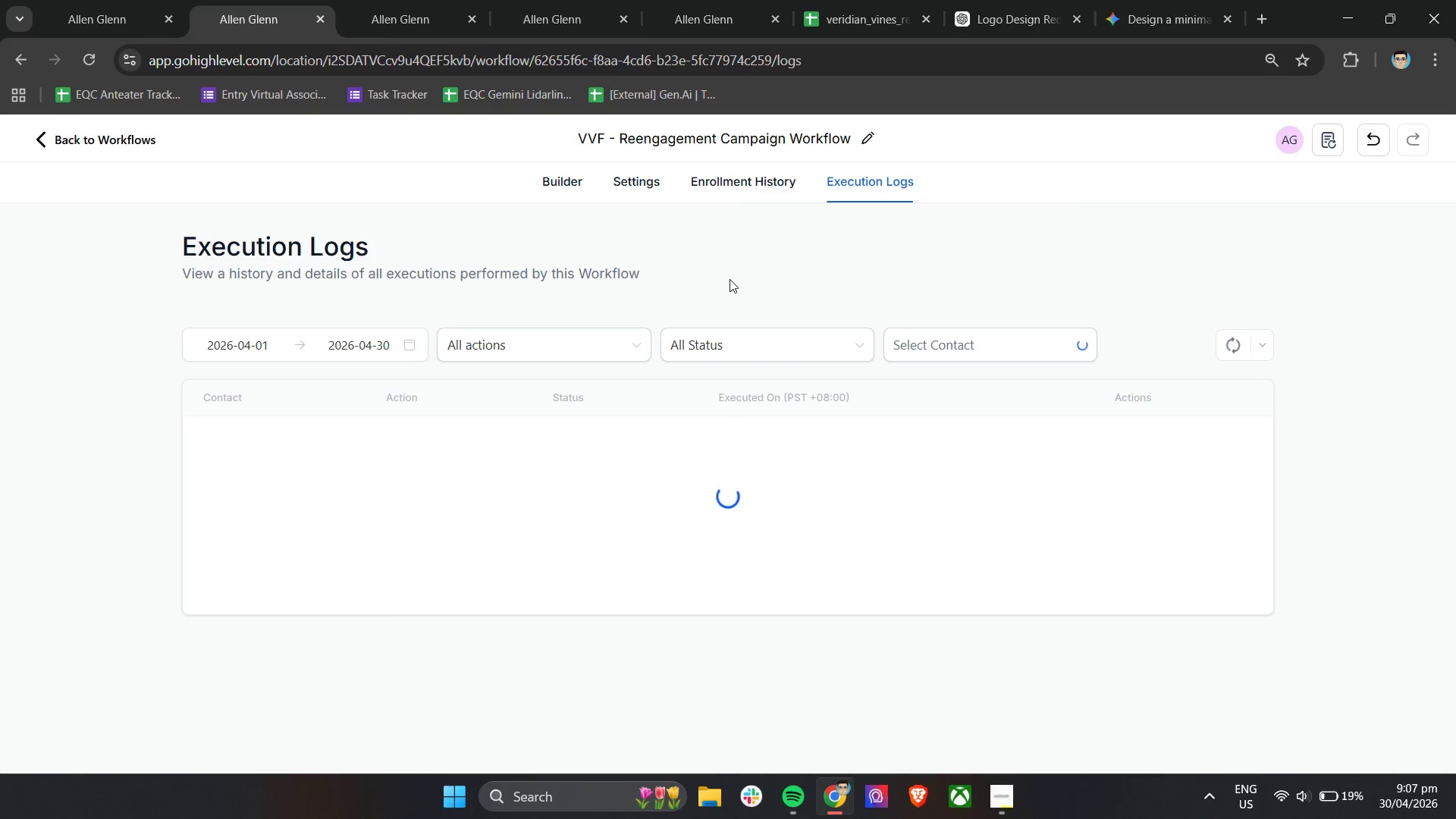 
wait(5.41)
 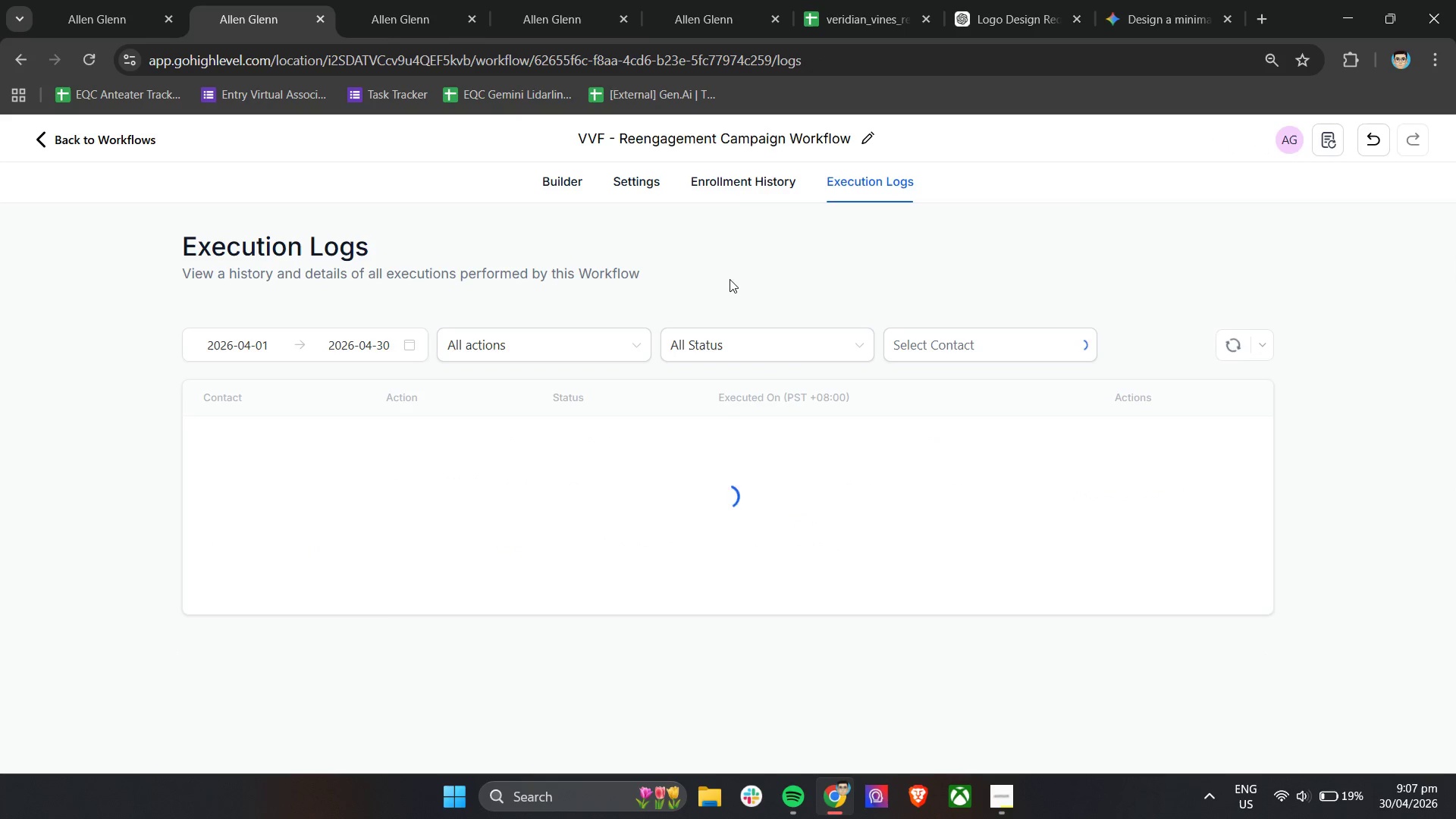 
left_click([946, 352])
 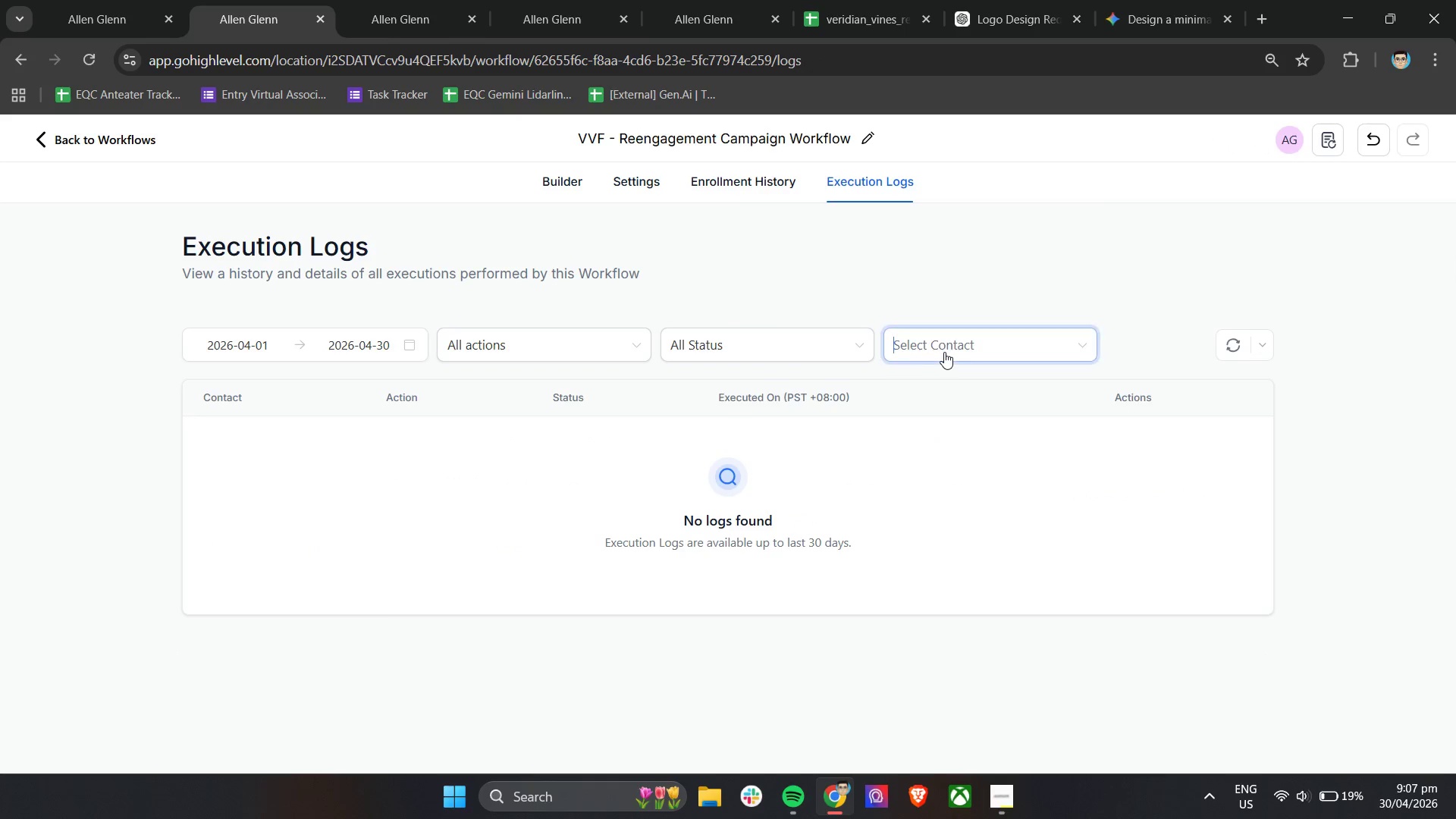 
mouse_move([945, 332])
 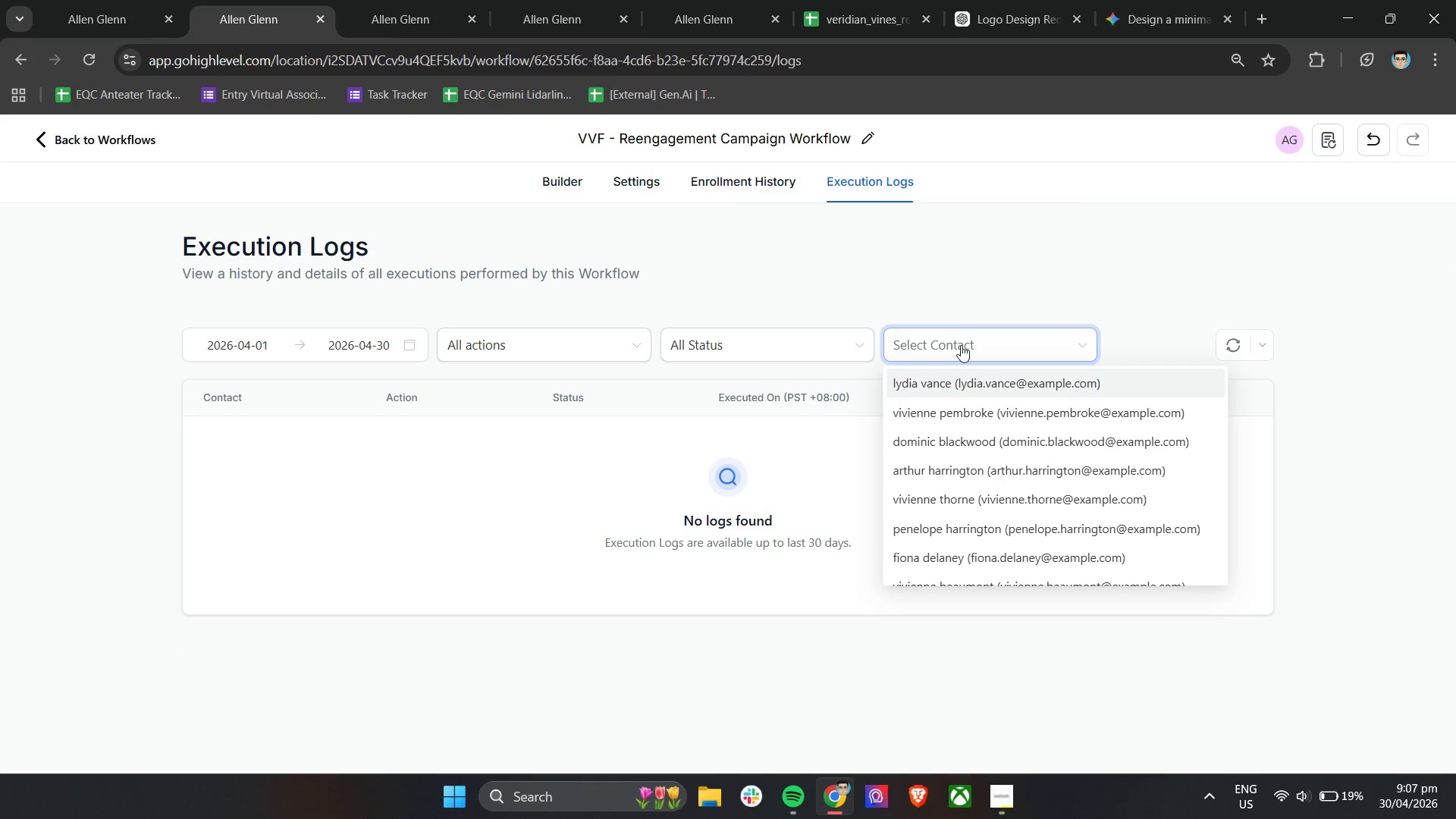 
left_click([913, 247])
 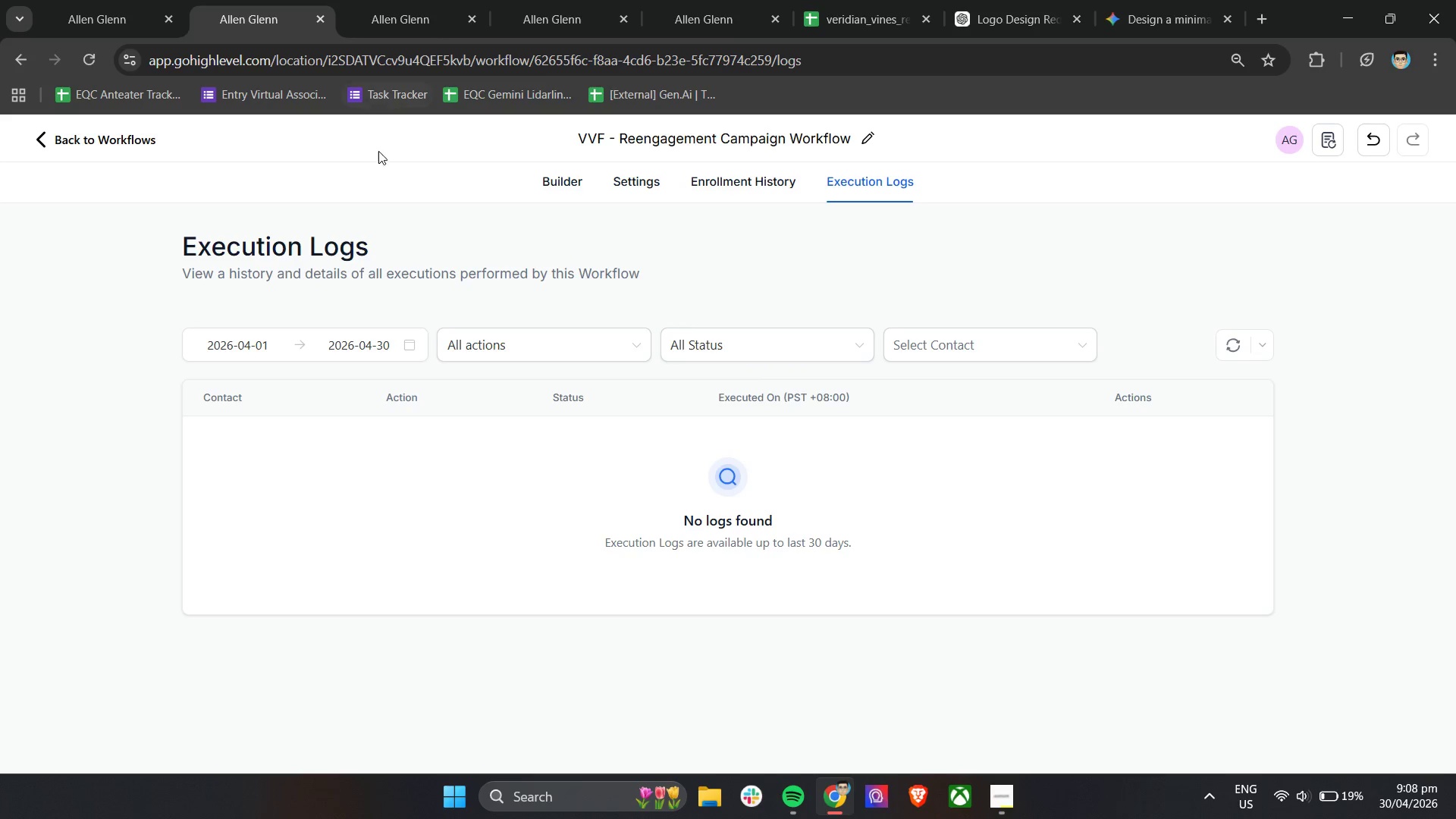 
scroll: coordinate [973, 400], scroll_direction: down, amount: 11.0
 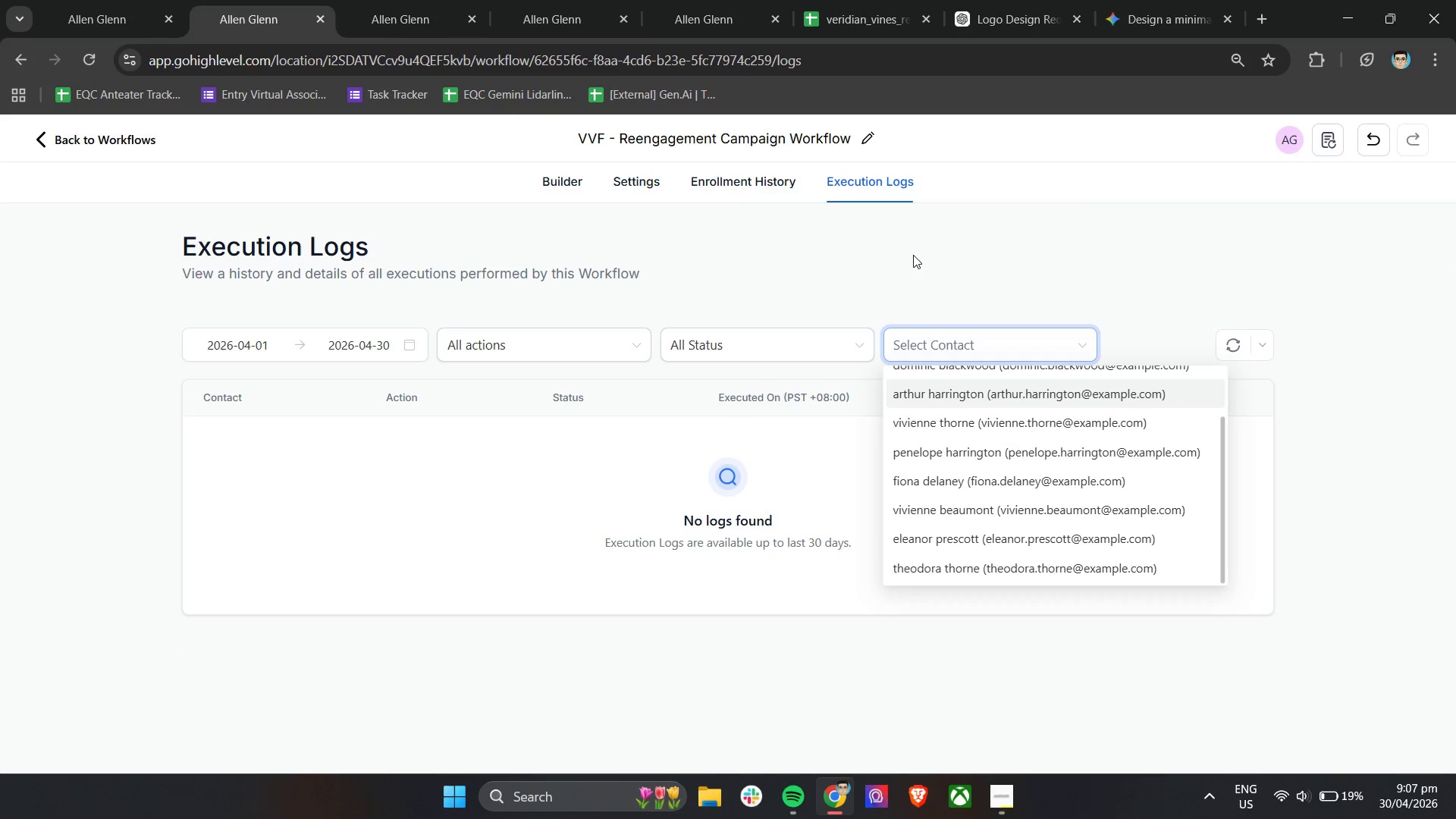 
wait(5.56)
 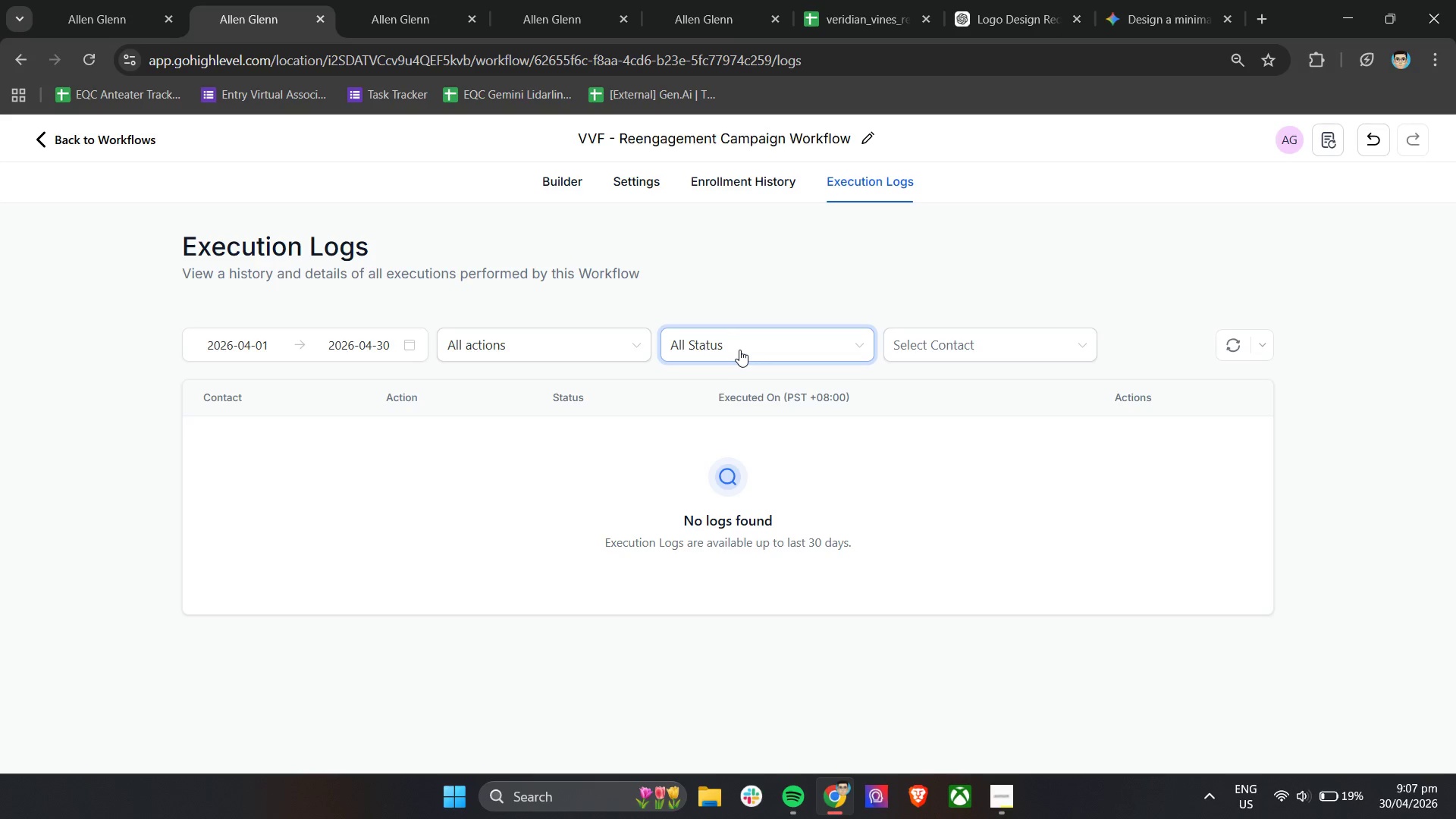 
left_click([555, 184])
 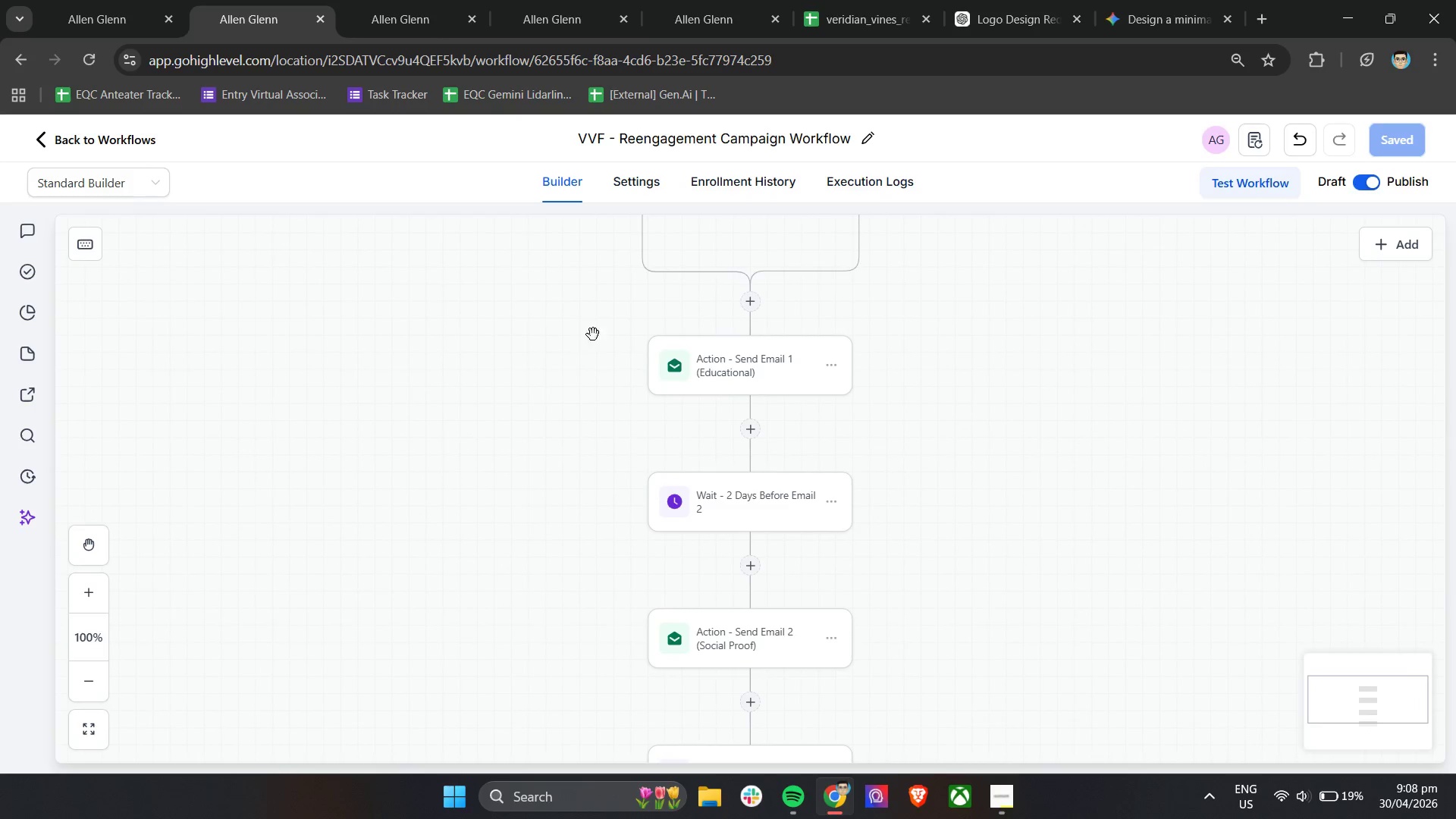 
scroll: coordinate [664, 378], scroll_direction: up, amount: 4.0
 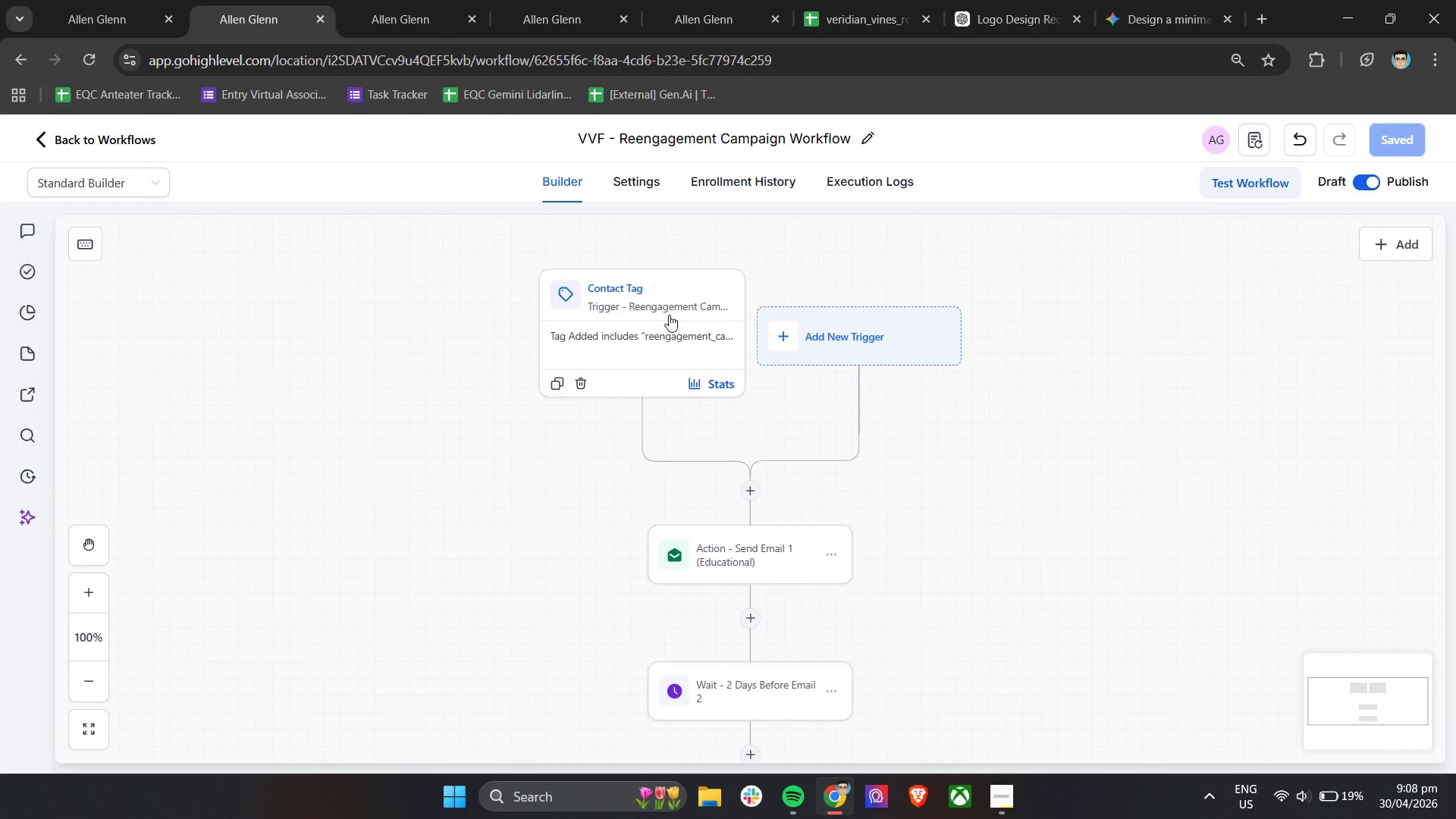 
double_click([669, 315])
 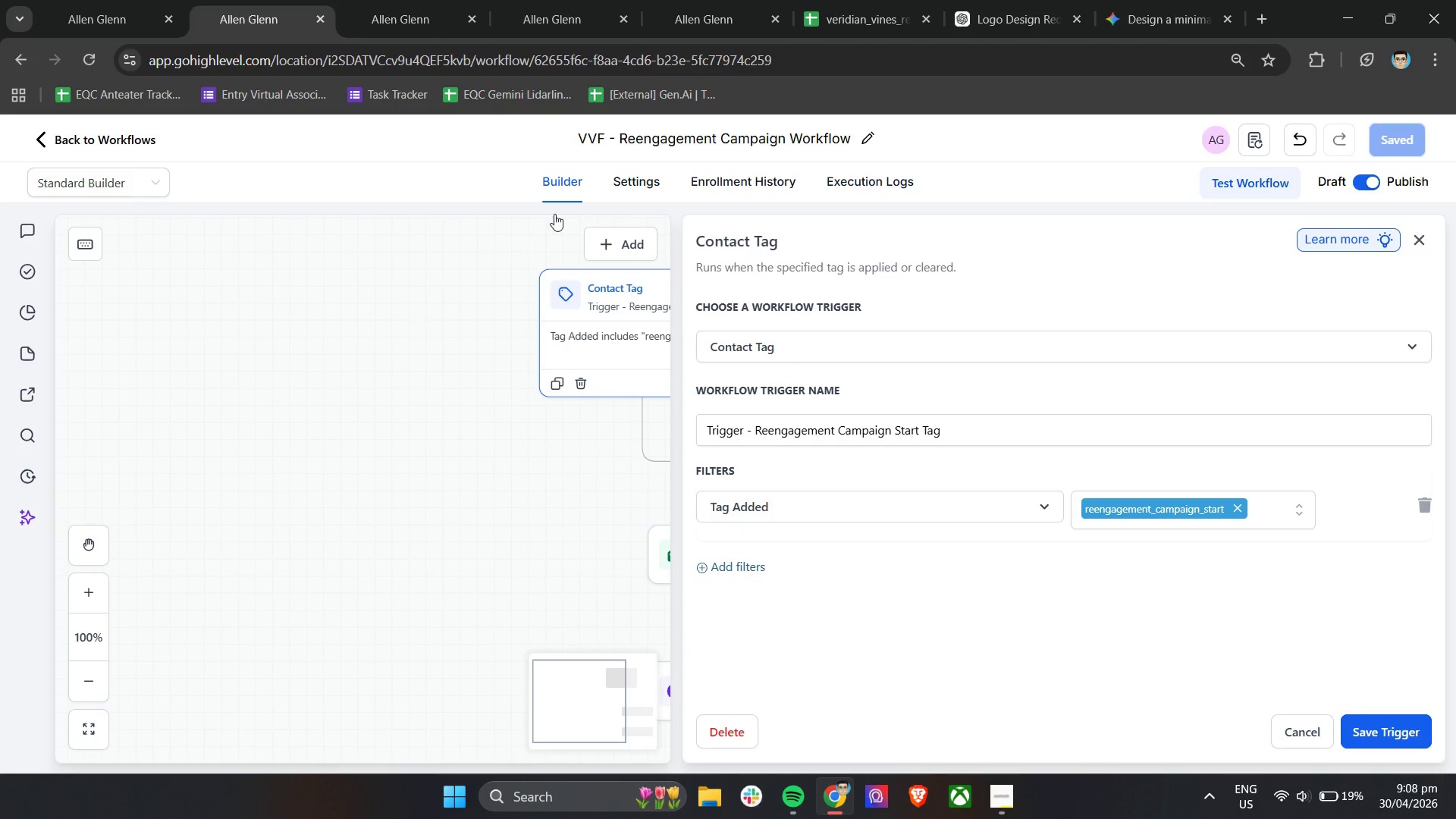 
left_click([397, 7])
 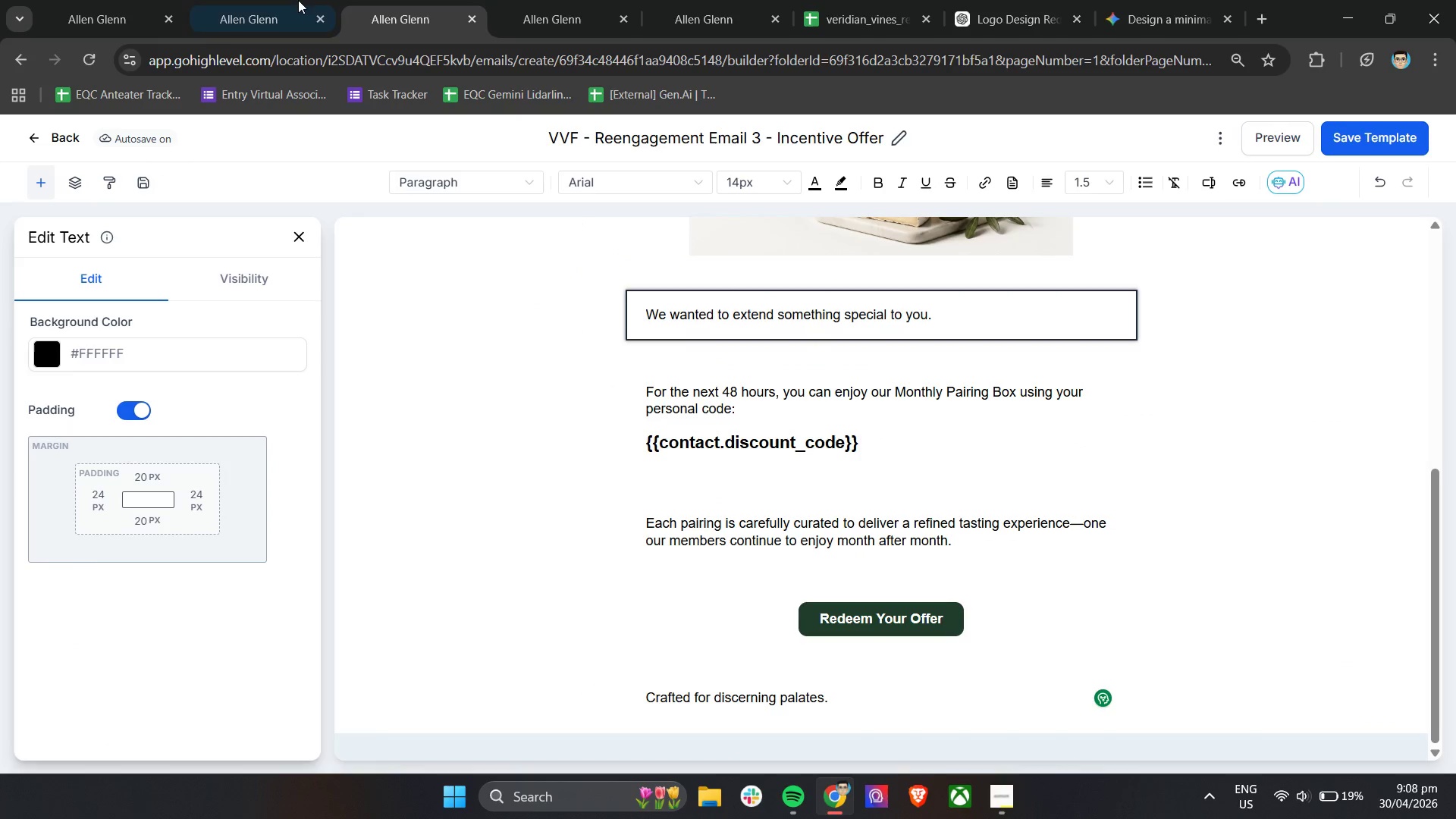 
left_click([725, 0])
 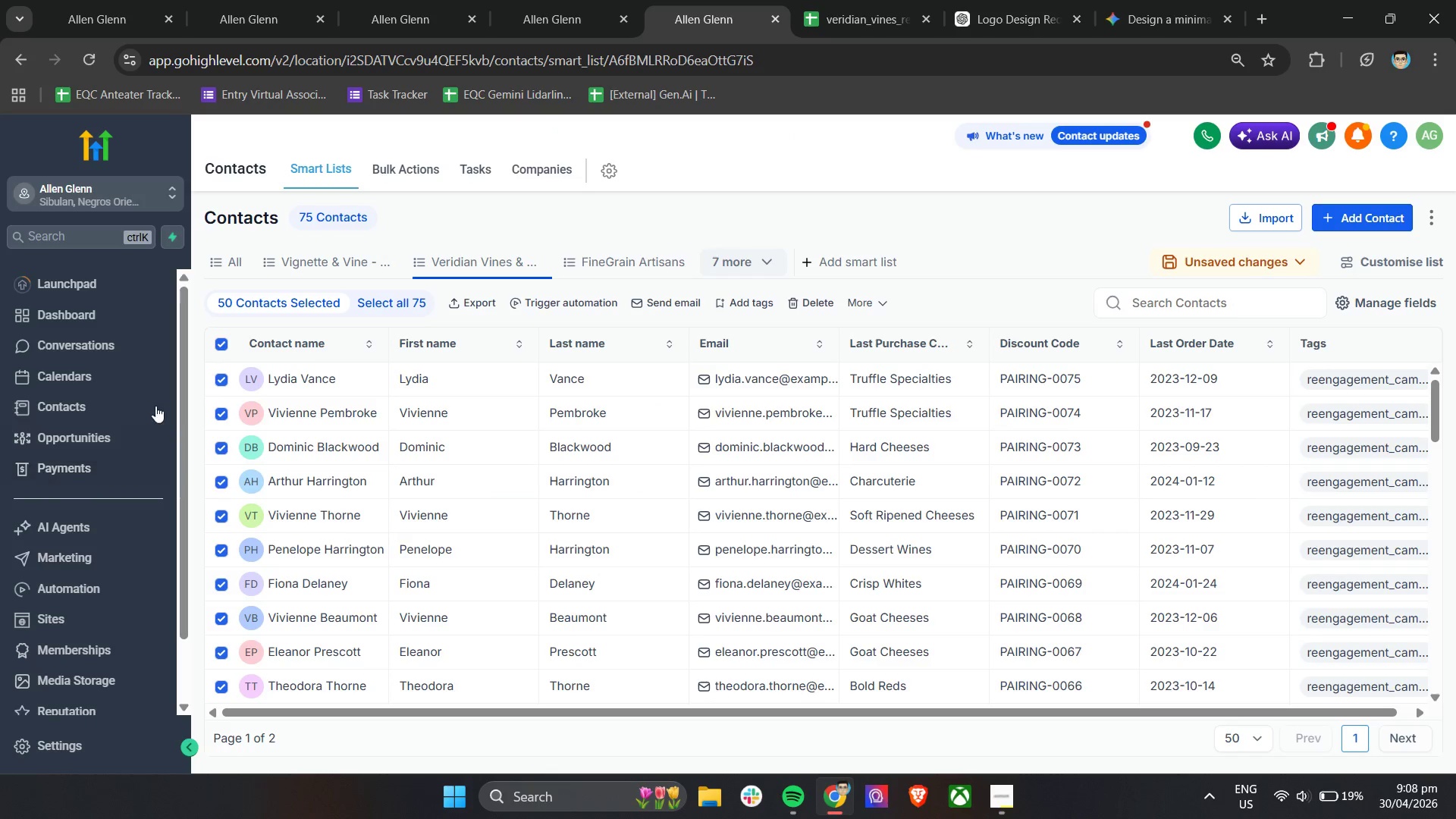 
left_click([221, 343])
 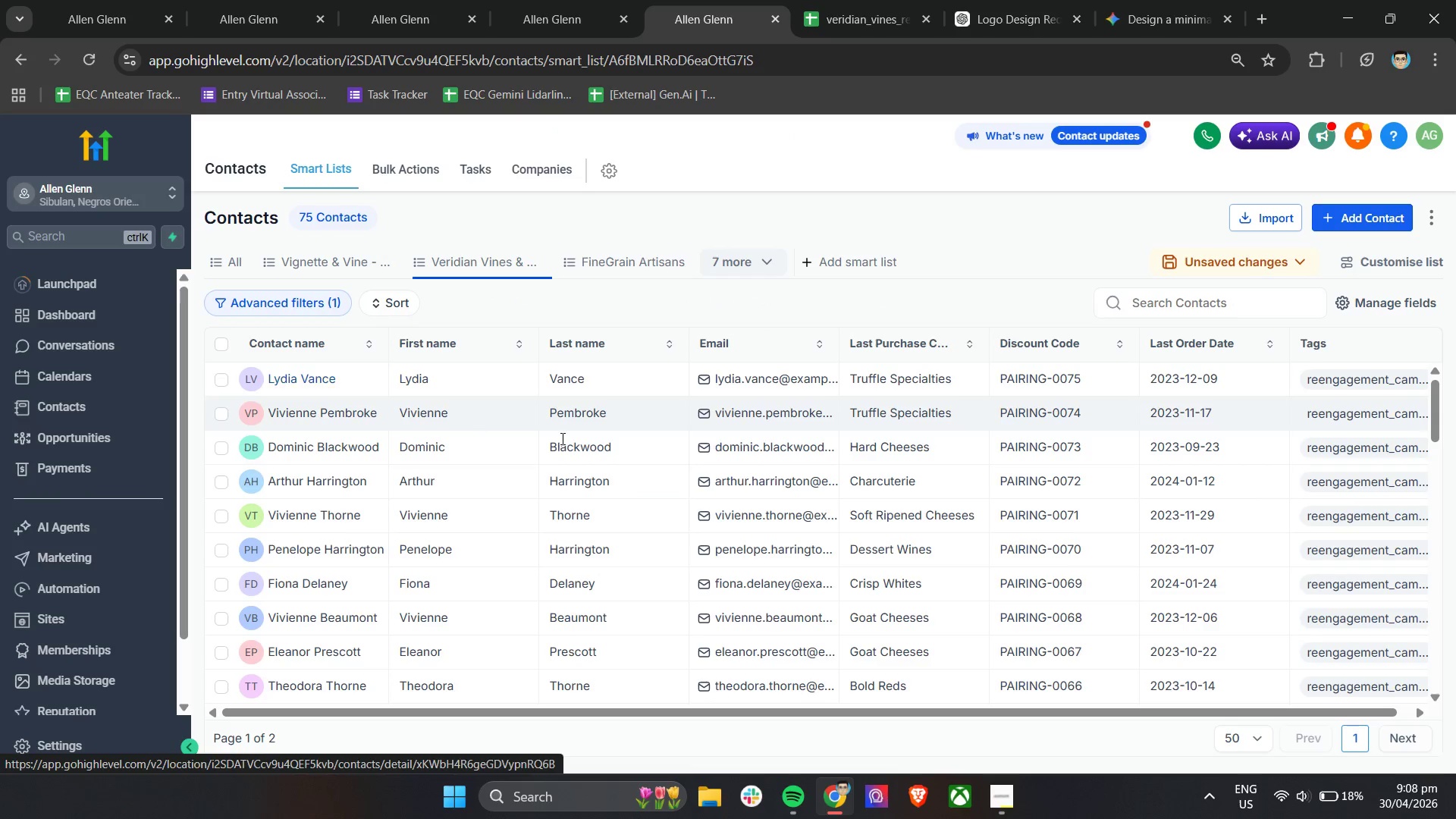 
wait(6.02)
 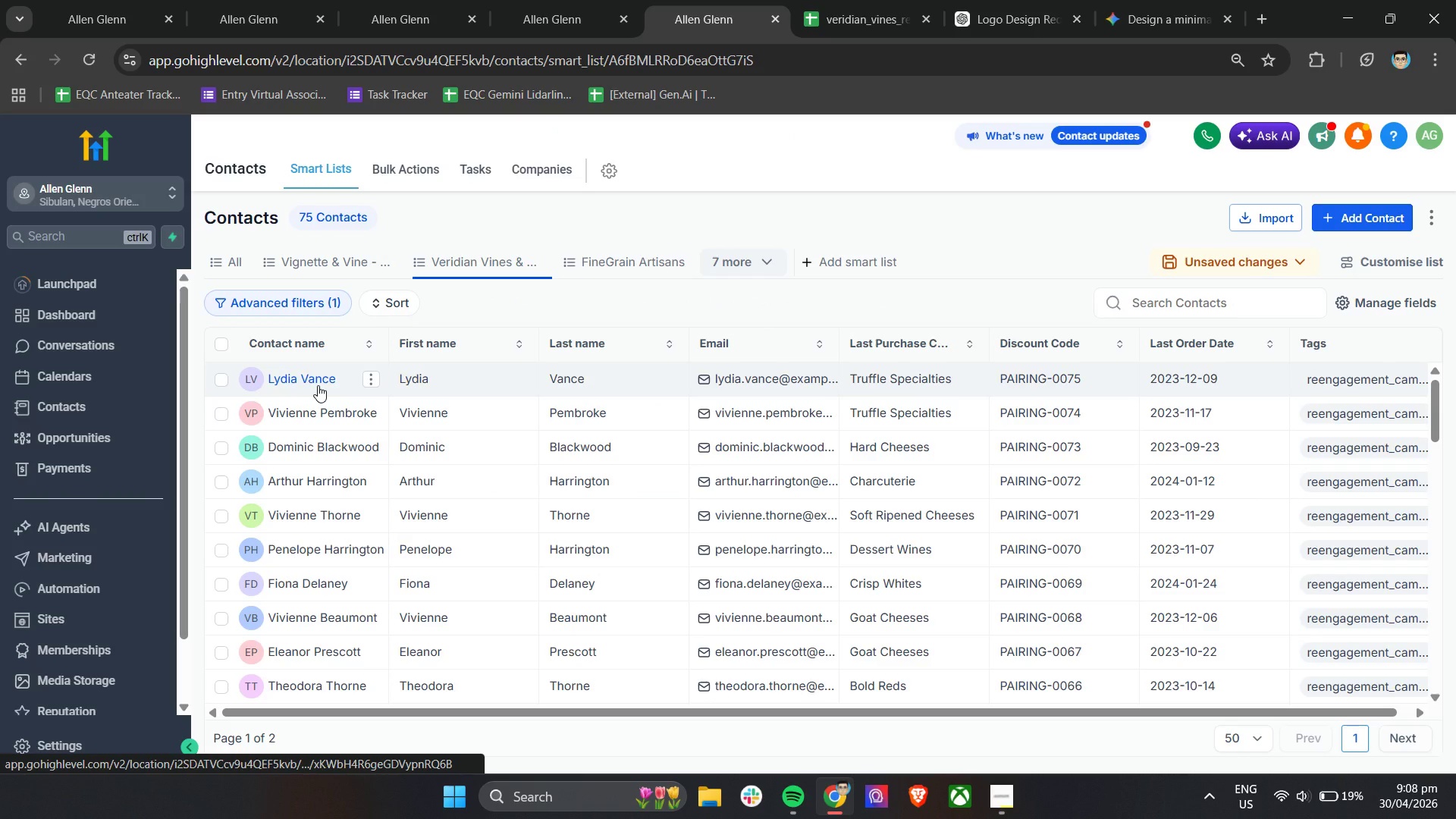 
left_click([221, 345])
 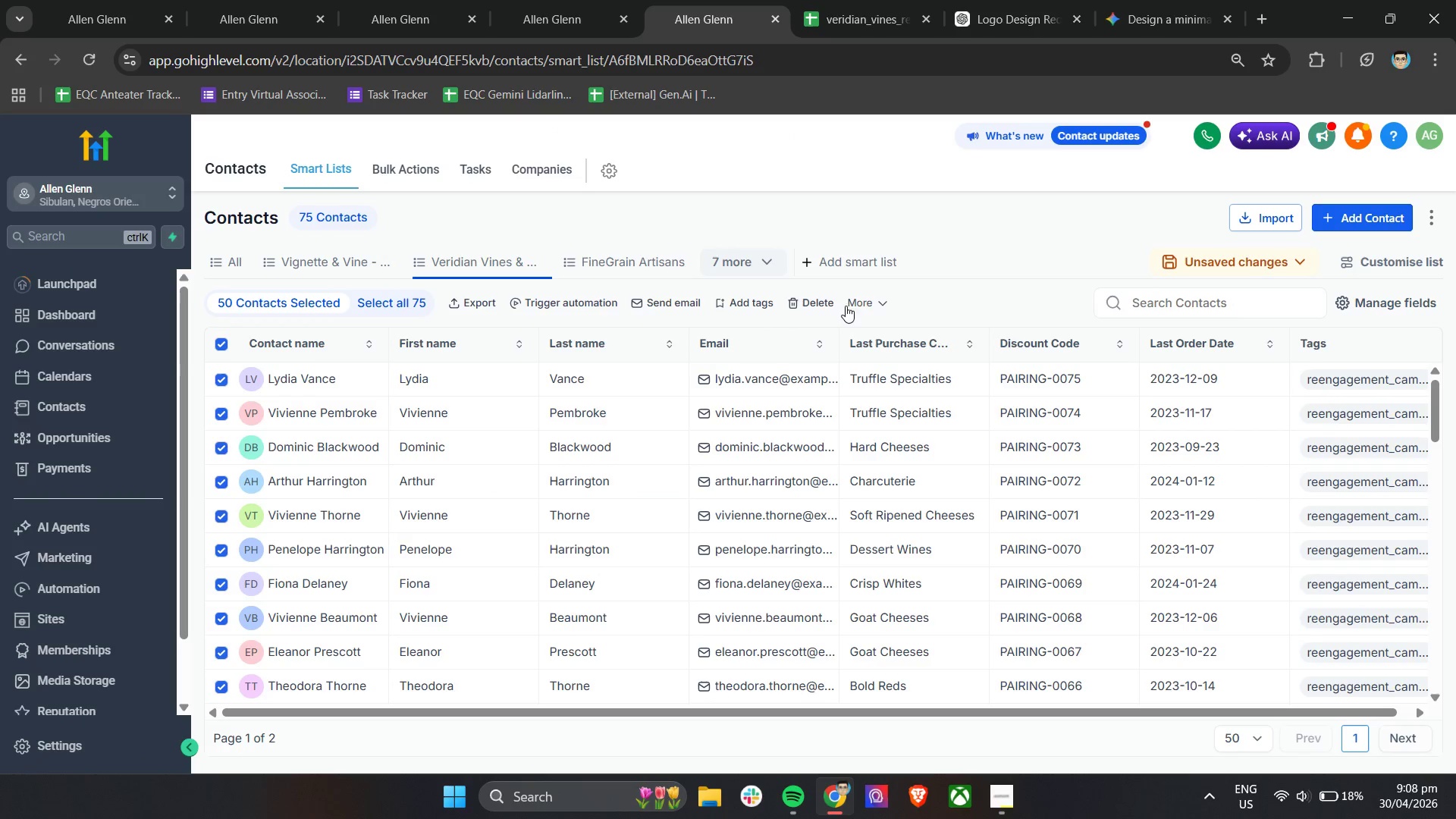 
left_click([861, 305])
 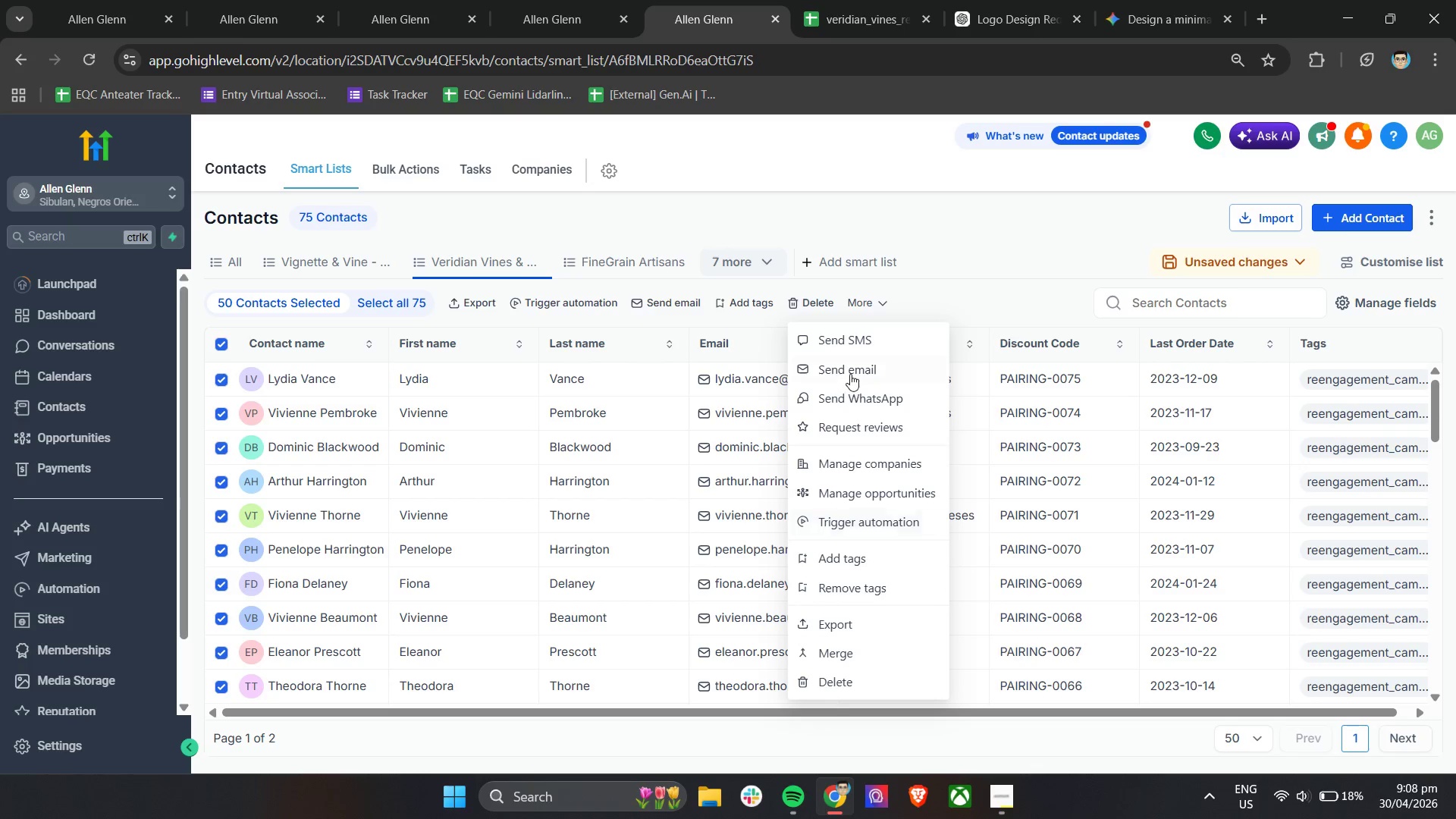 
scroll: coordinate [870, 528], scroll_direction: down, amount: 4.0
 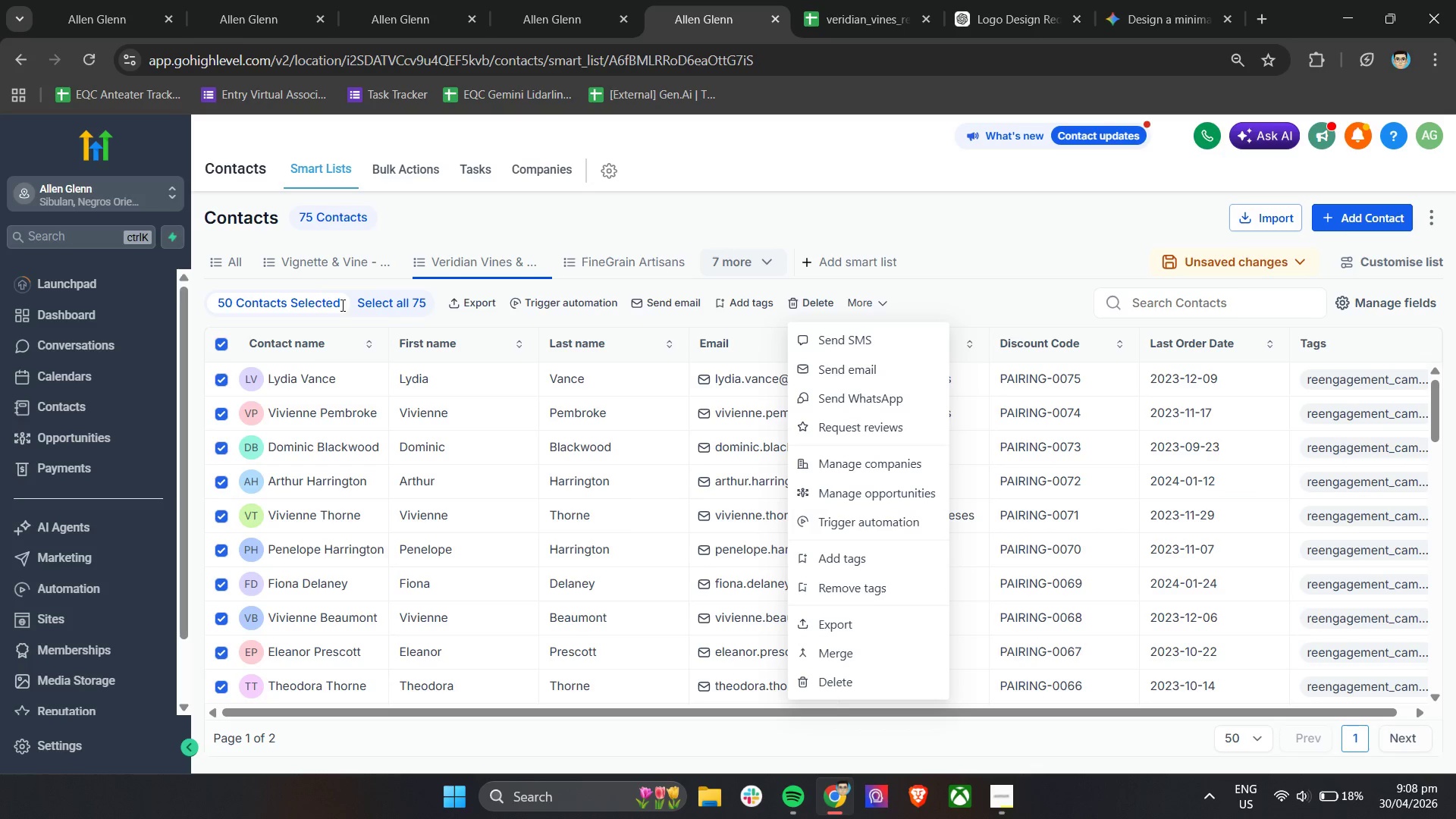 
double_click([384, 303])
 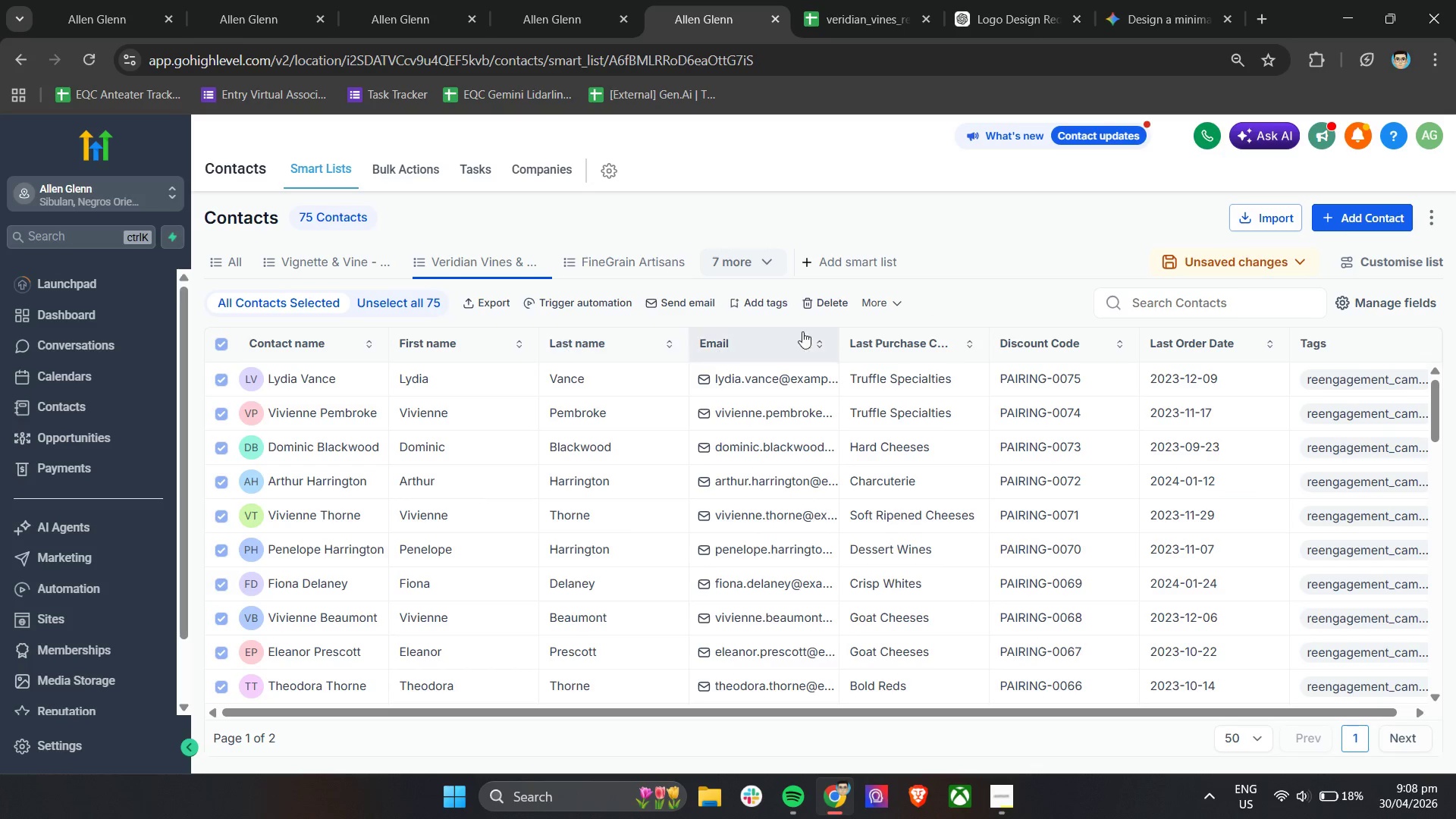 
left_click([869, 301])
 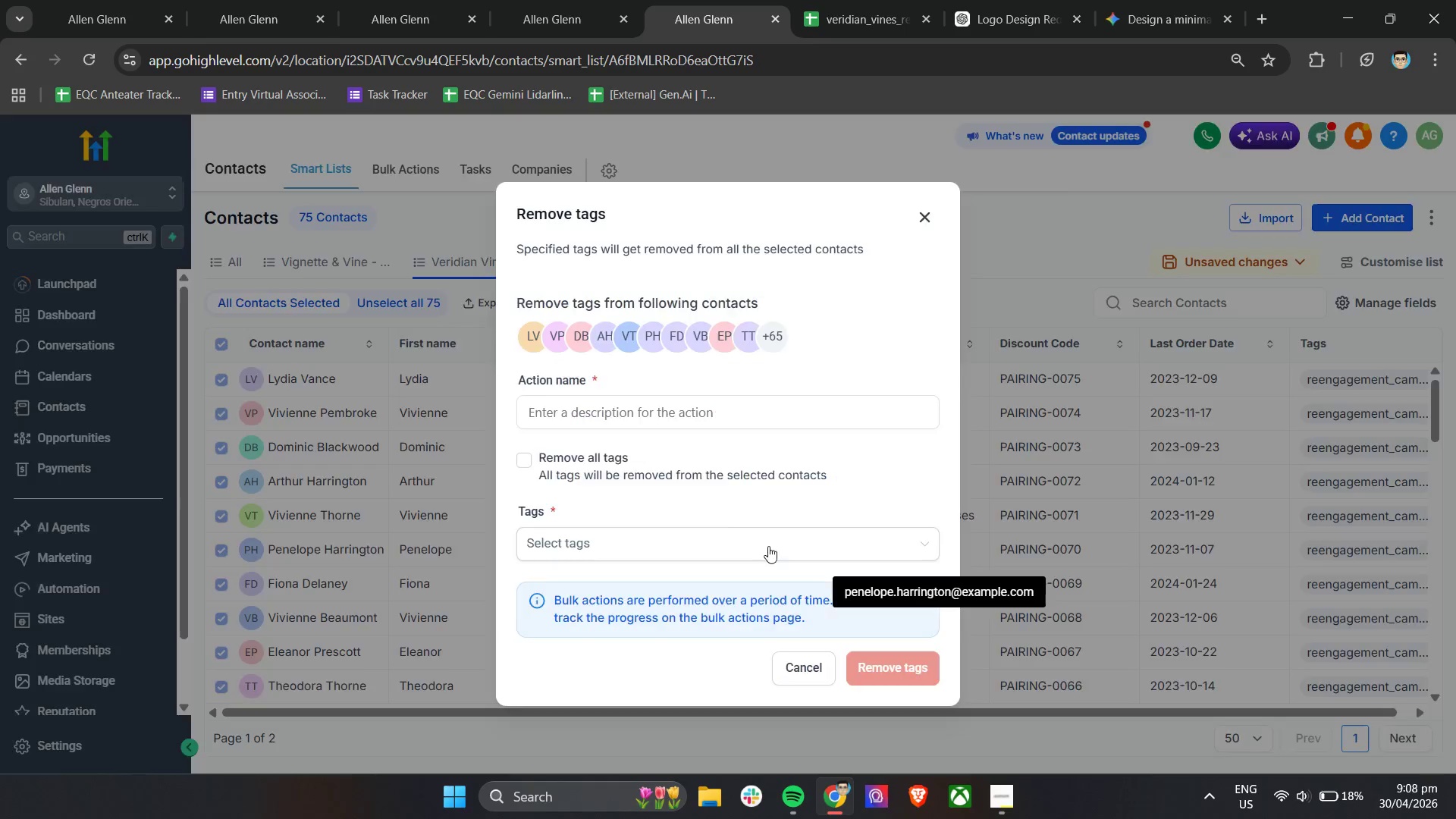 
left_click([607, 551])
 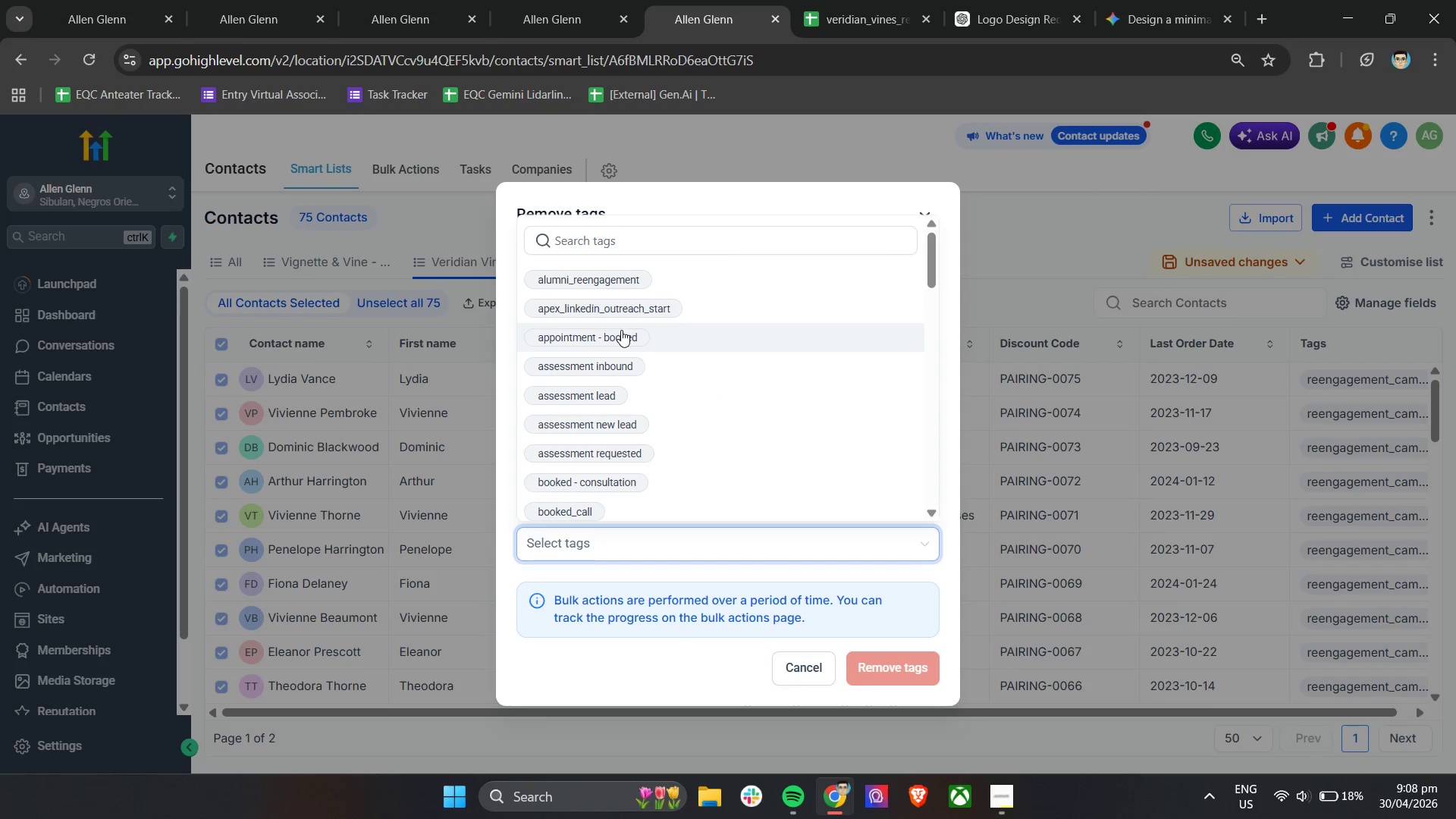 
left_click([629, 241])
 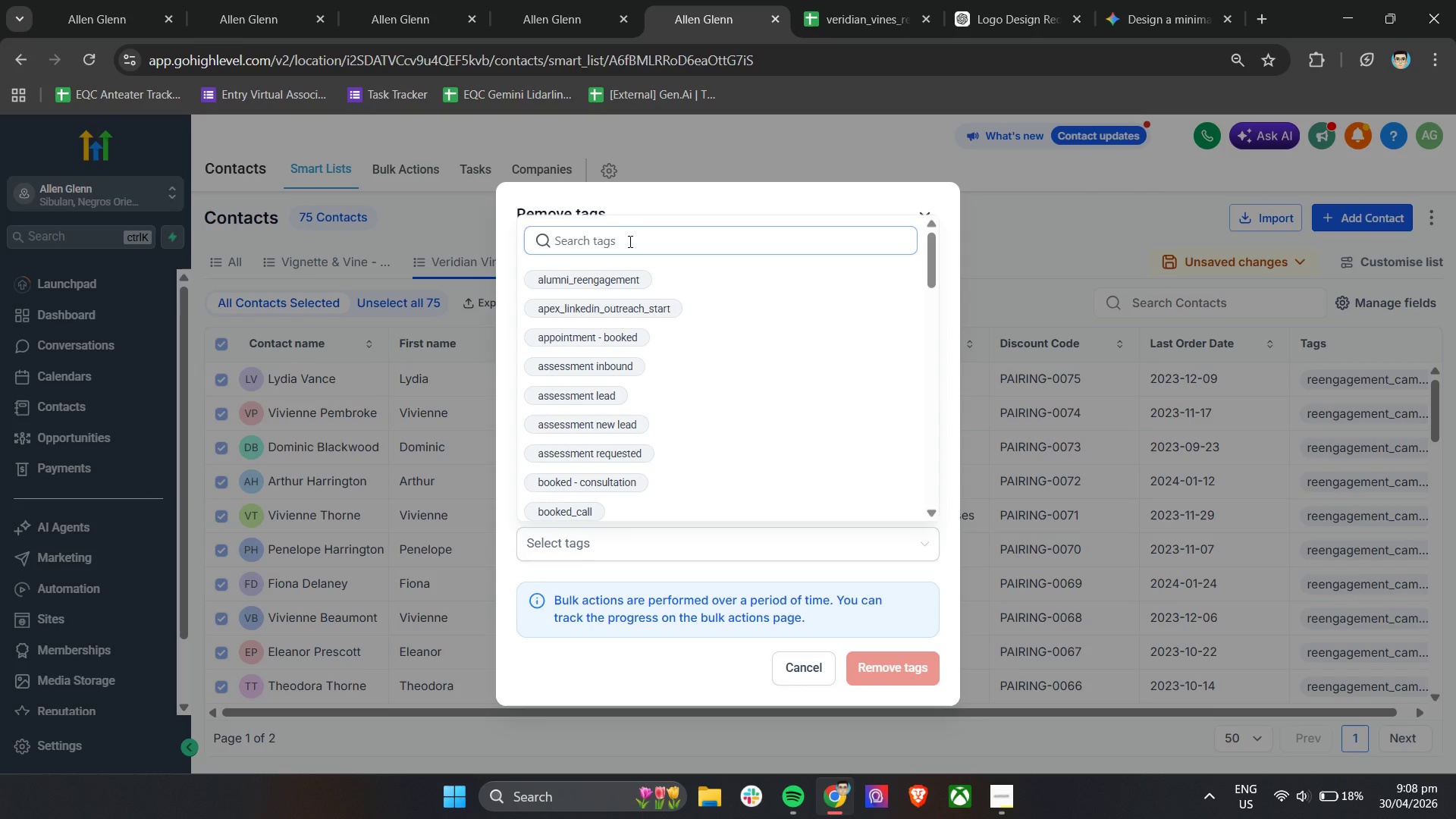 
type(ree)
 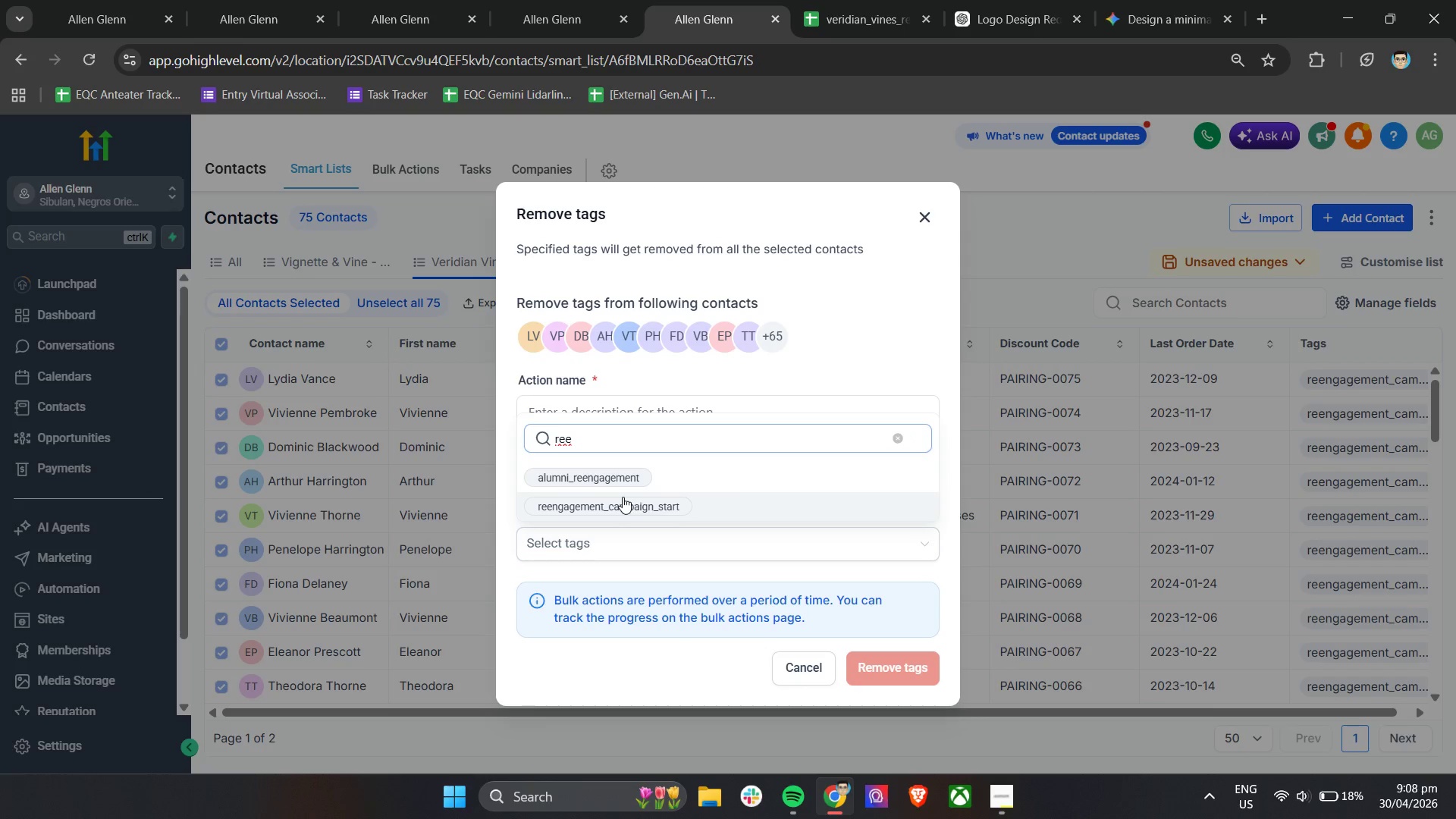 
left_click([632, 510])
 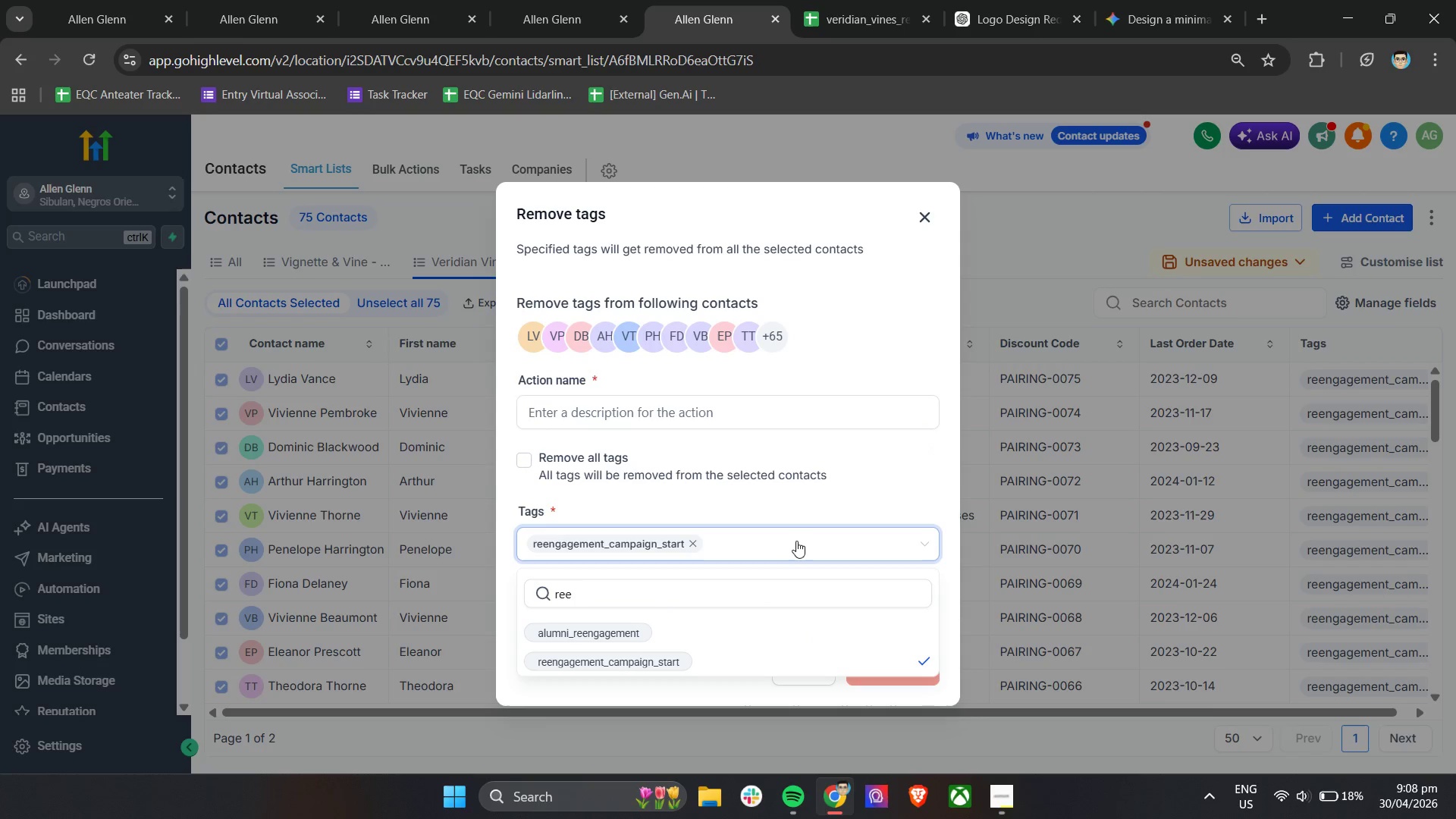 
left_click([805, 493])
 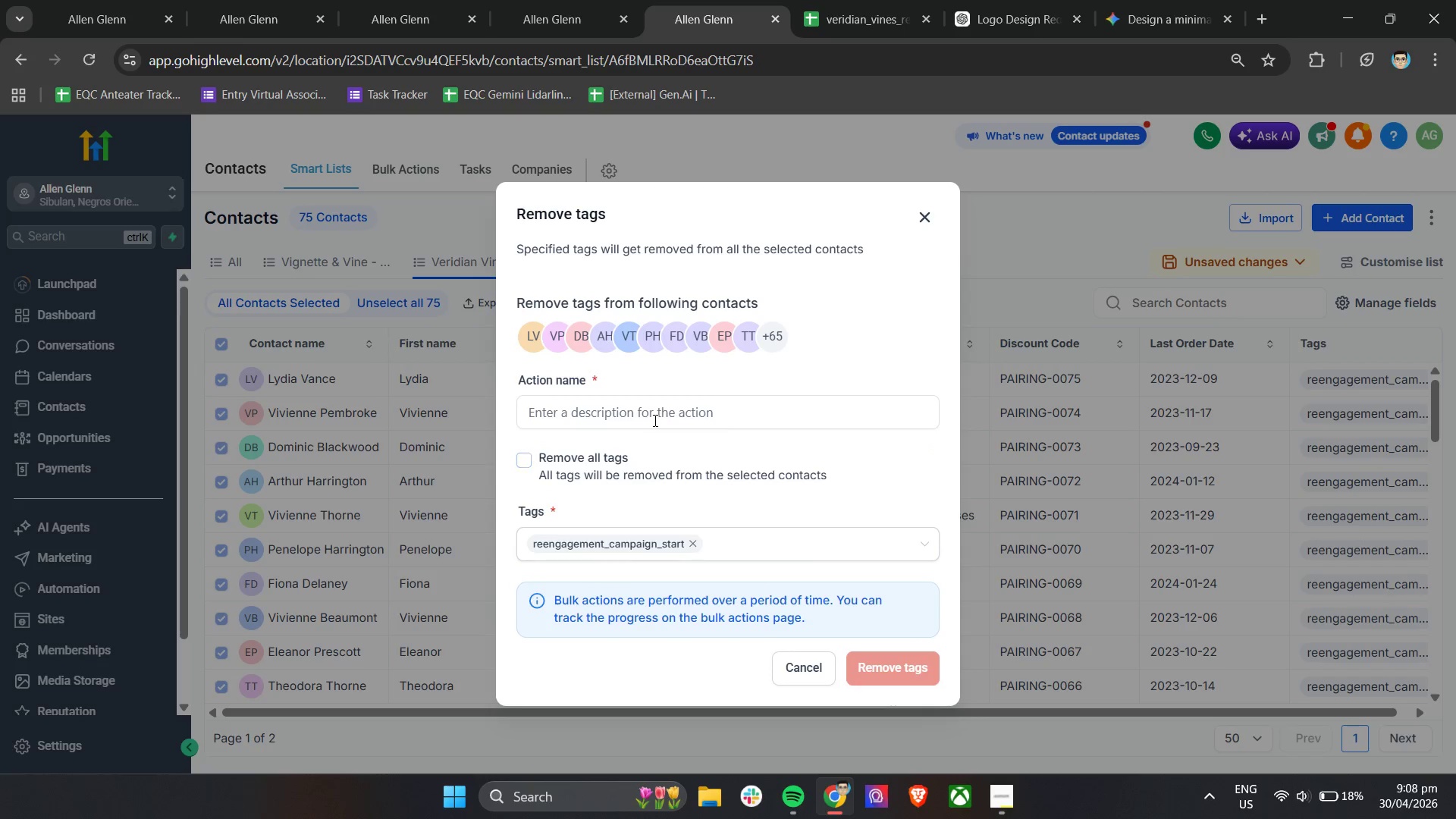 
left_click([654, 414])
 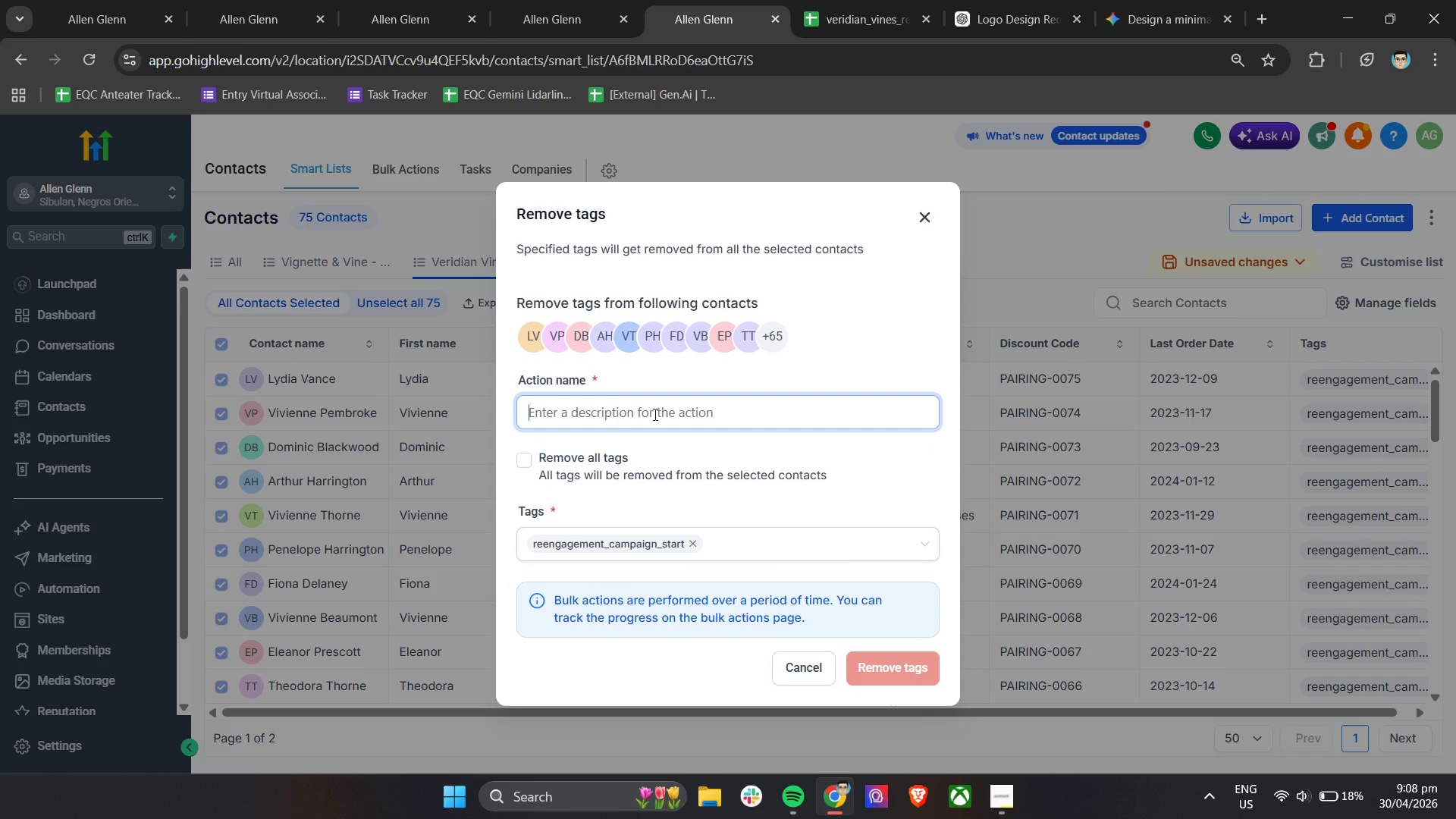 
type(Remove tag)
 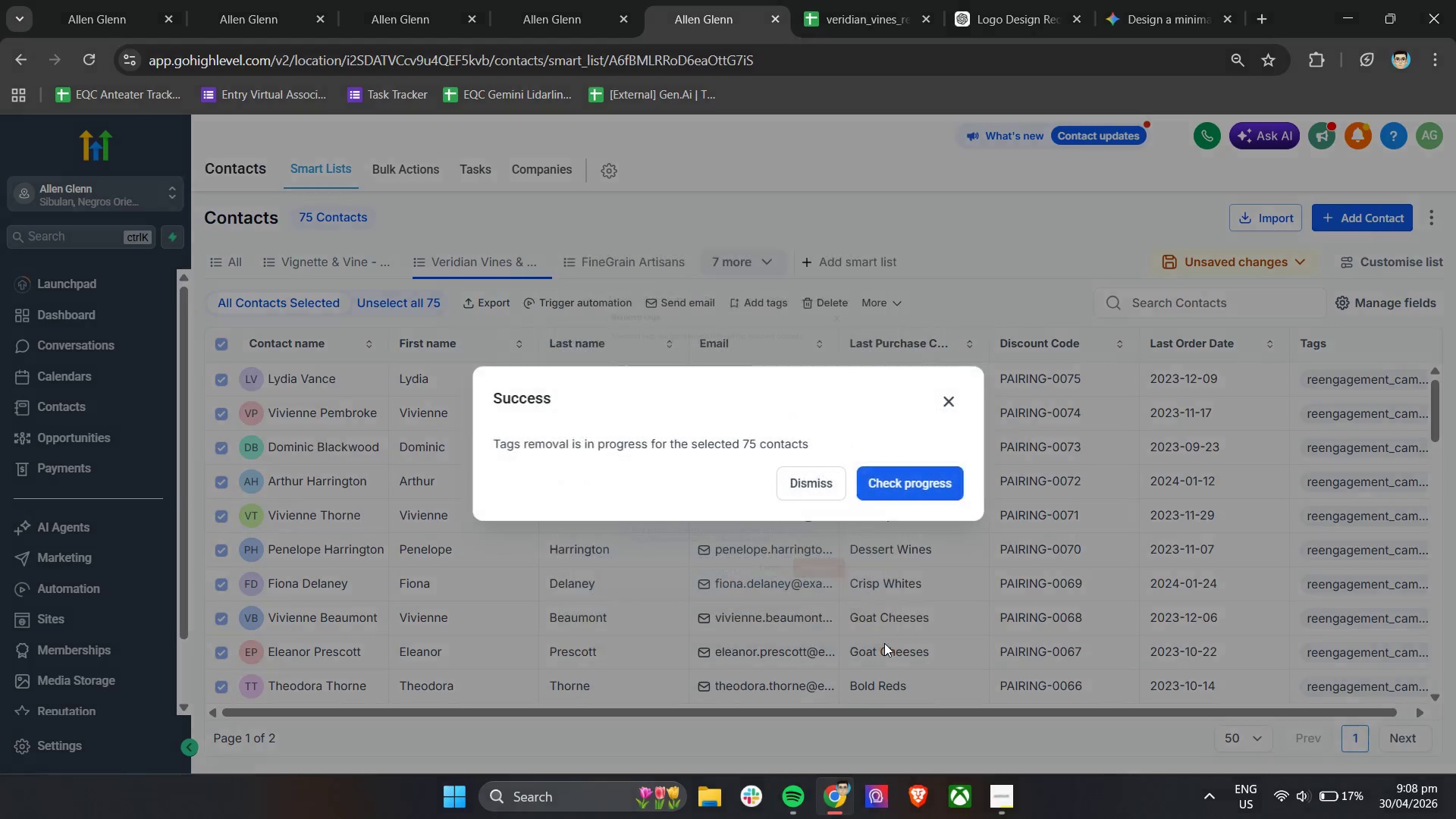 
wait(6.59)
 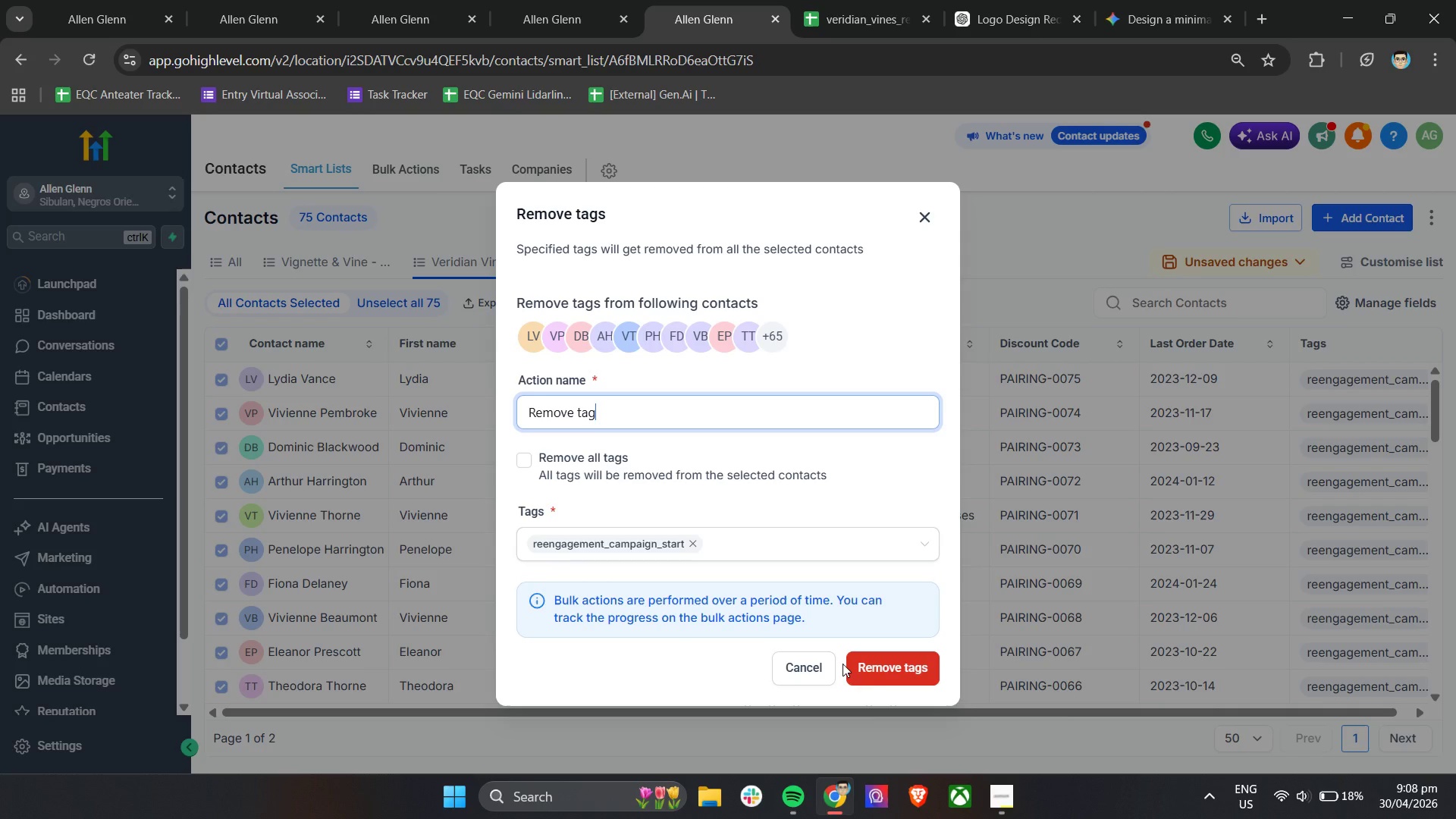 
left_click([880, 485])
 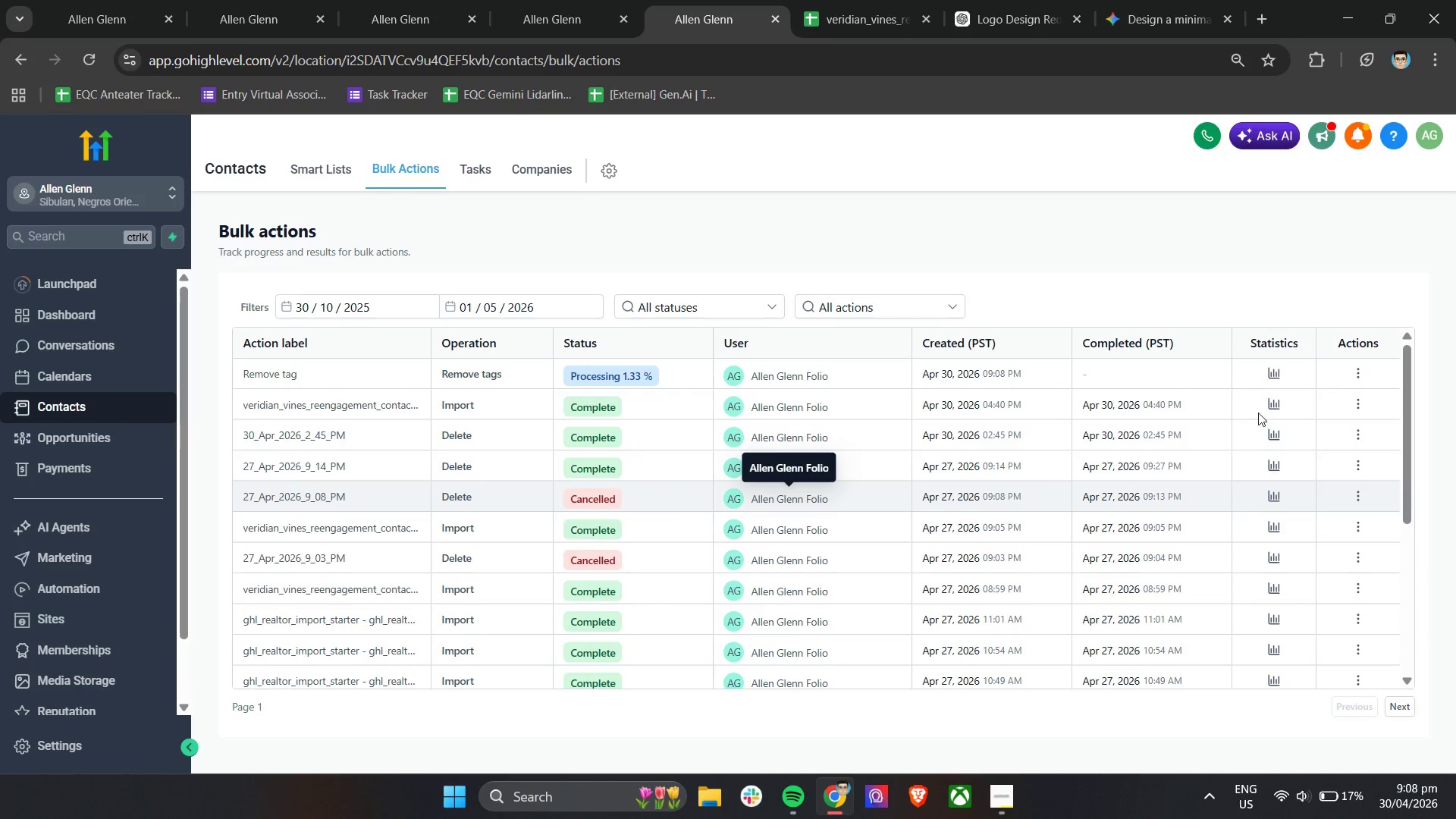 
left_click([1272, 373])
 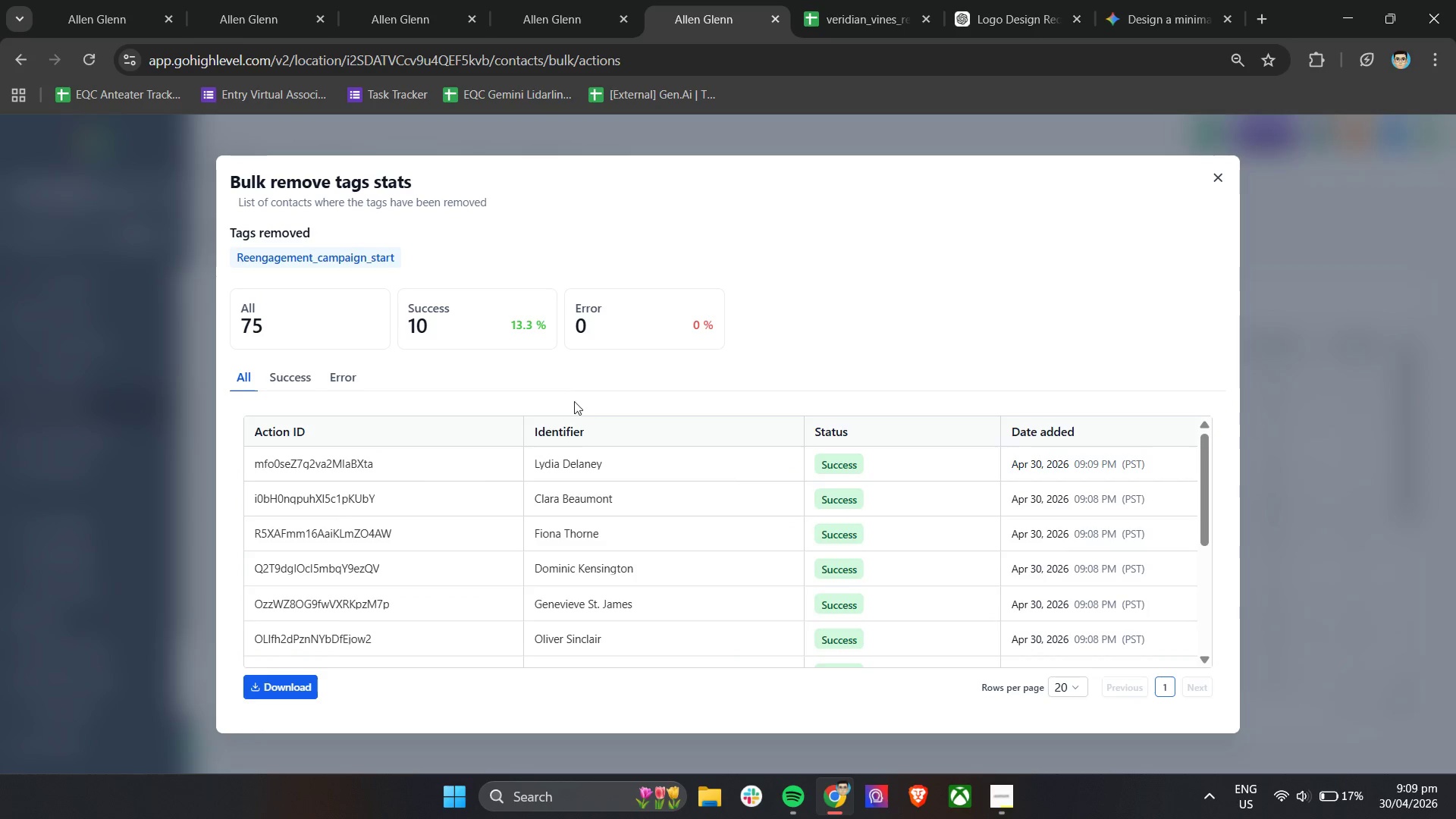 
left_click([1216, 176])
 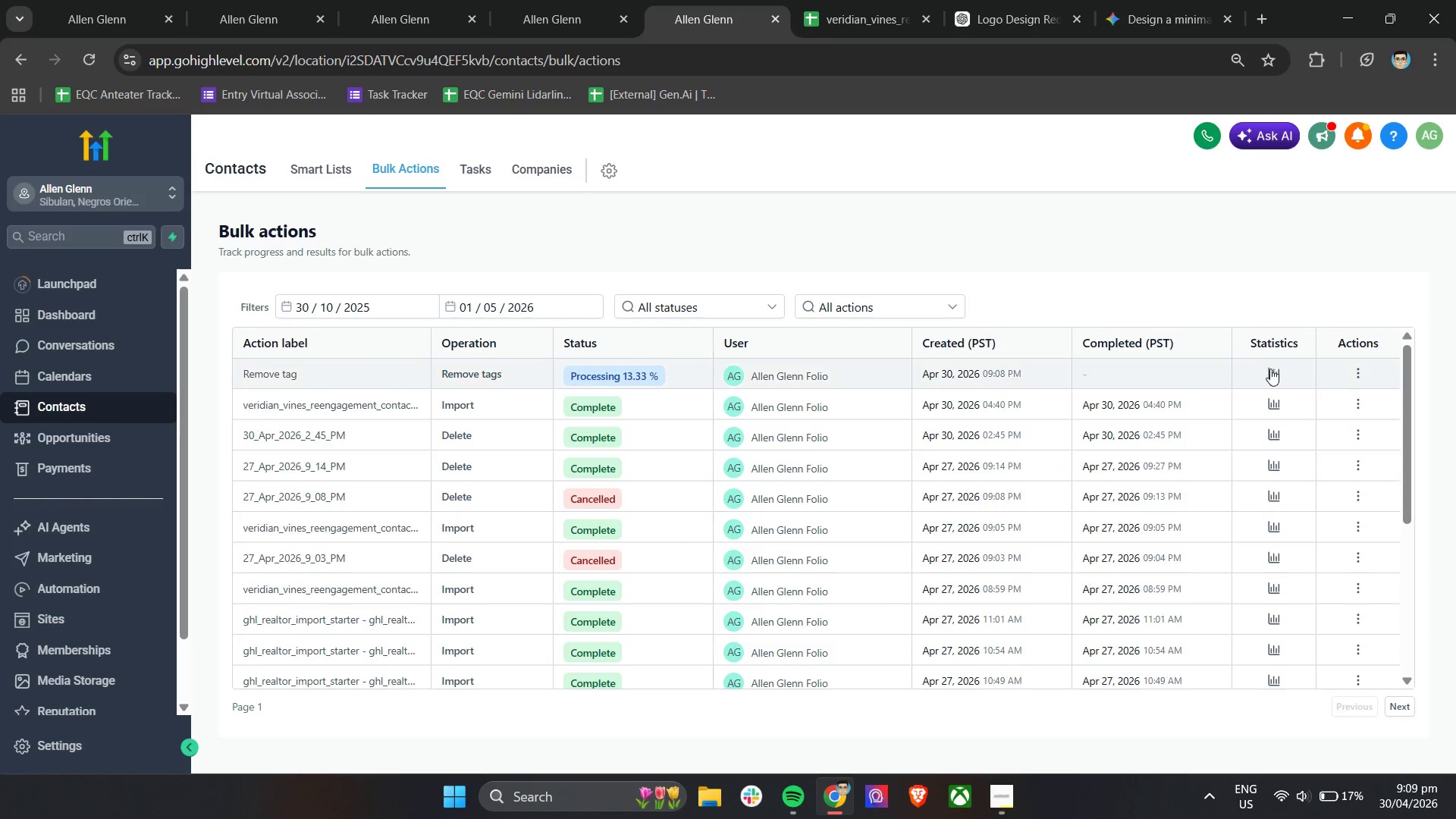 
left_click([1272, 375])
 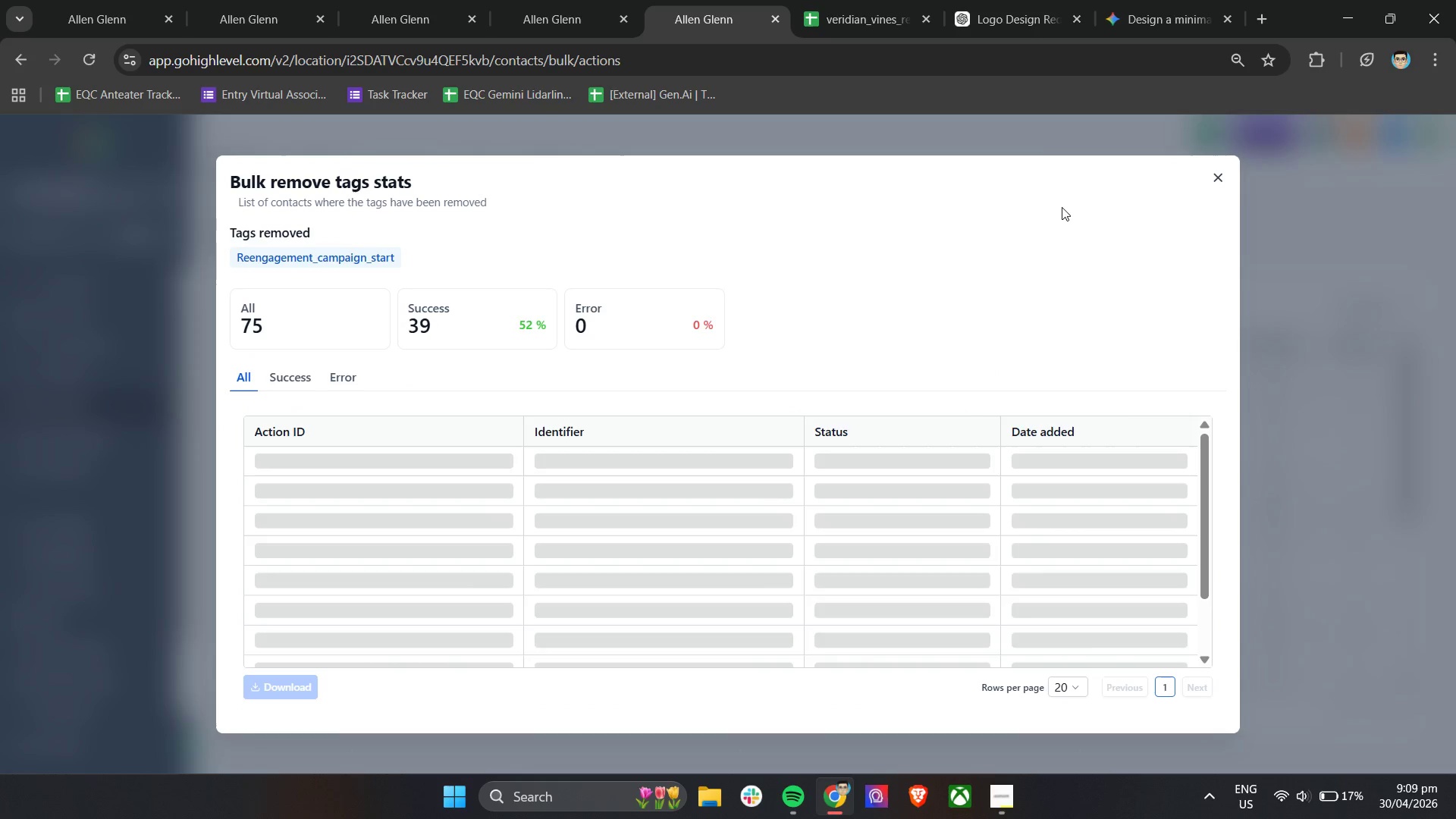 
left_click([1216, 183])
 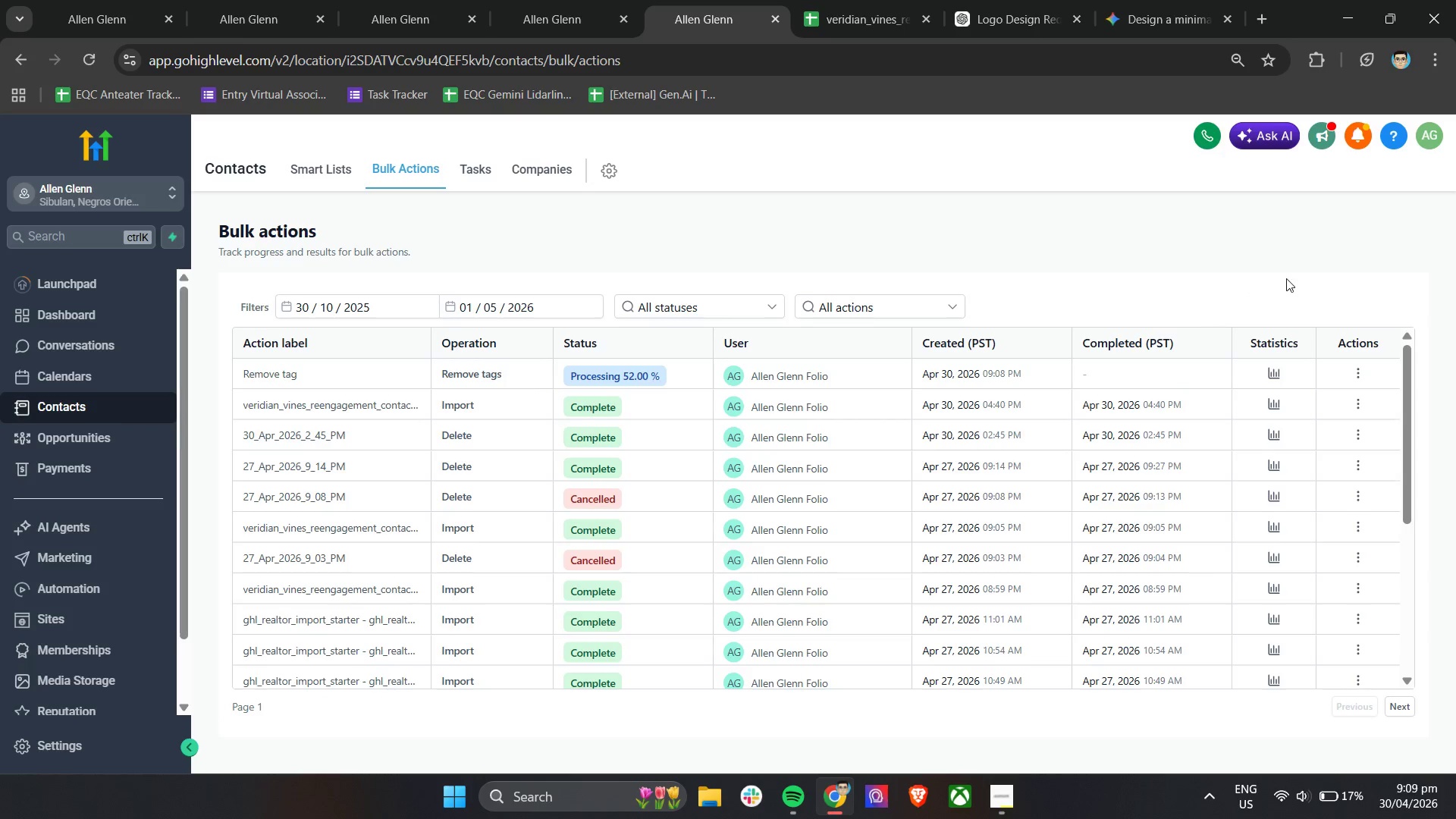 
left_click([1272, 373])
 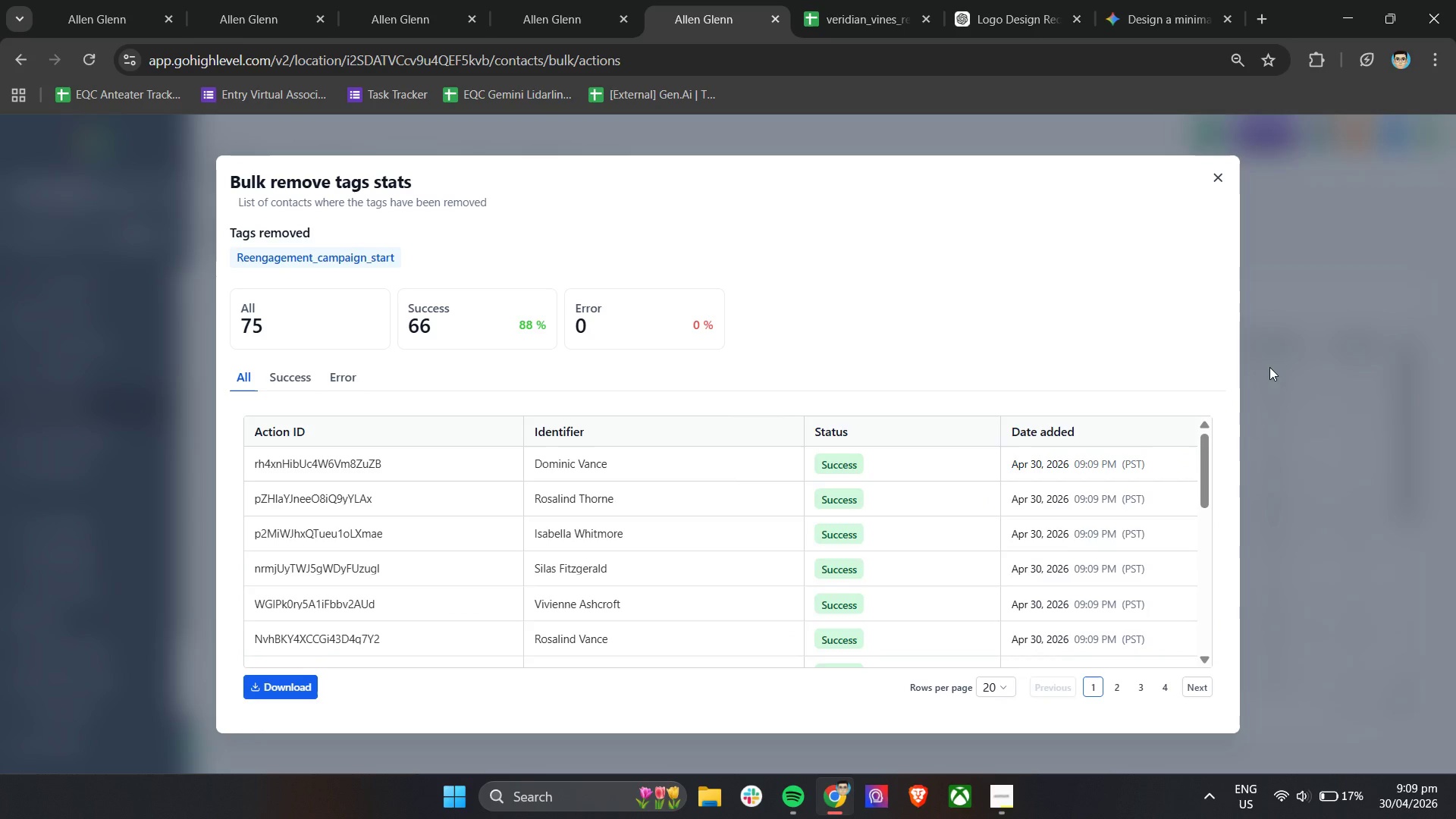 
wait(13.11)
 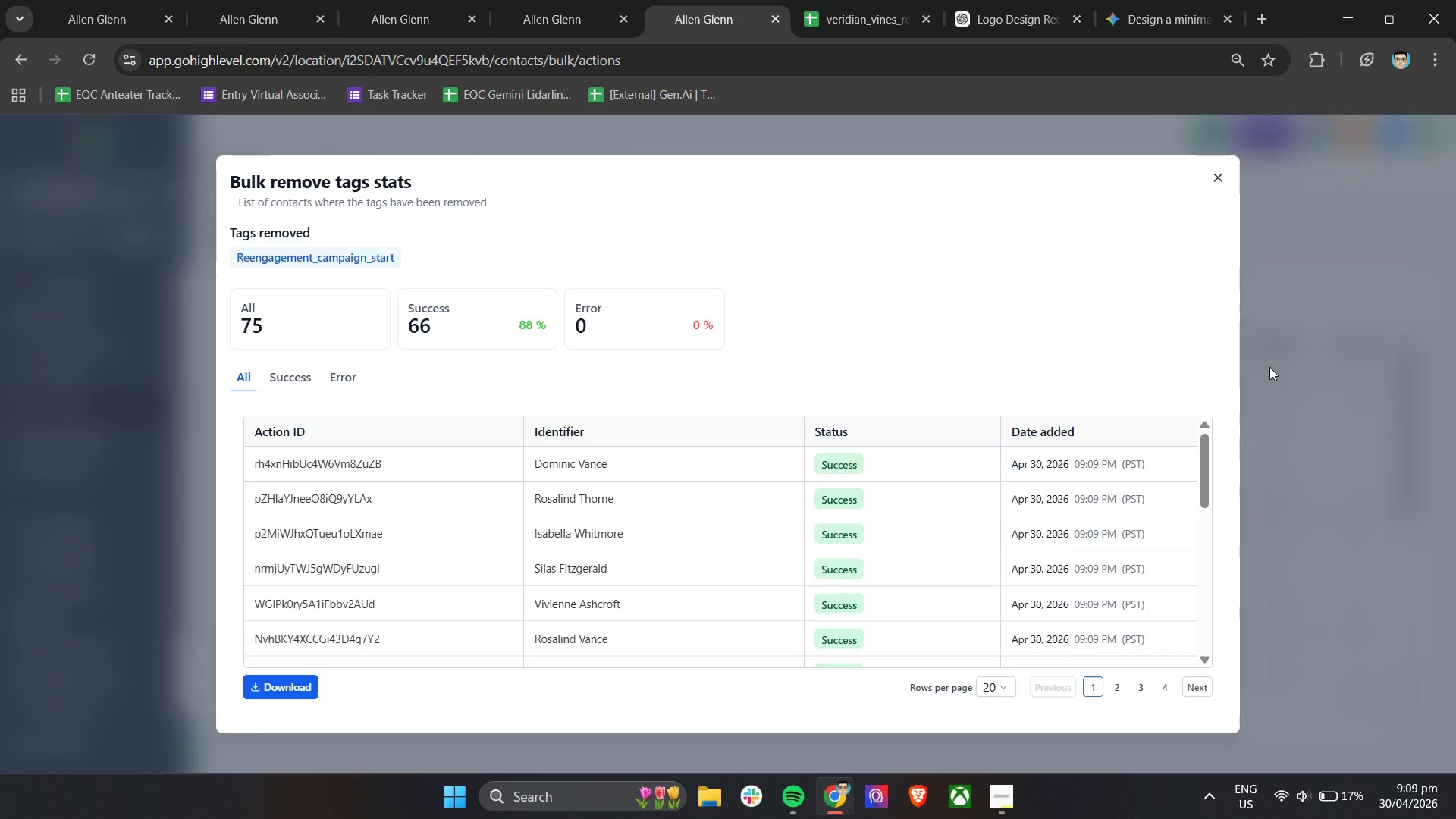 
double_click([1216, 171])
 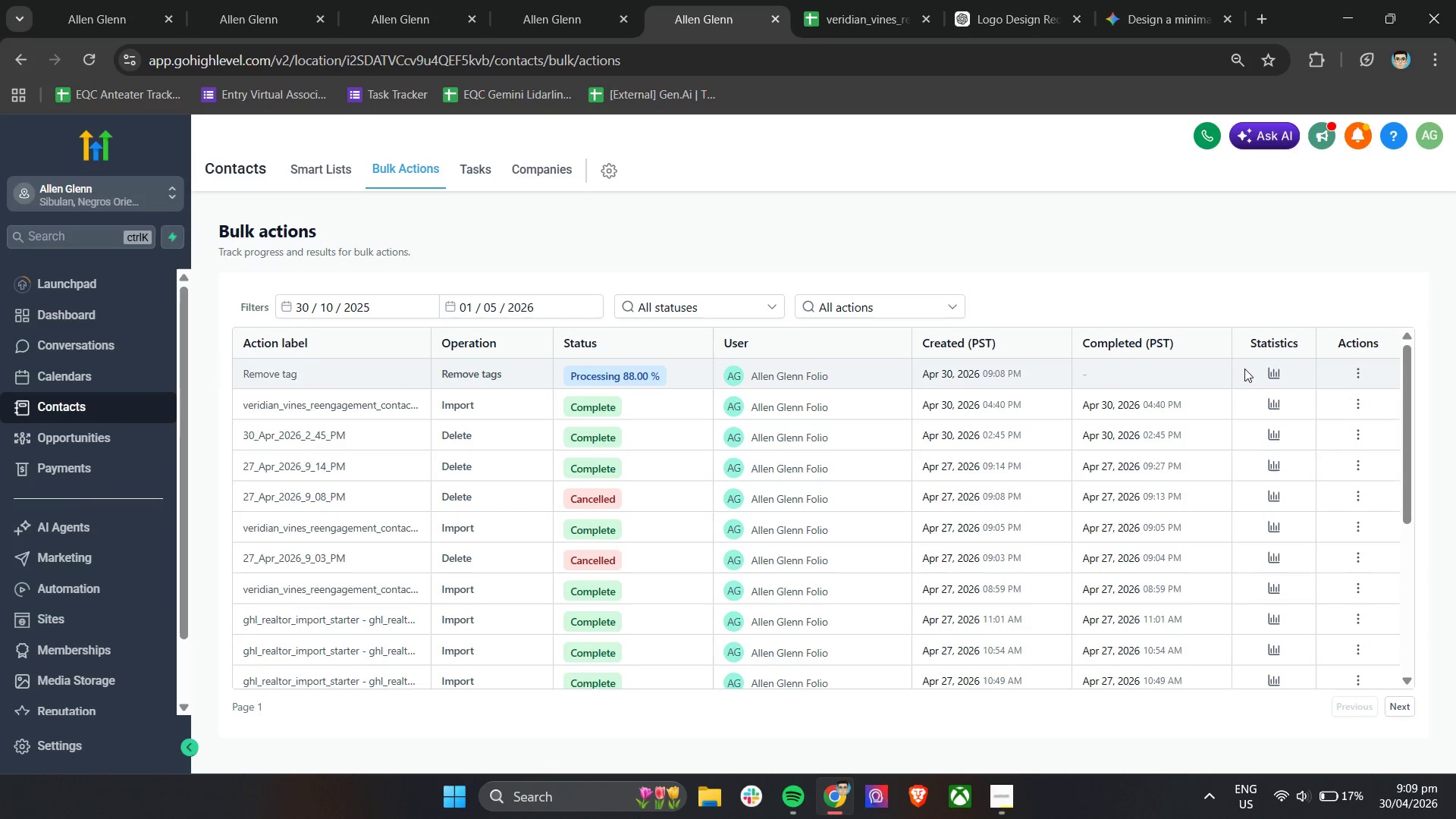 
left_click([1269, 373])
 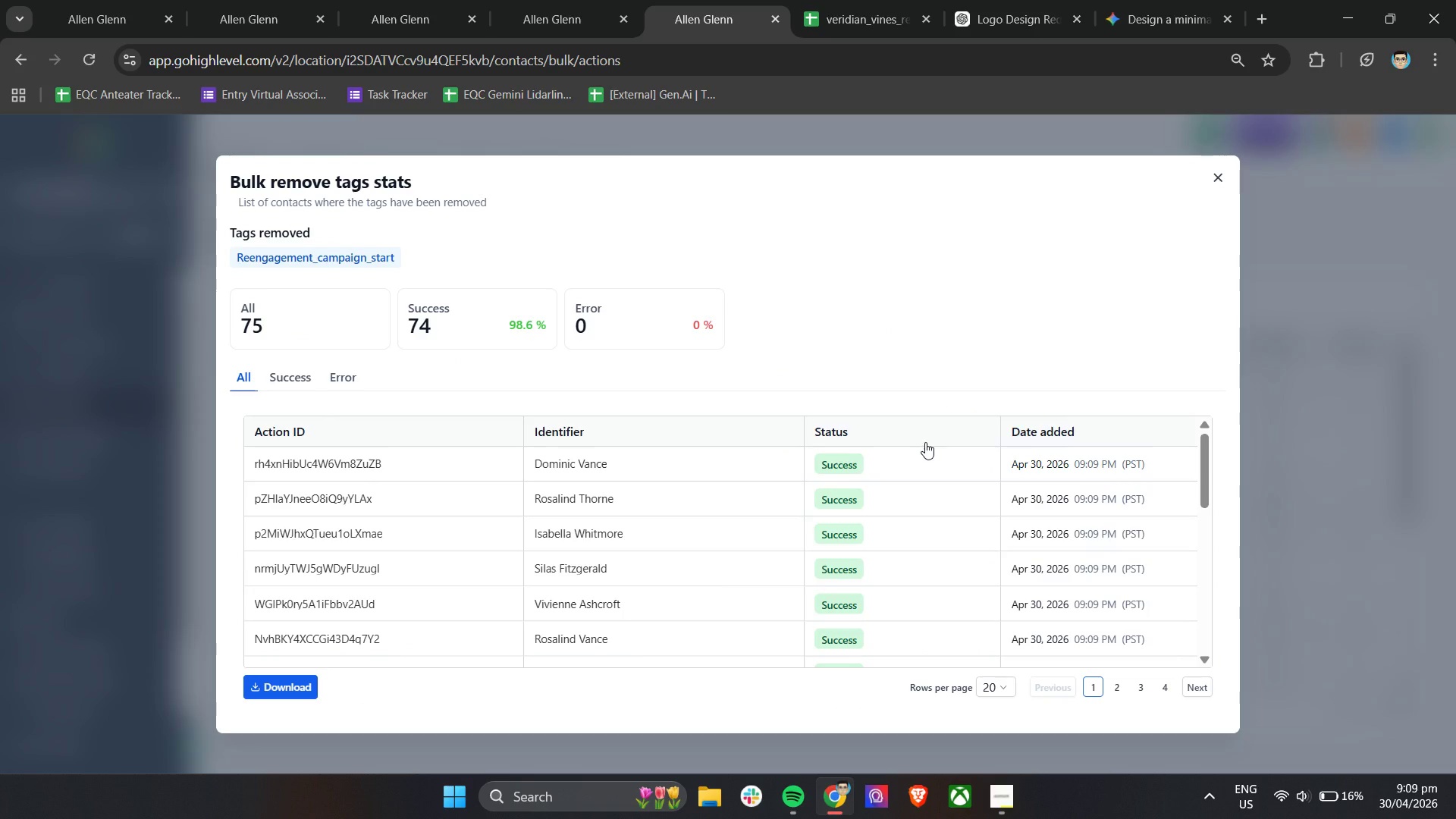 
wait(22.62)
 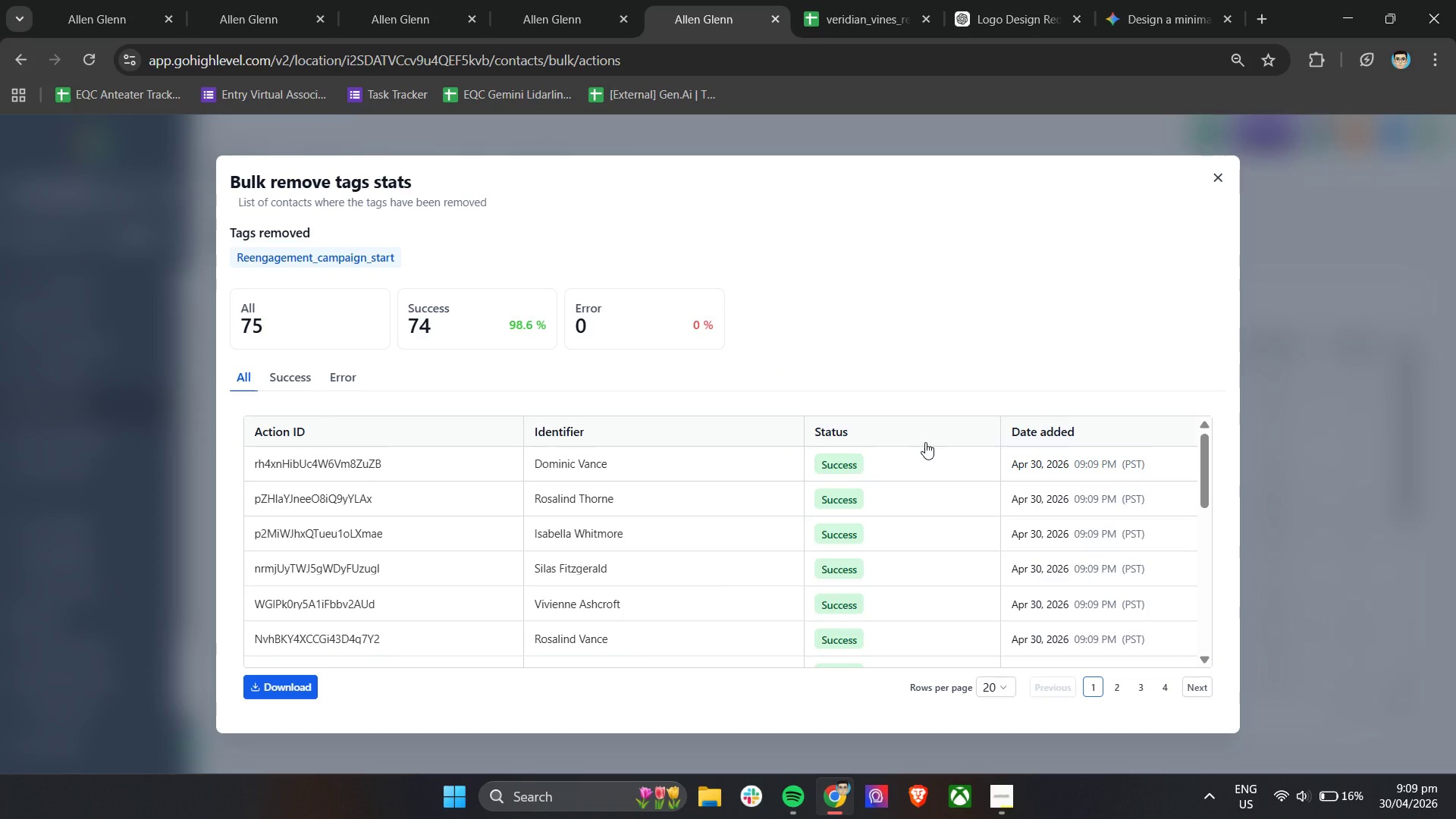 
left_click([323, 176])
 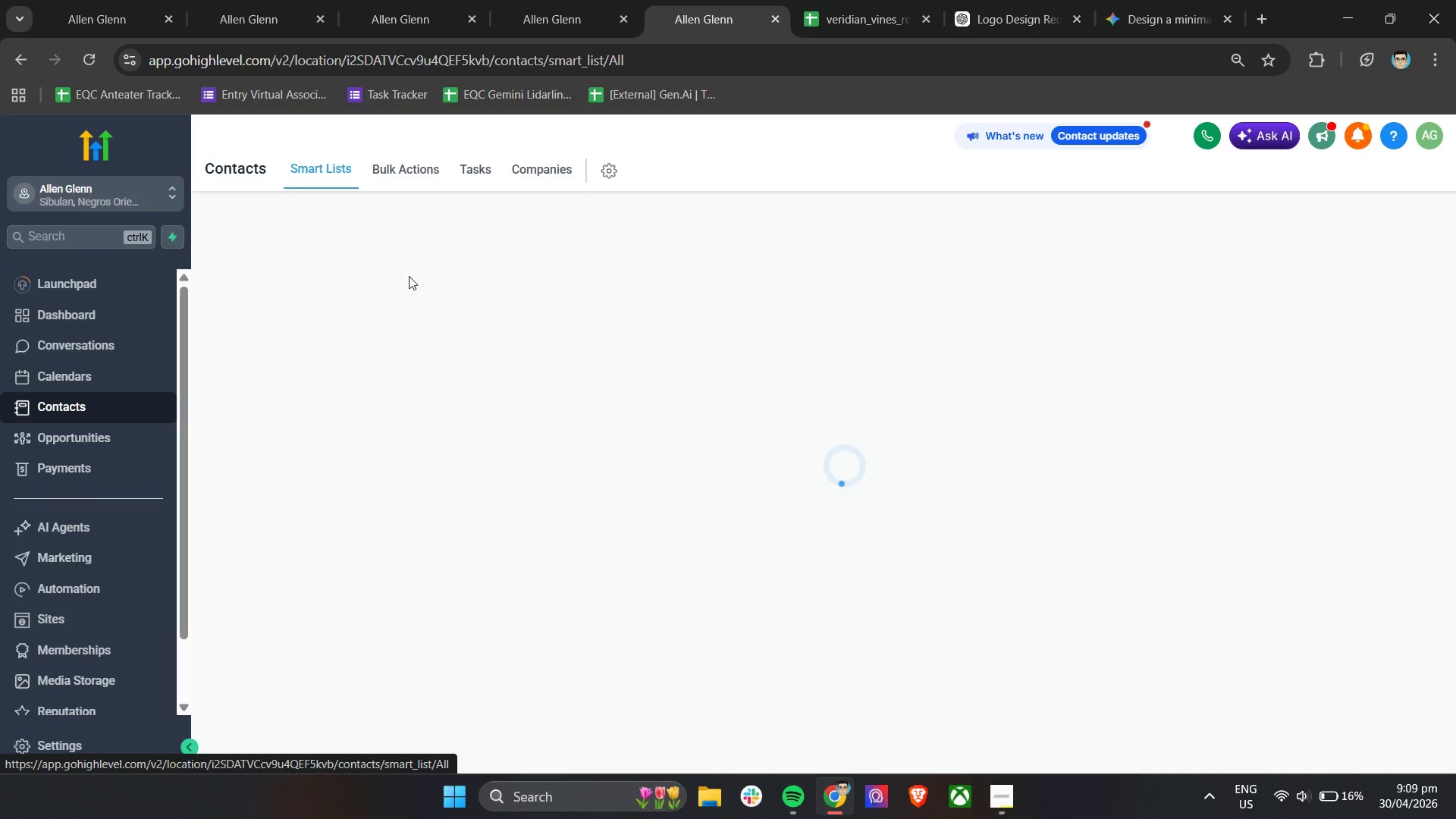 
mouse_move([444, 295])
 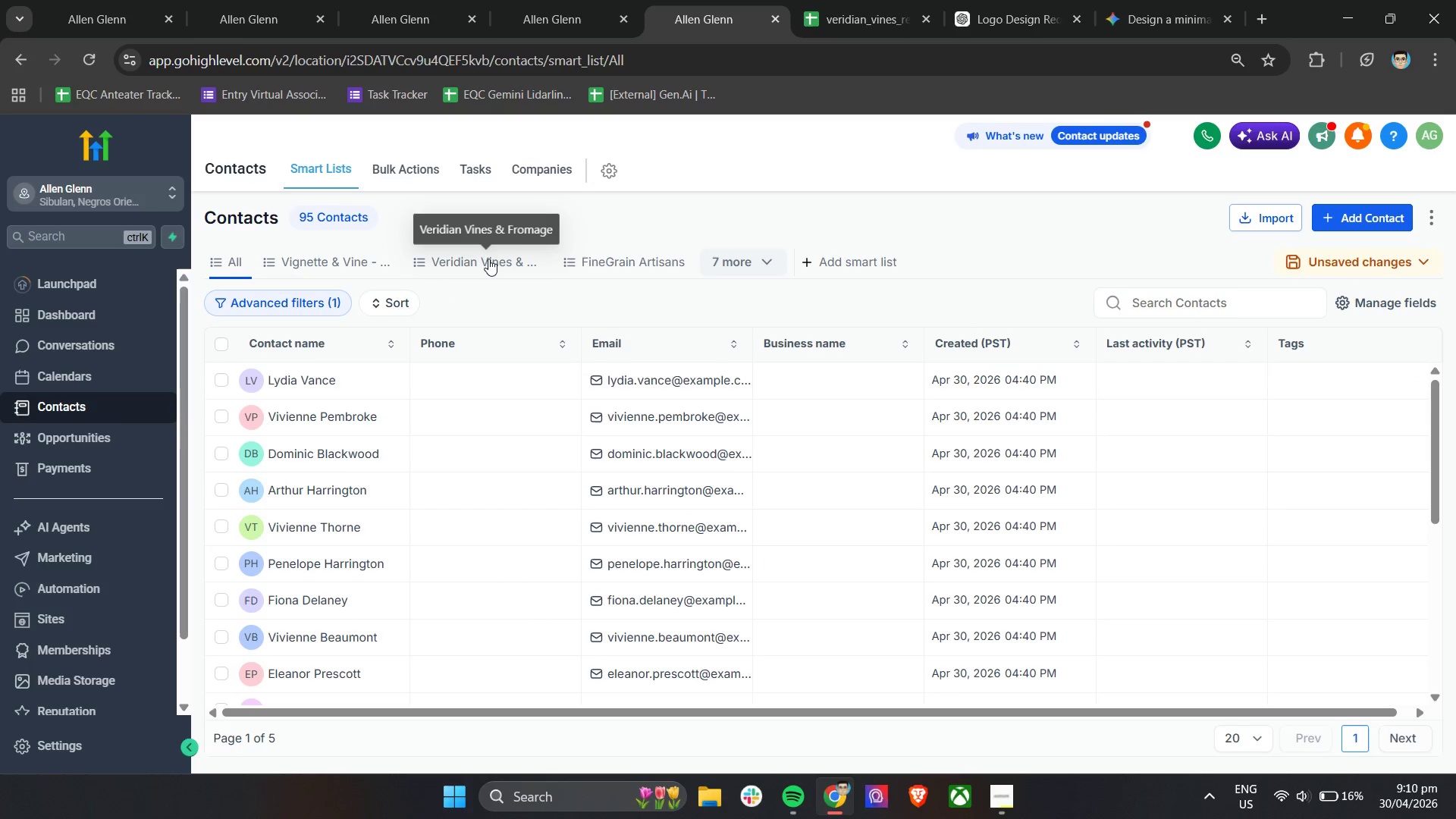 
left_click([488, 259])
 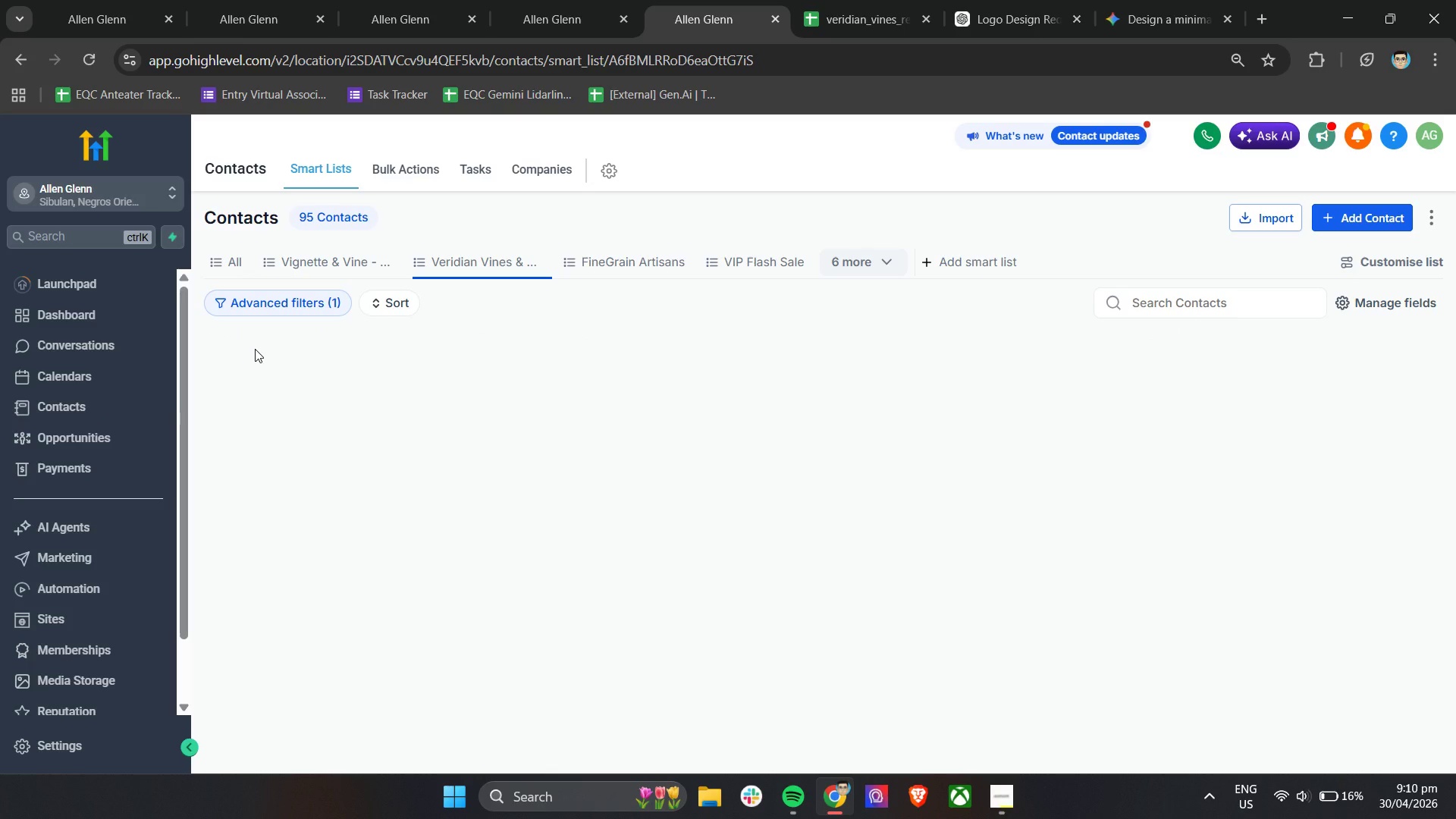 
mouse_move([330, 384])
 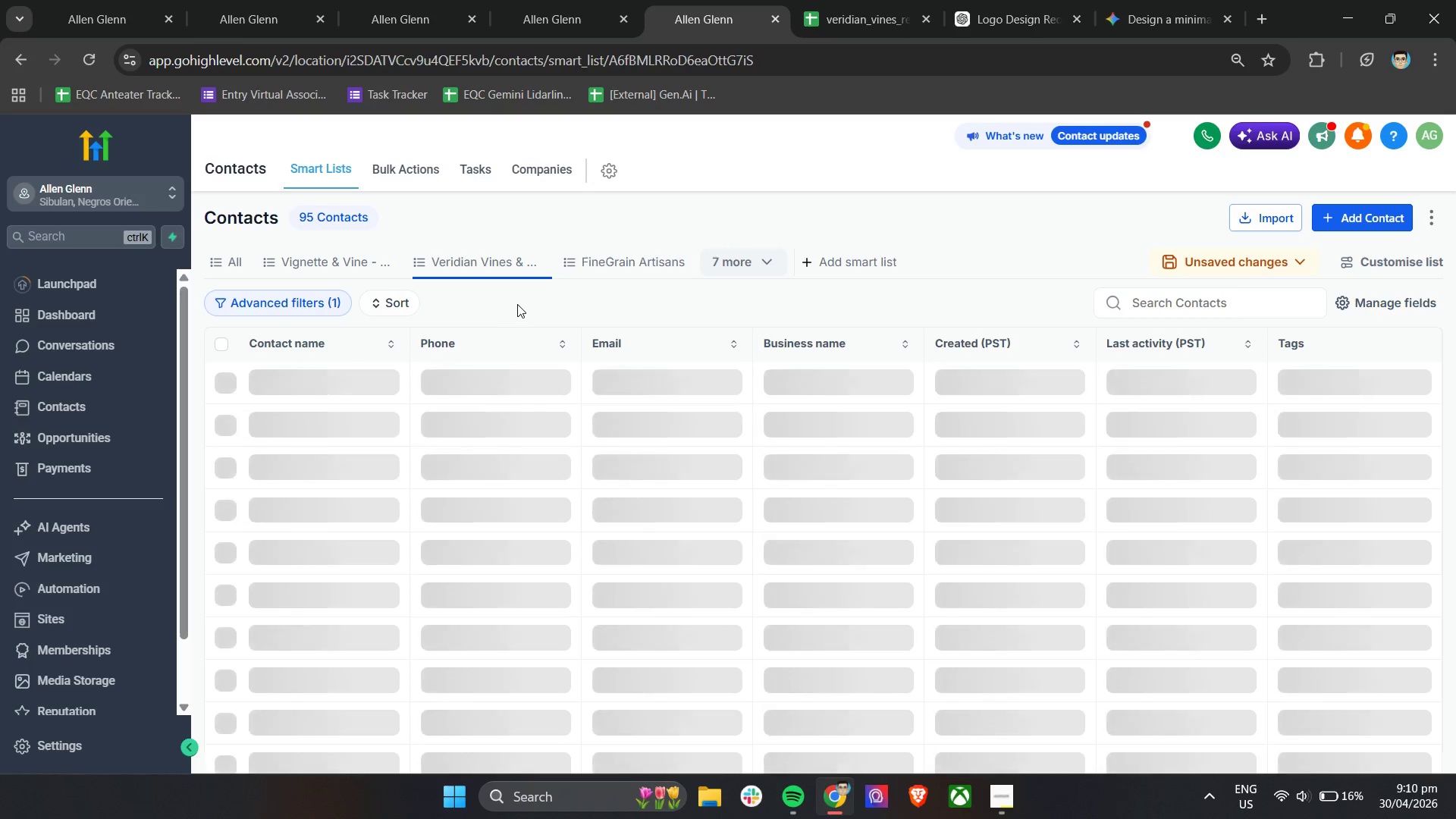 
left_click([520, 304])
 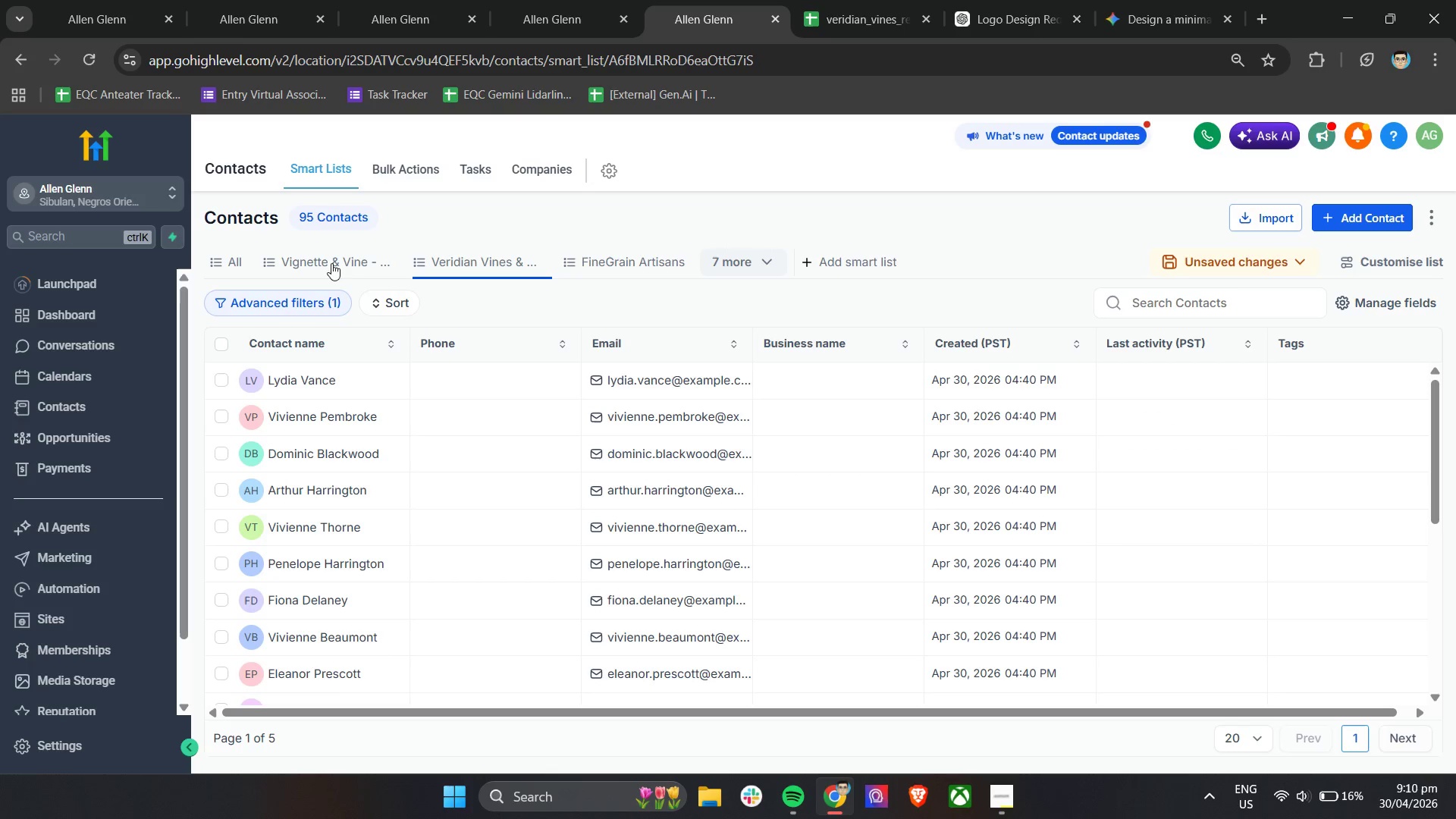 
left_click([331, 216])
 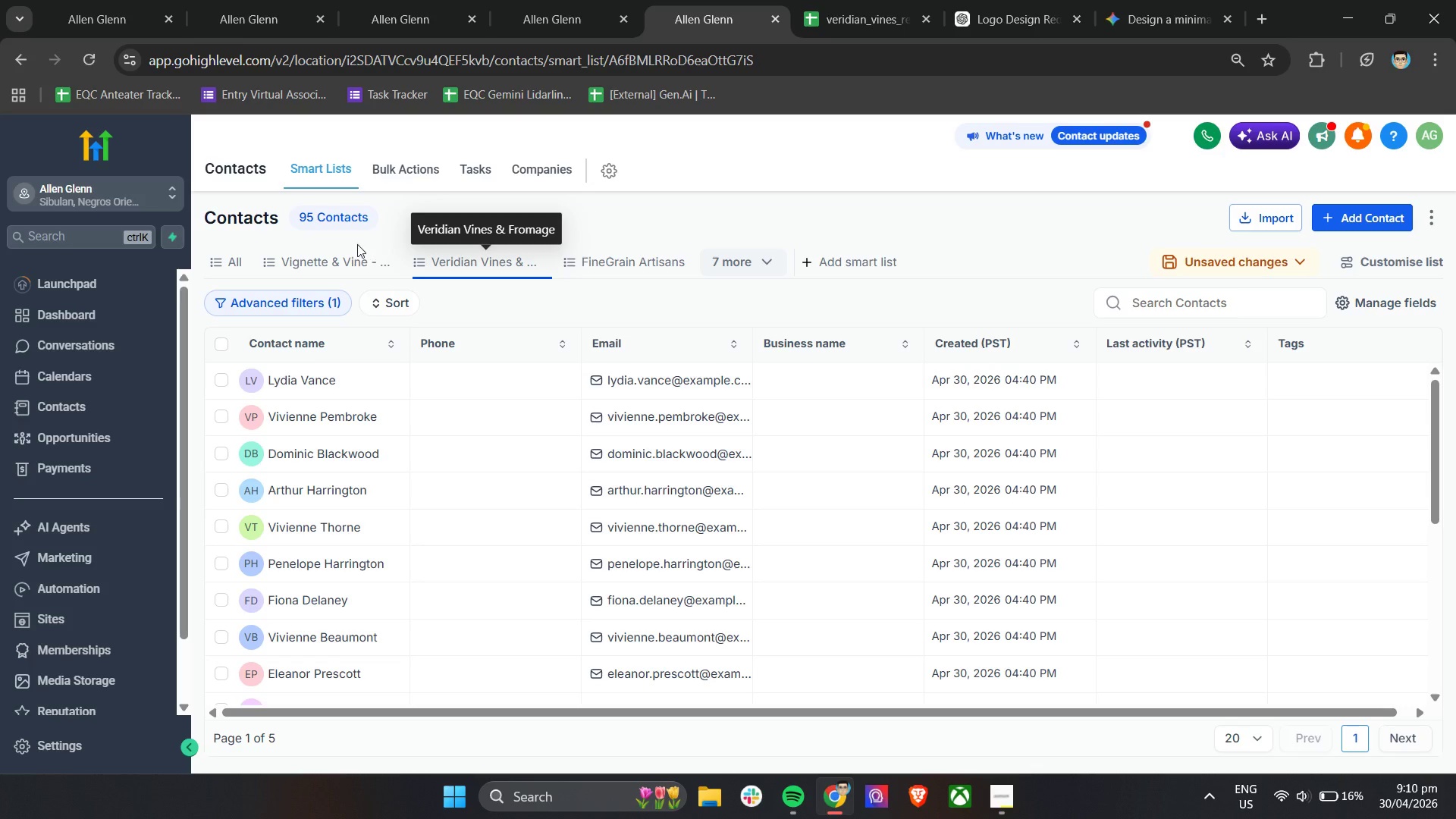 
scroll: coordinate [484, 446], scroll_direction: down, amount: 12.0
 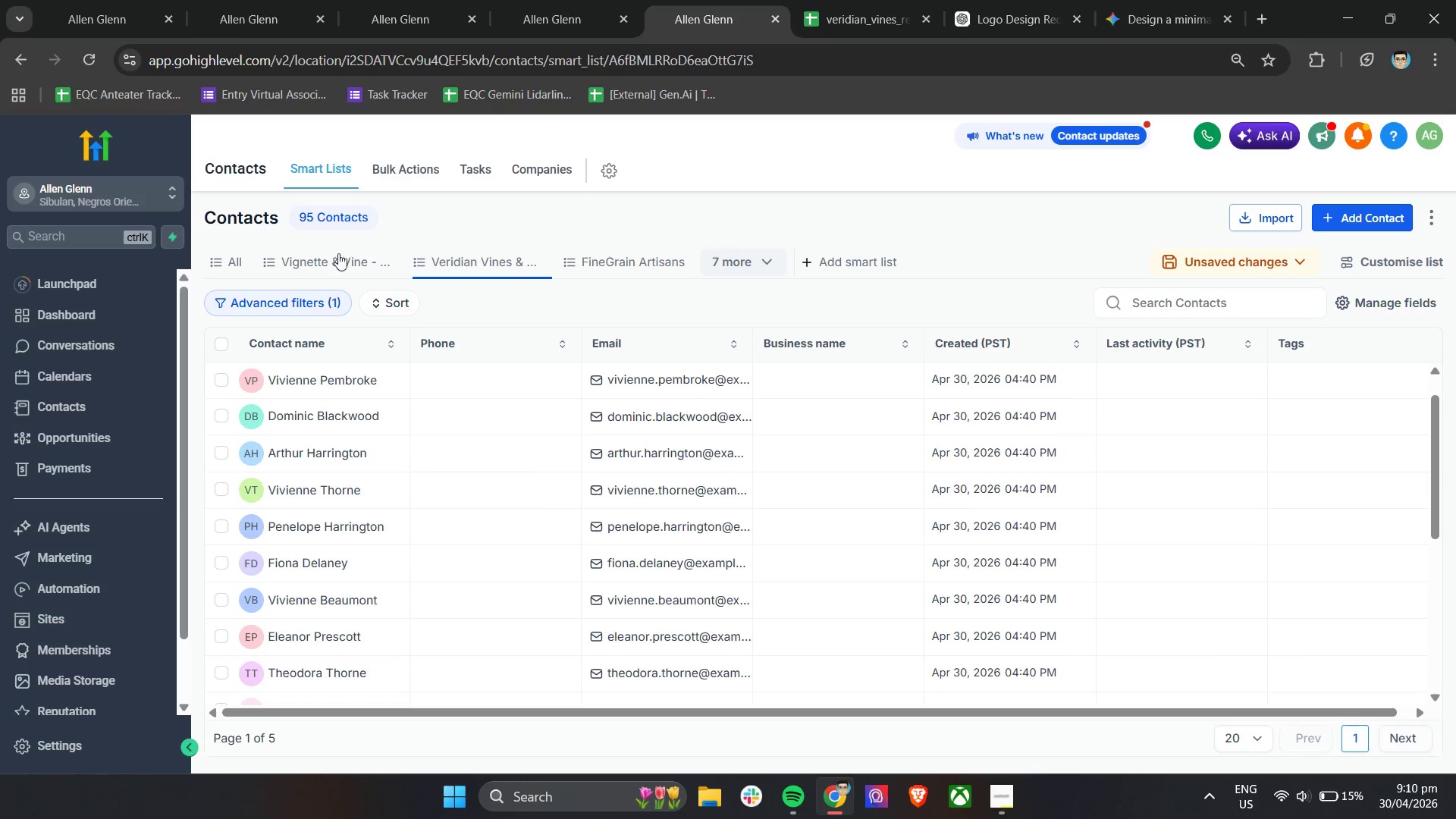 
left_click([331, 262])
 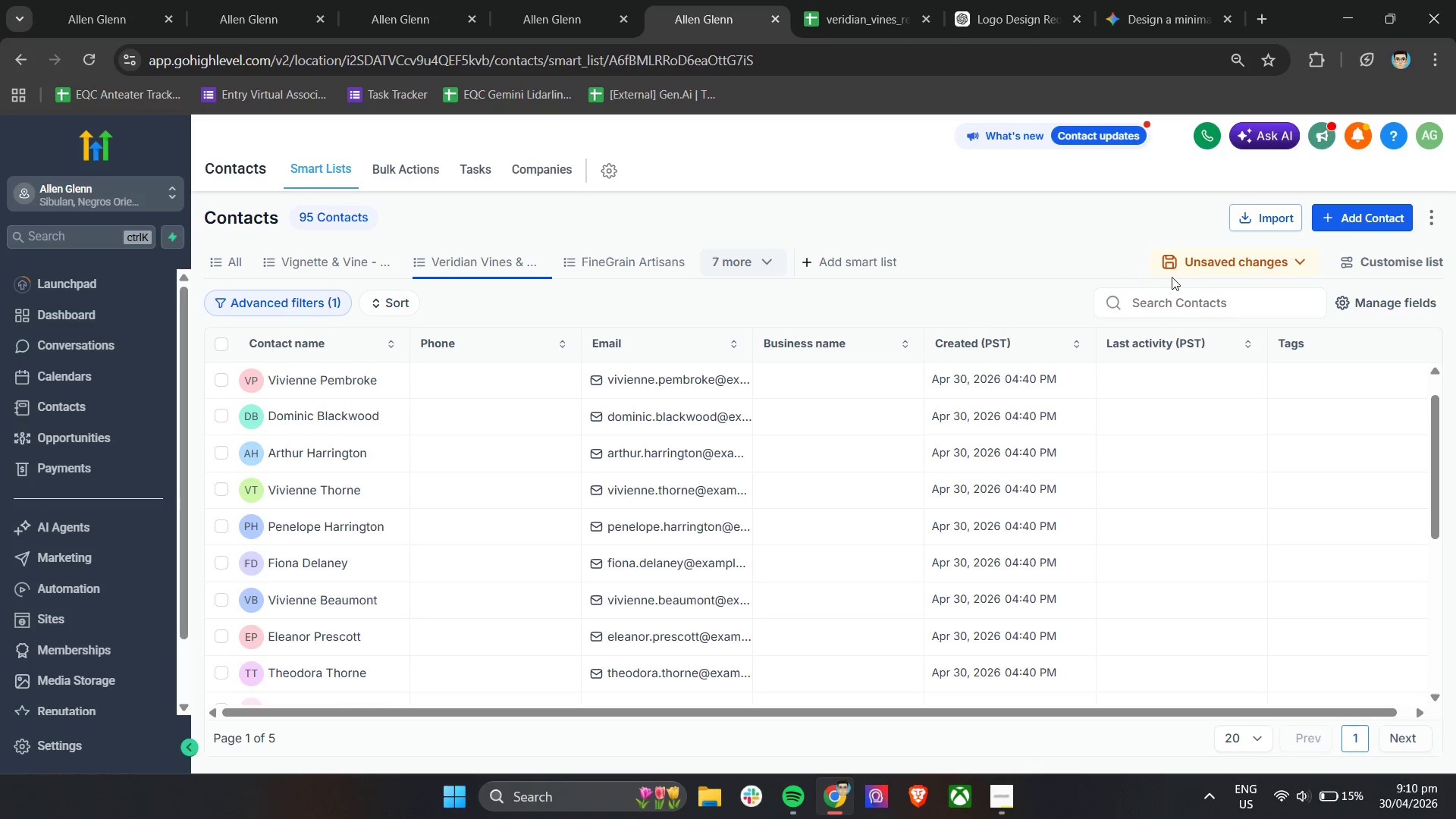 
wait(7.22)
 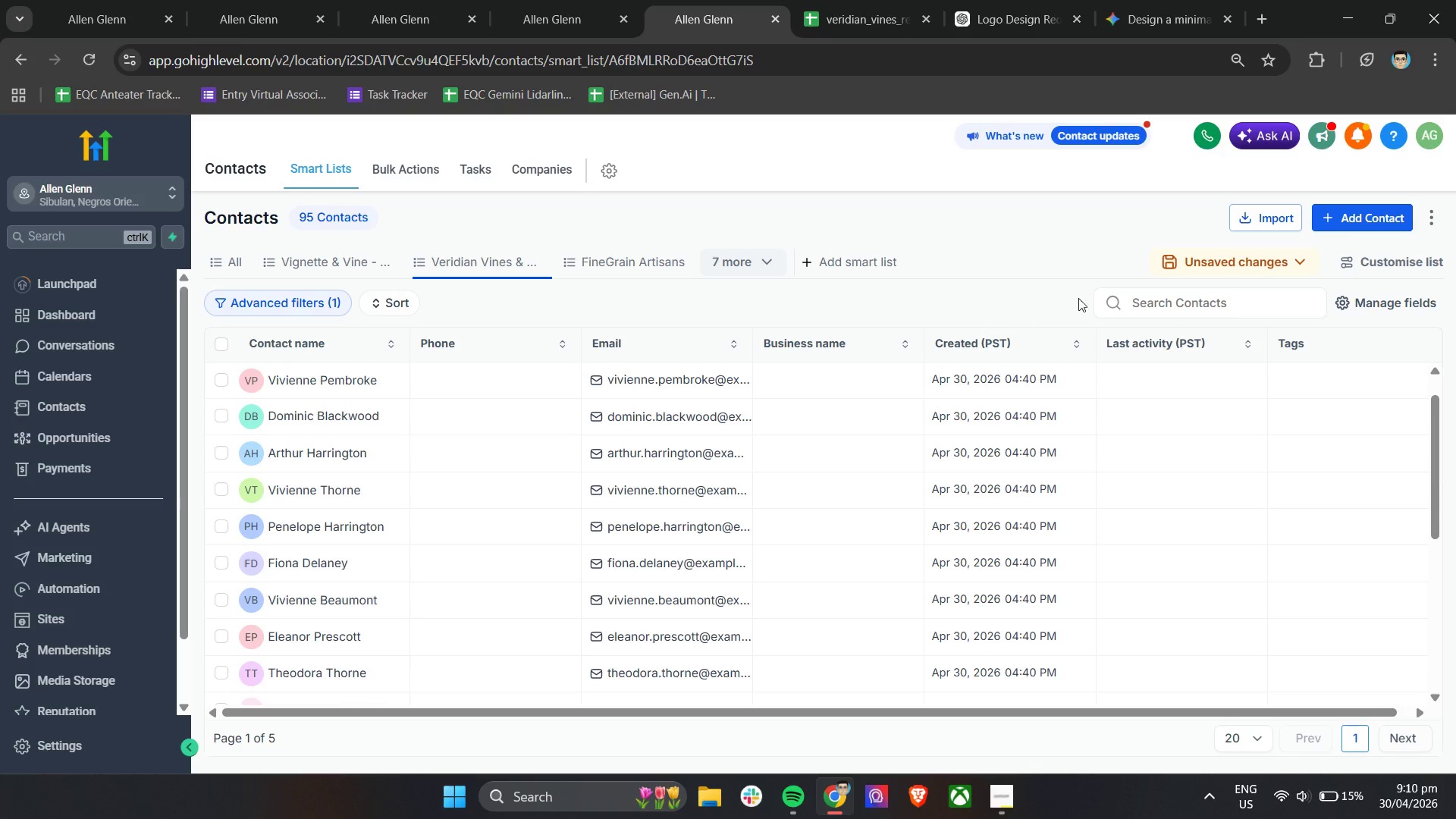 
left_click([341, 262])
 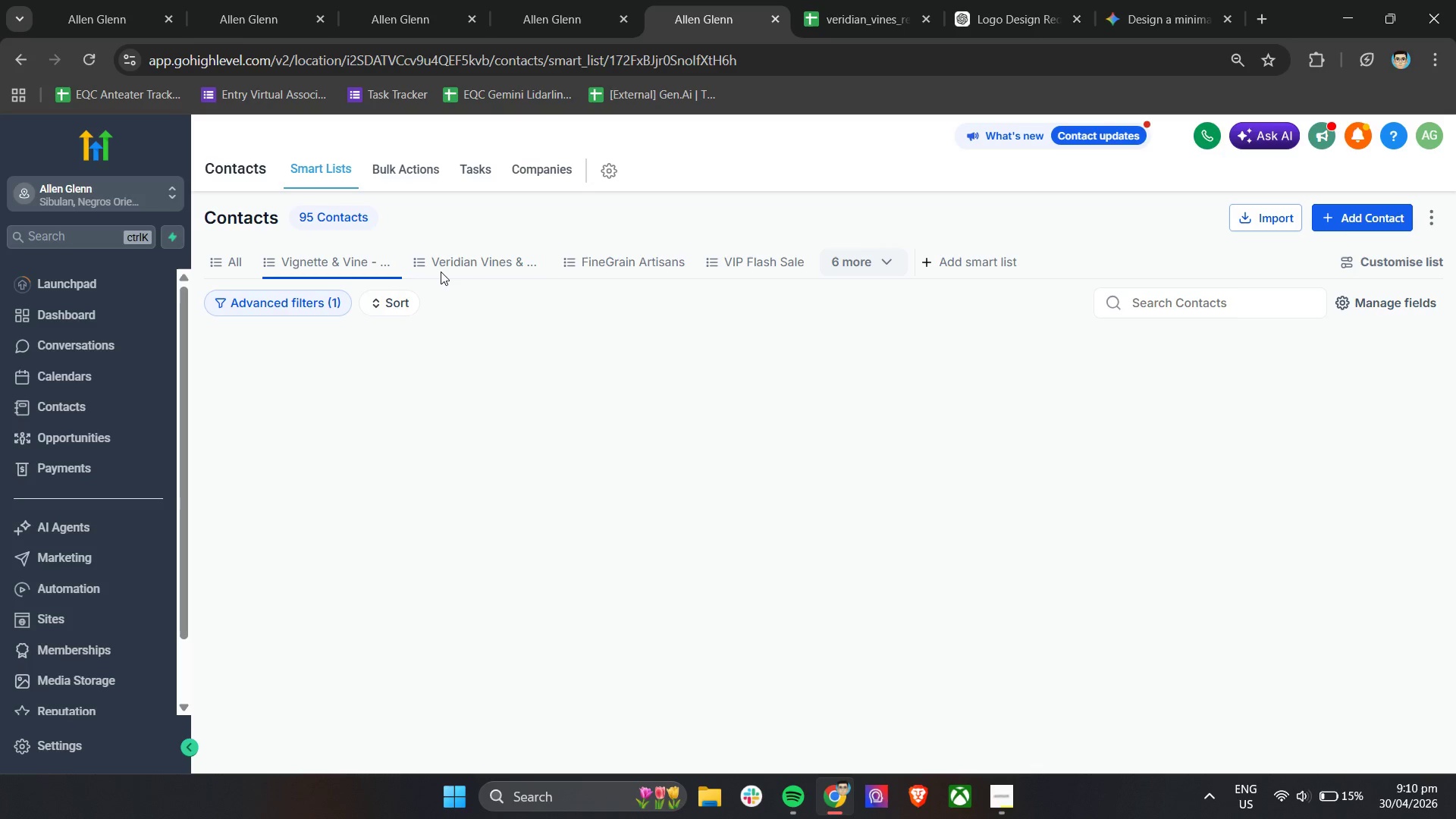 
wait(5.17)
 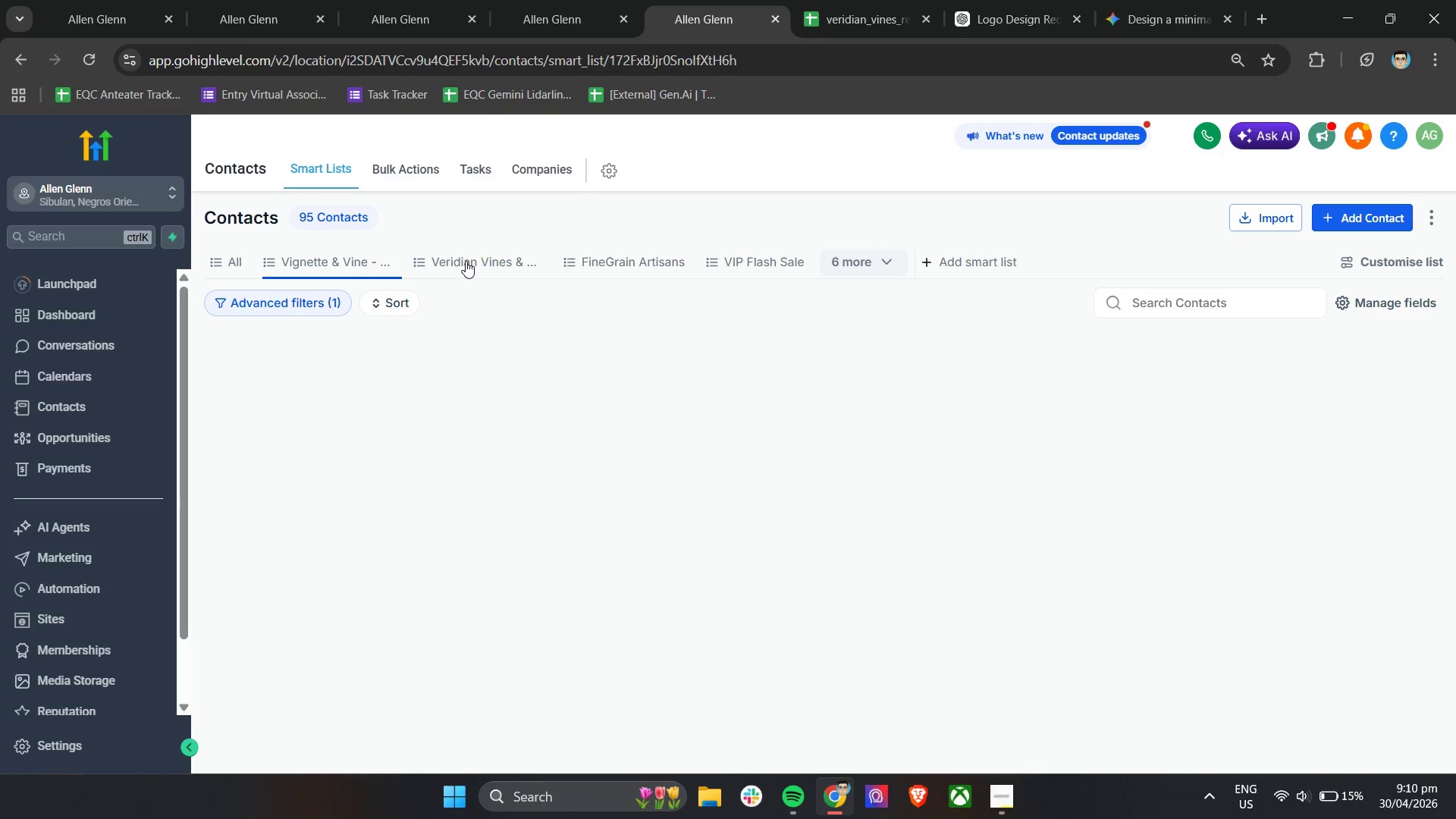 
left_click([466, 261])
 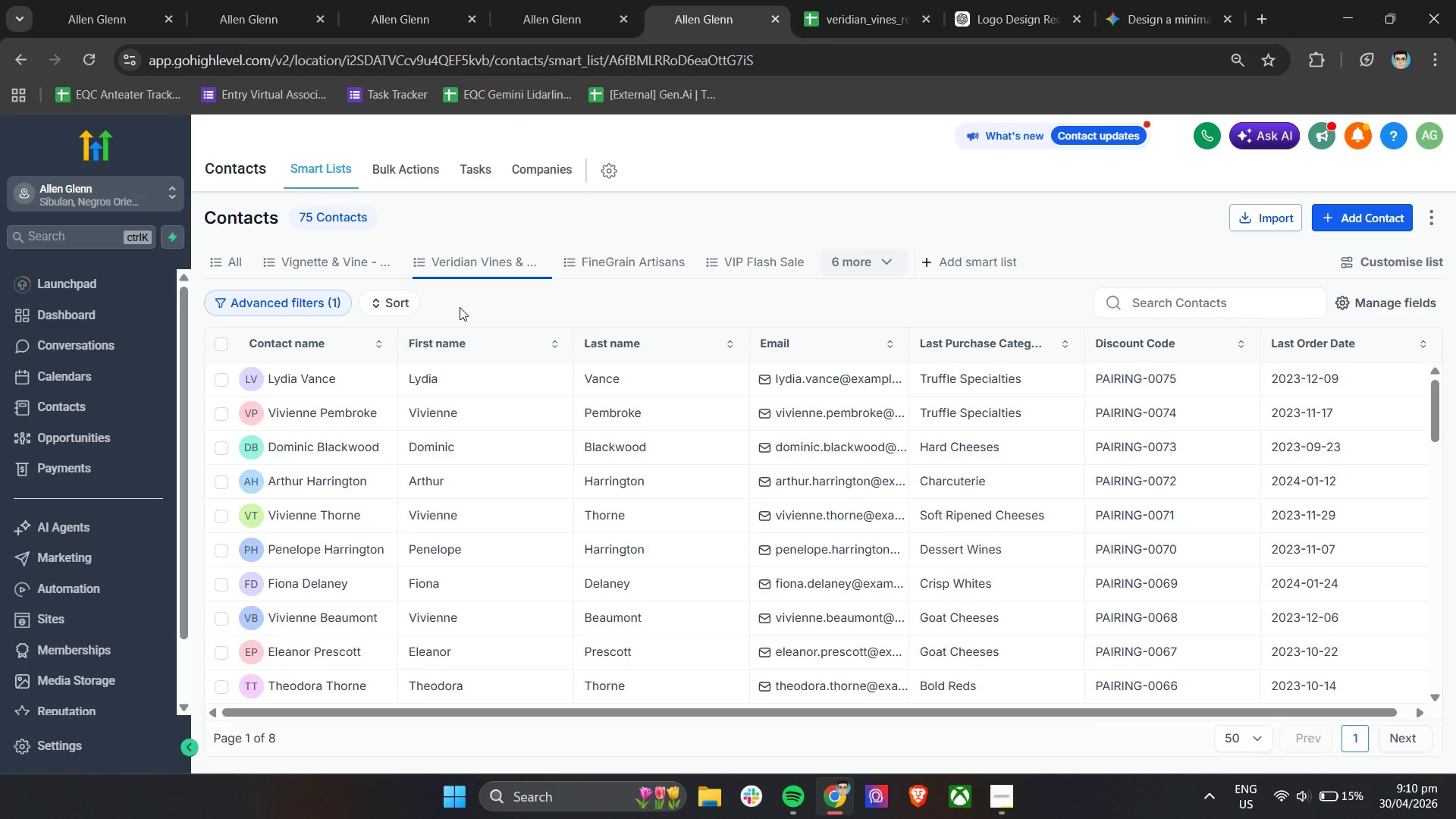 
scroll: coordinate [428, 299], scroll_direction: down, amount: 4.0
 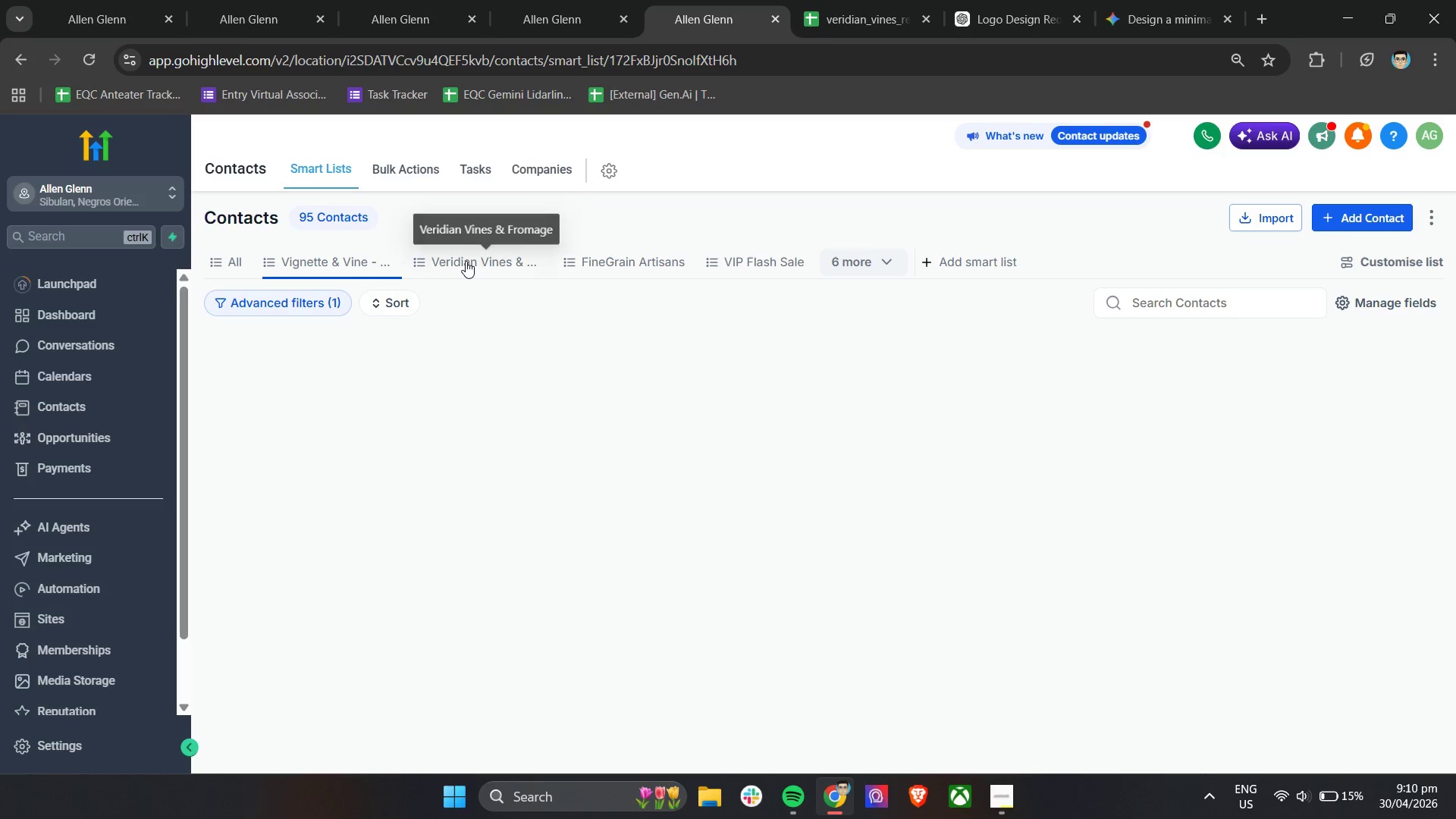 
wait(5.0)
 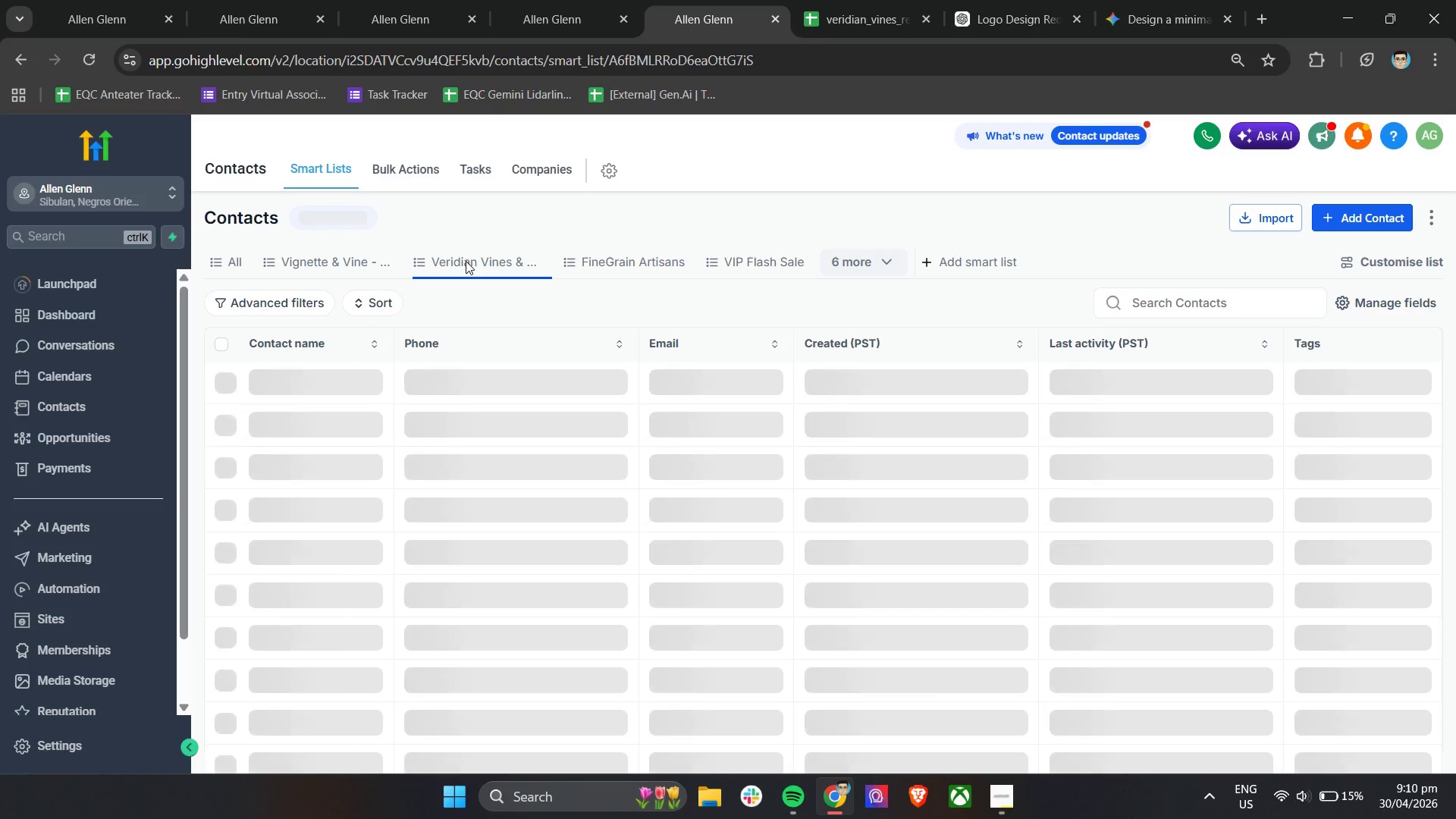 
scroll: coordinate [965, 588], scroll_direction: down, amount: 3.0
 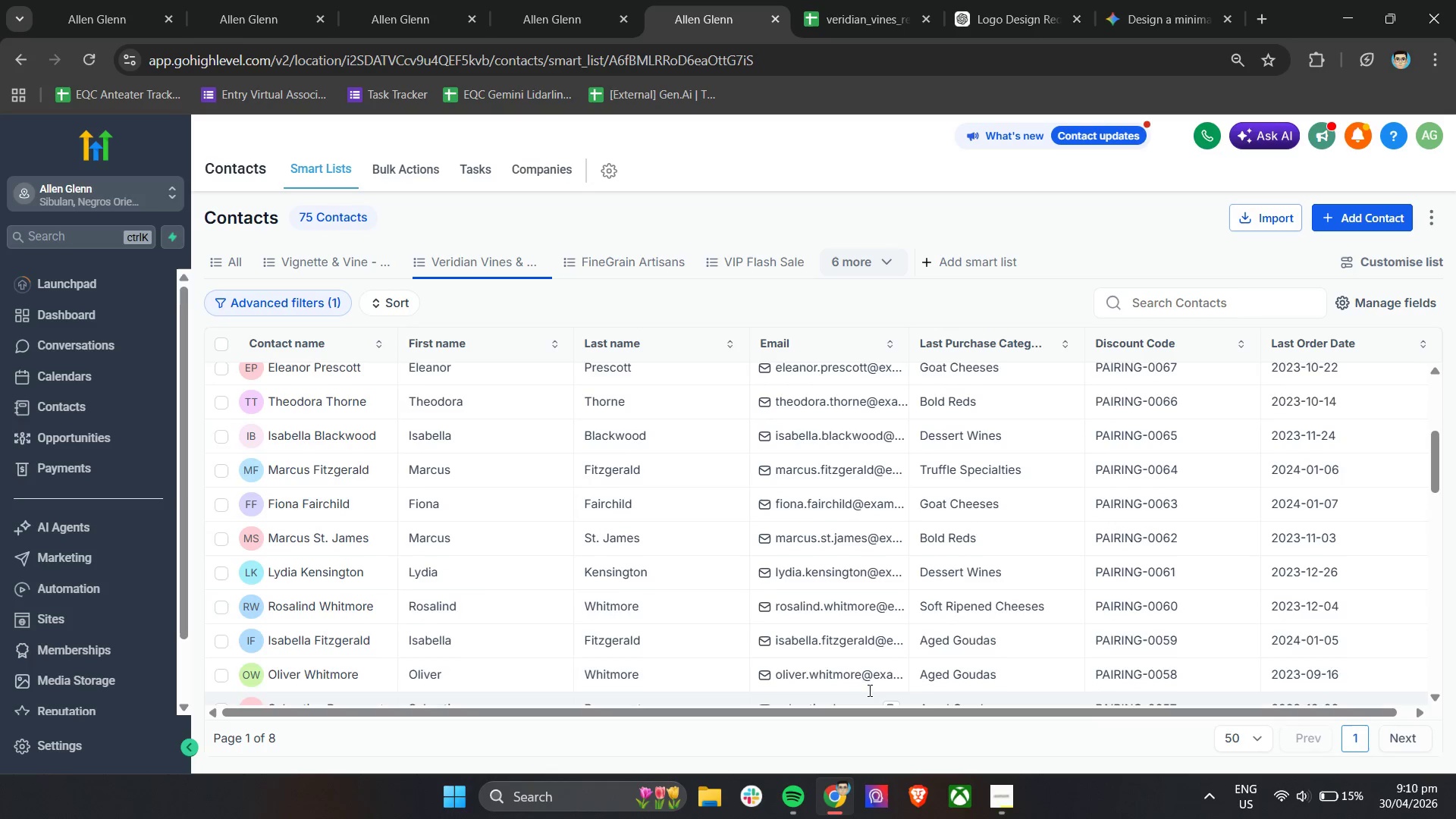 
scroll: coordinate [292, 403], scroll_direction: up, amount: 5.0
 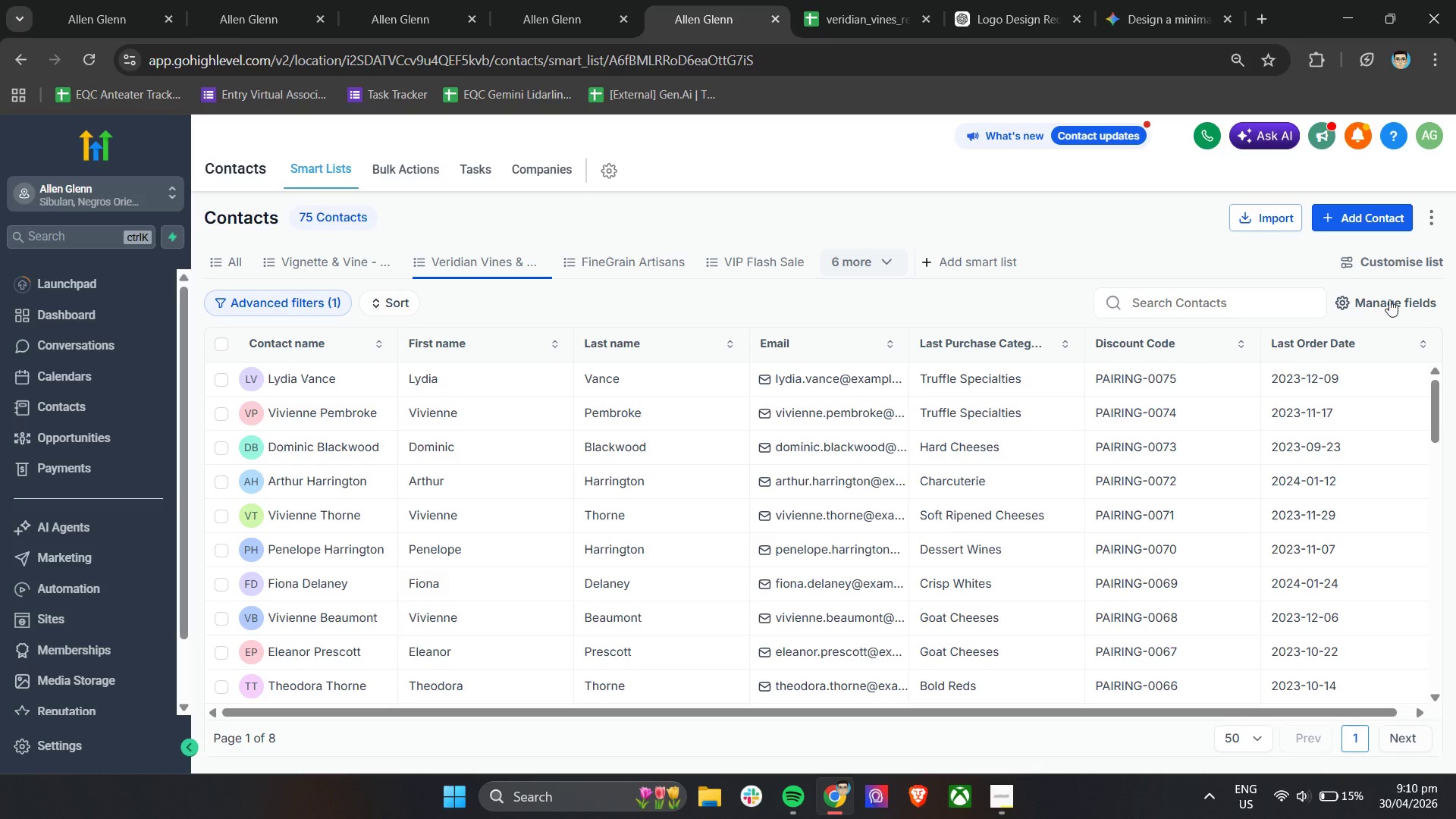 
left_click([1385, 297])
 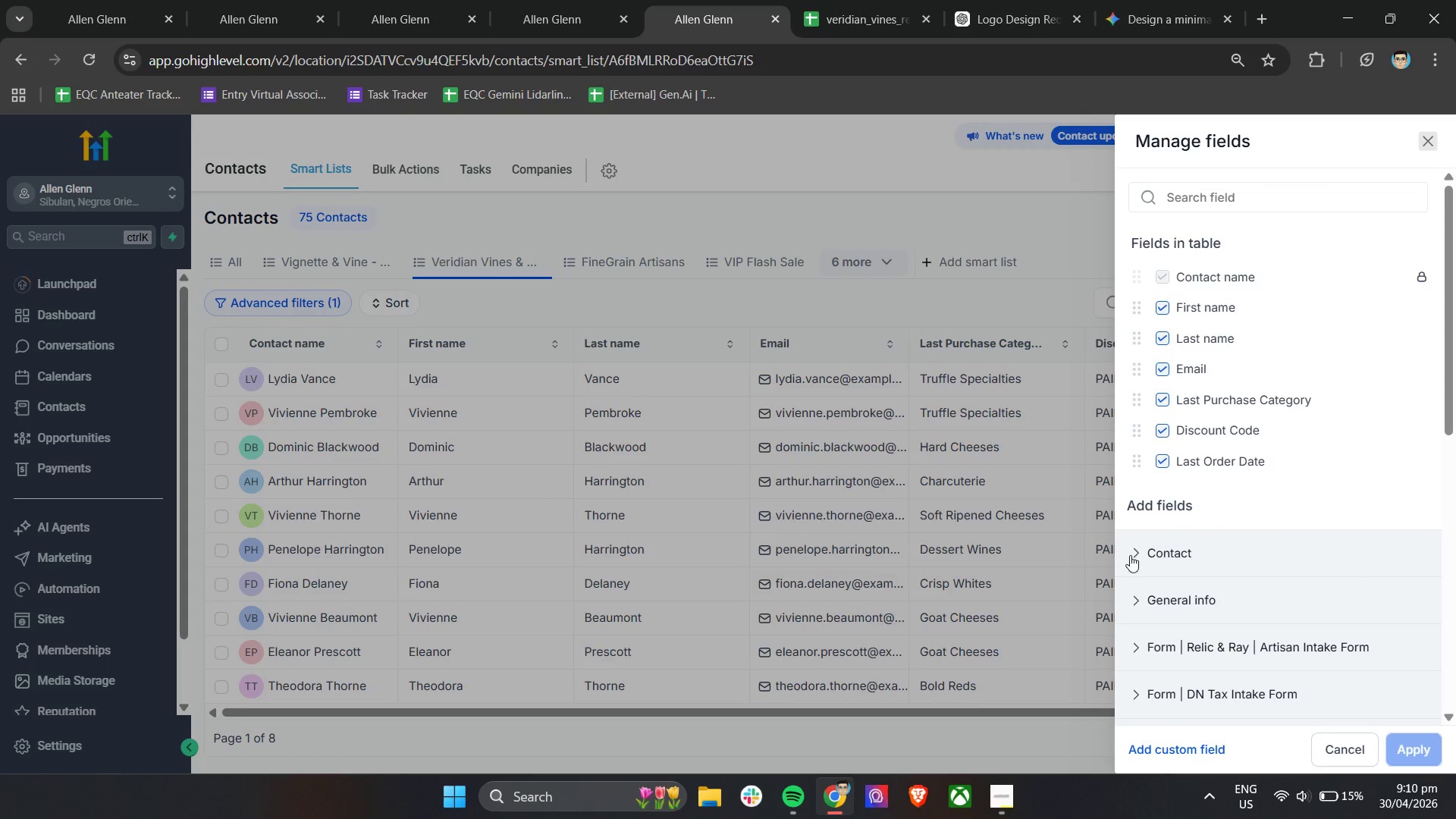 
left_click([1136, 556])
 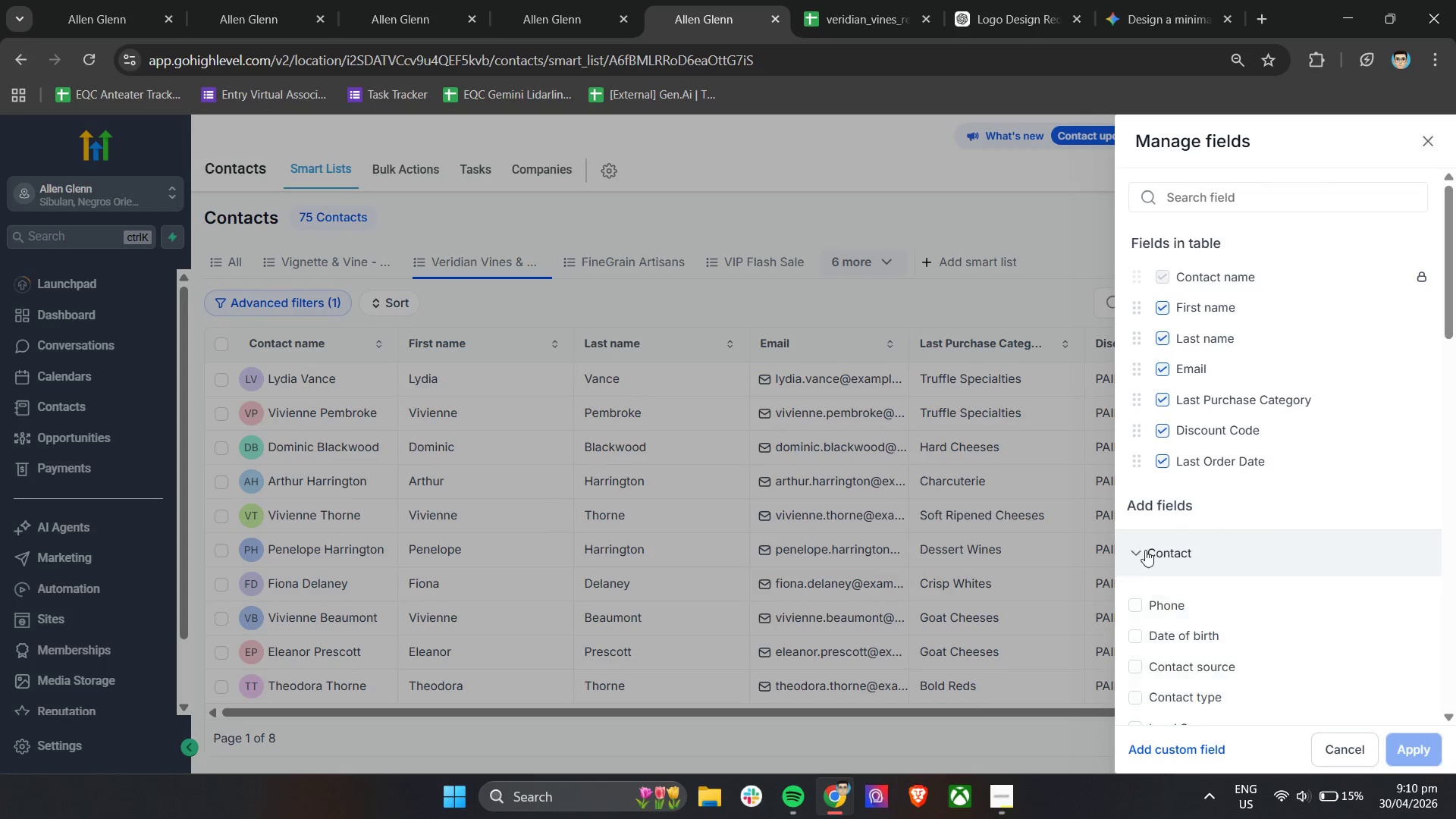 
scroll: coordinate [1163, 561], scroll_direction: down, amount: 6.0
 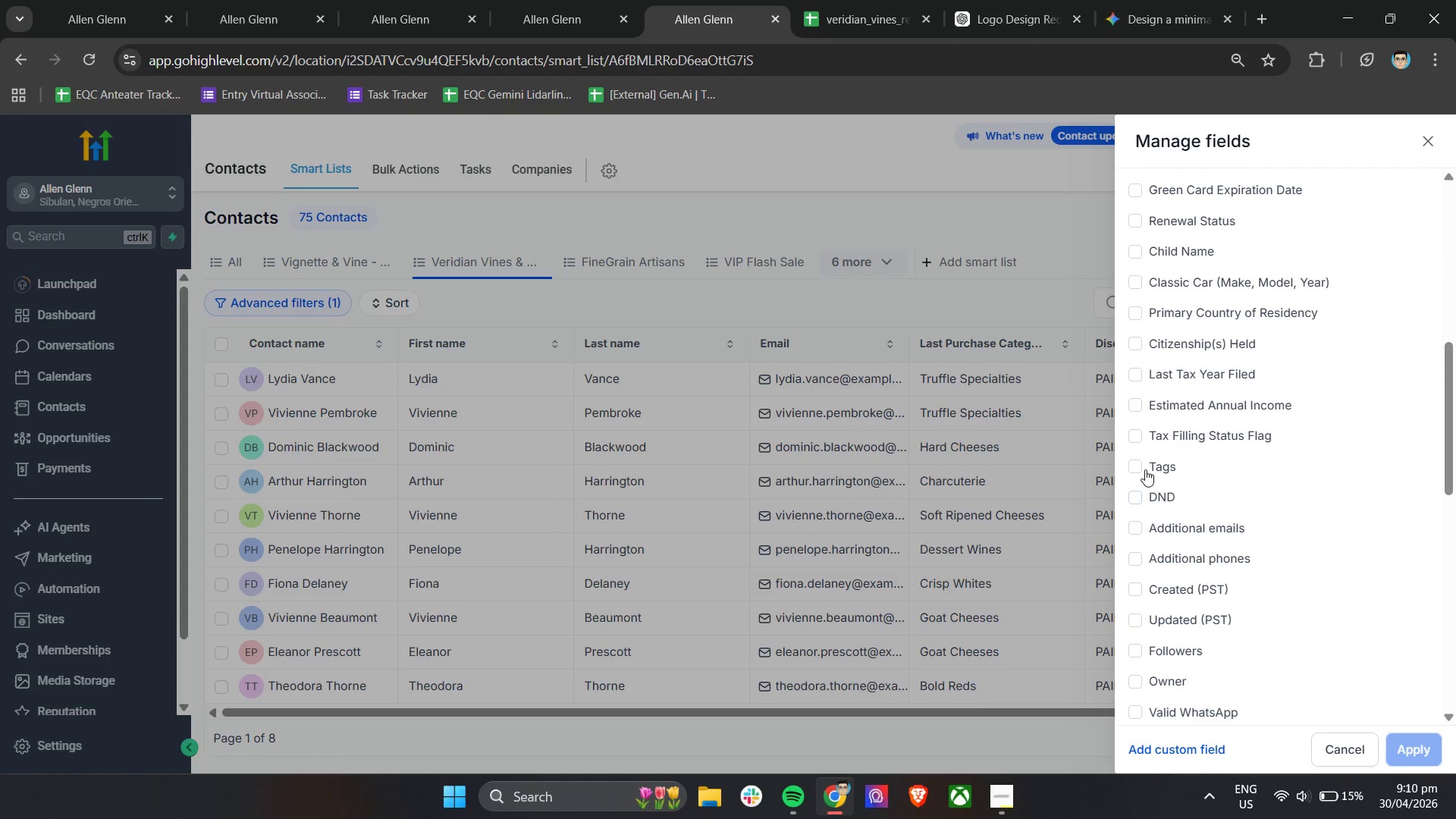 
left_click([1139, 467])
 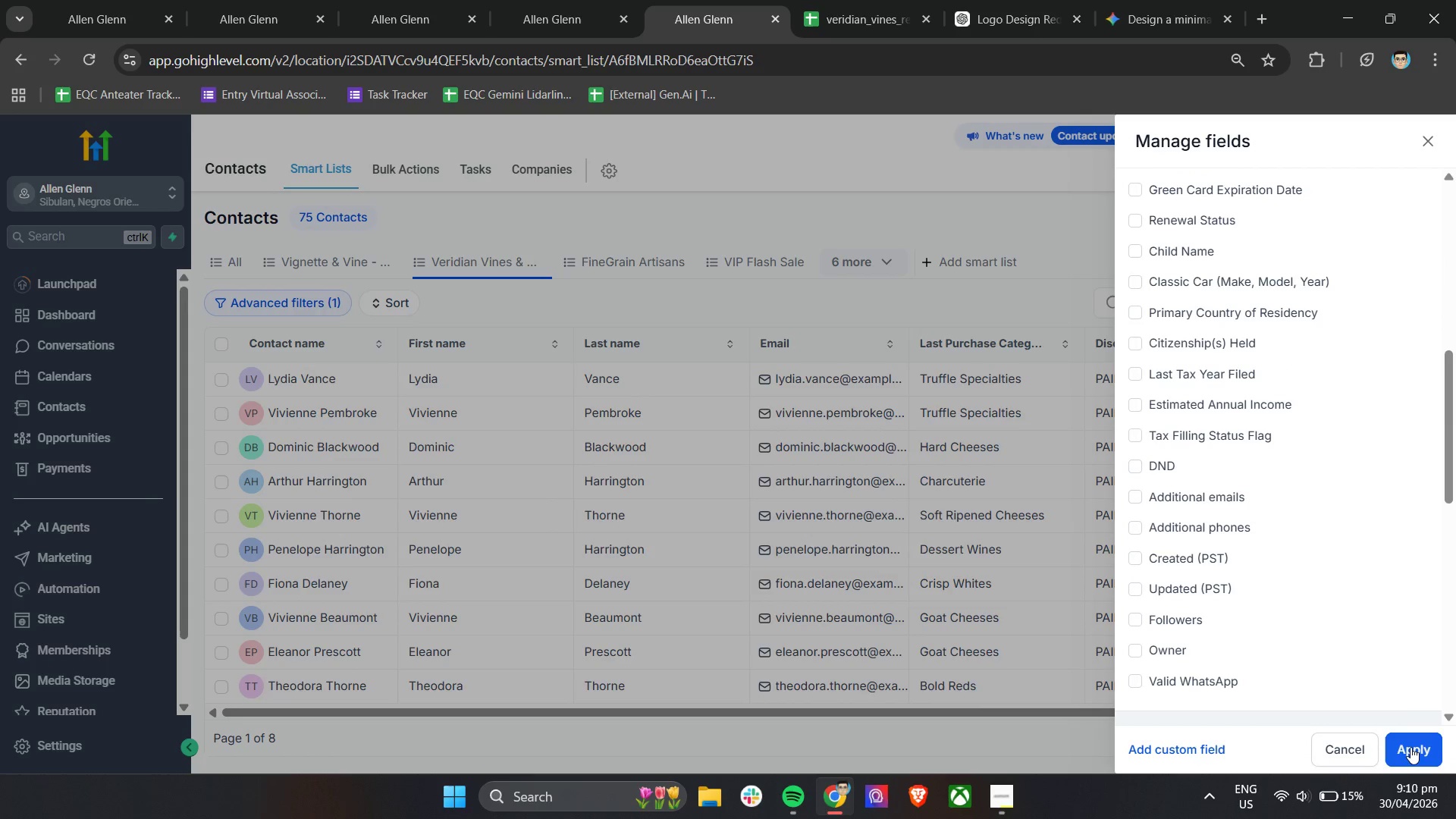 
left_click([1410, 747])
 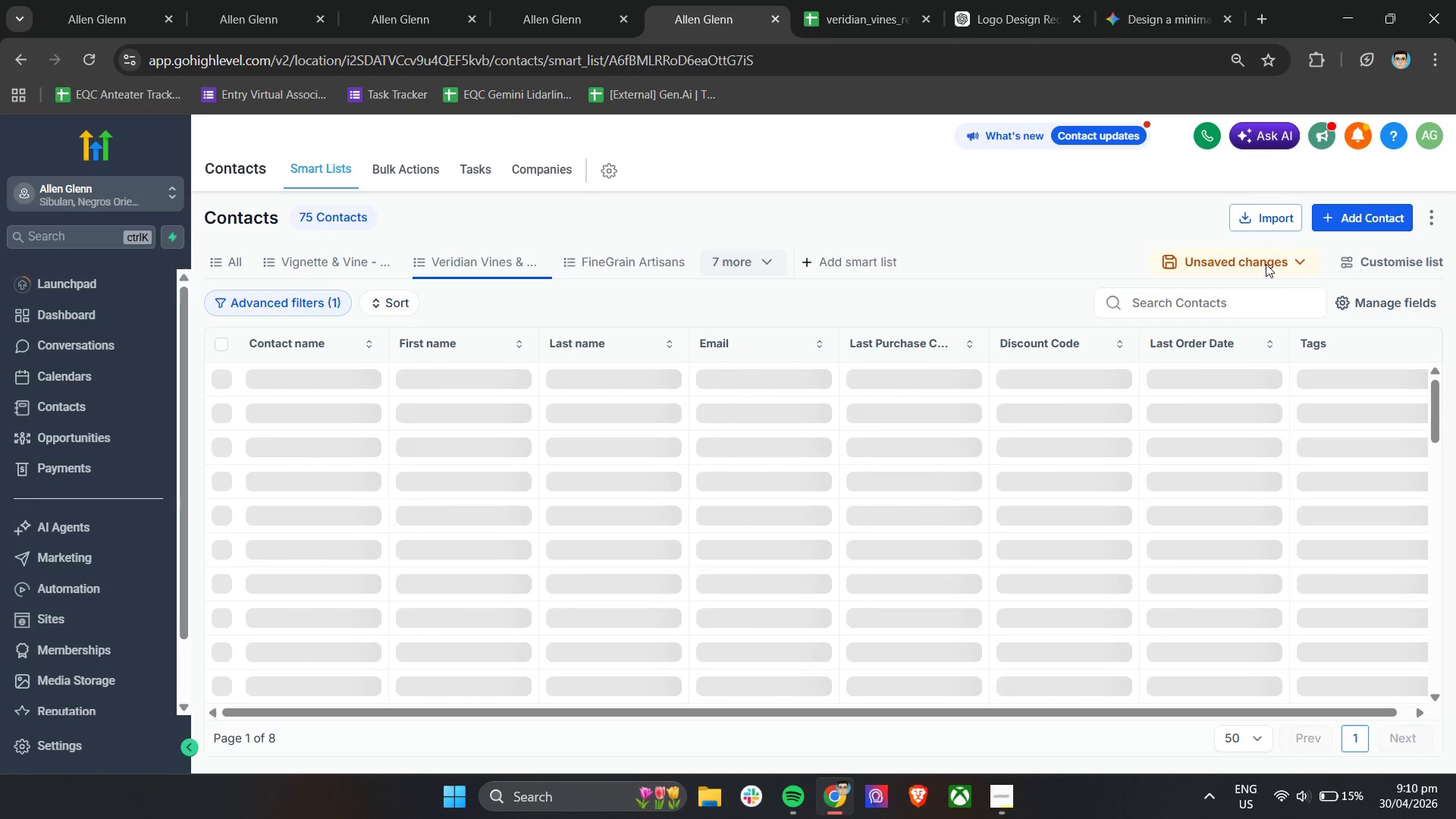 
left_click([1266, 264])
 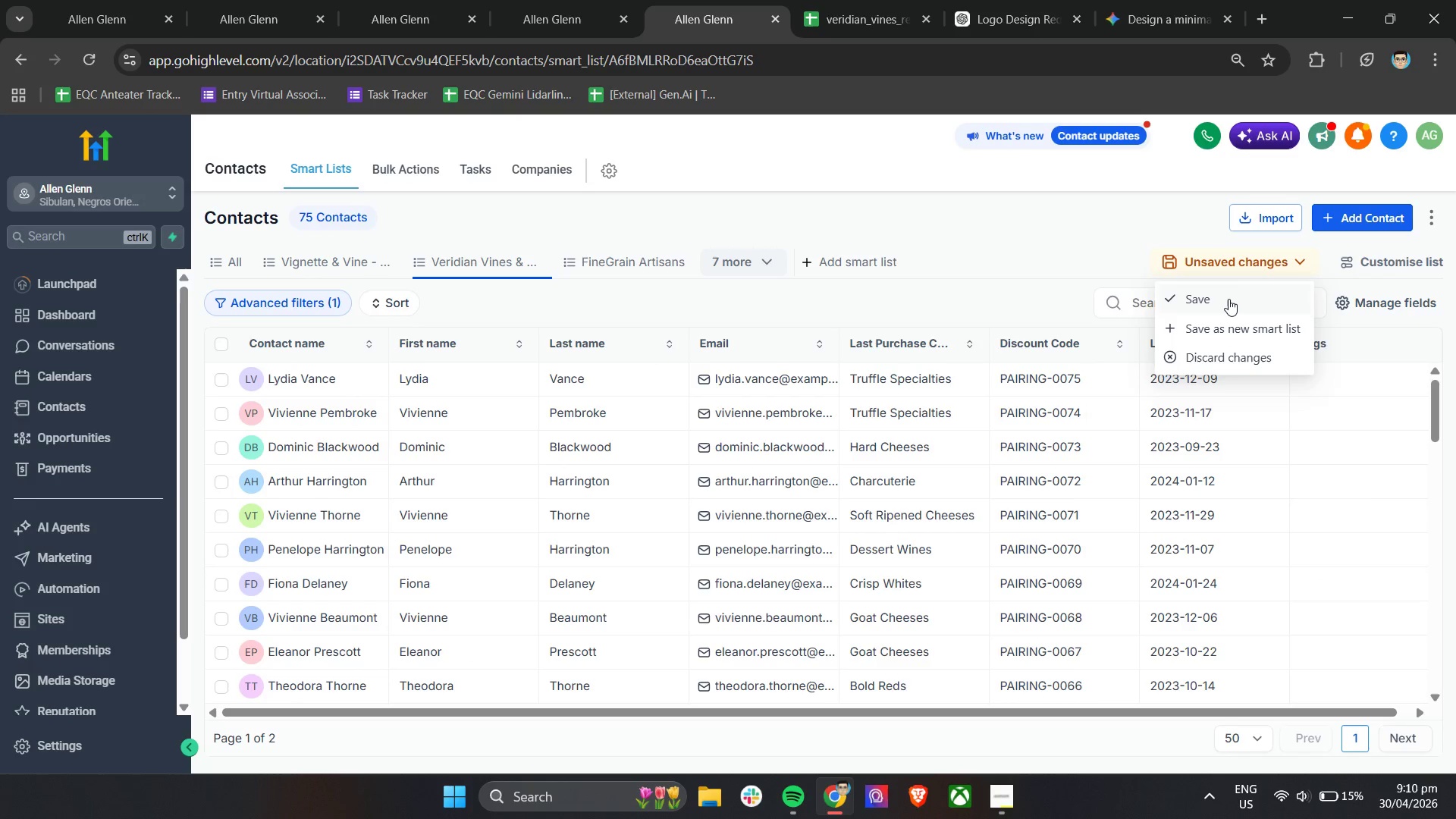 
left_click([1228, 299])
 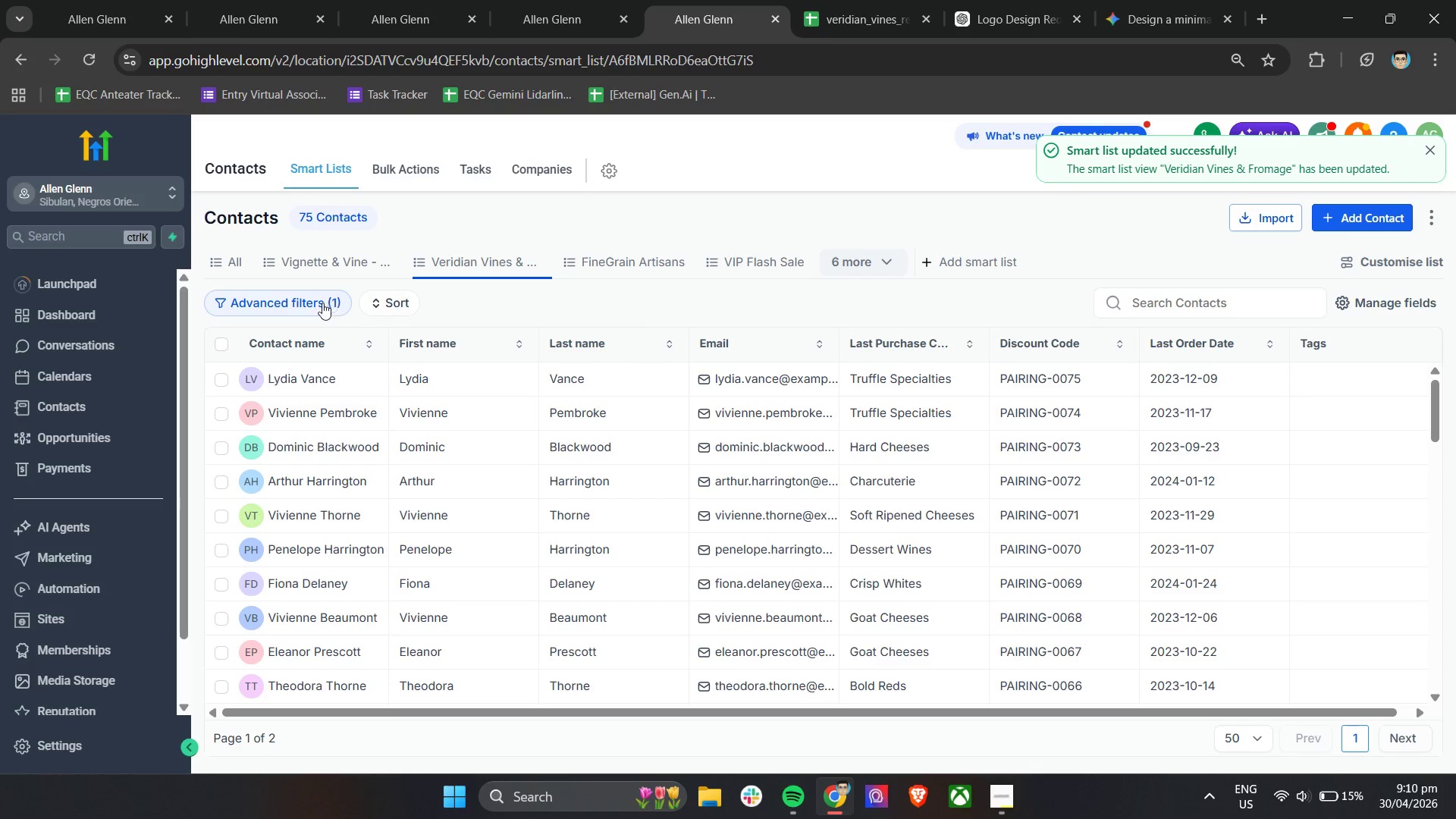 
left_click([219, 342])
 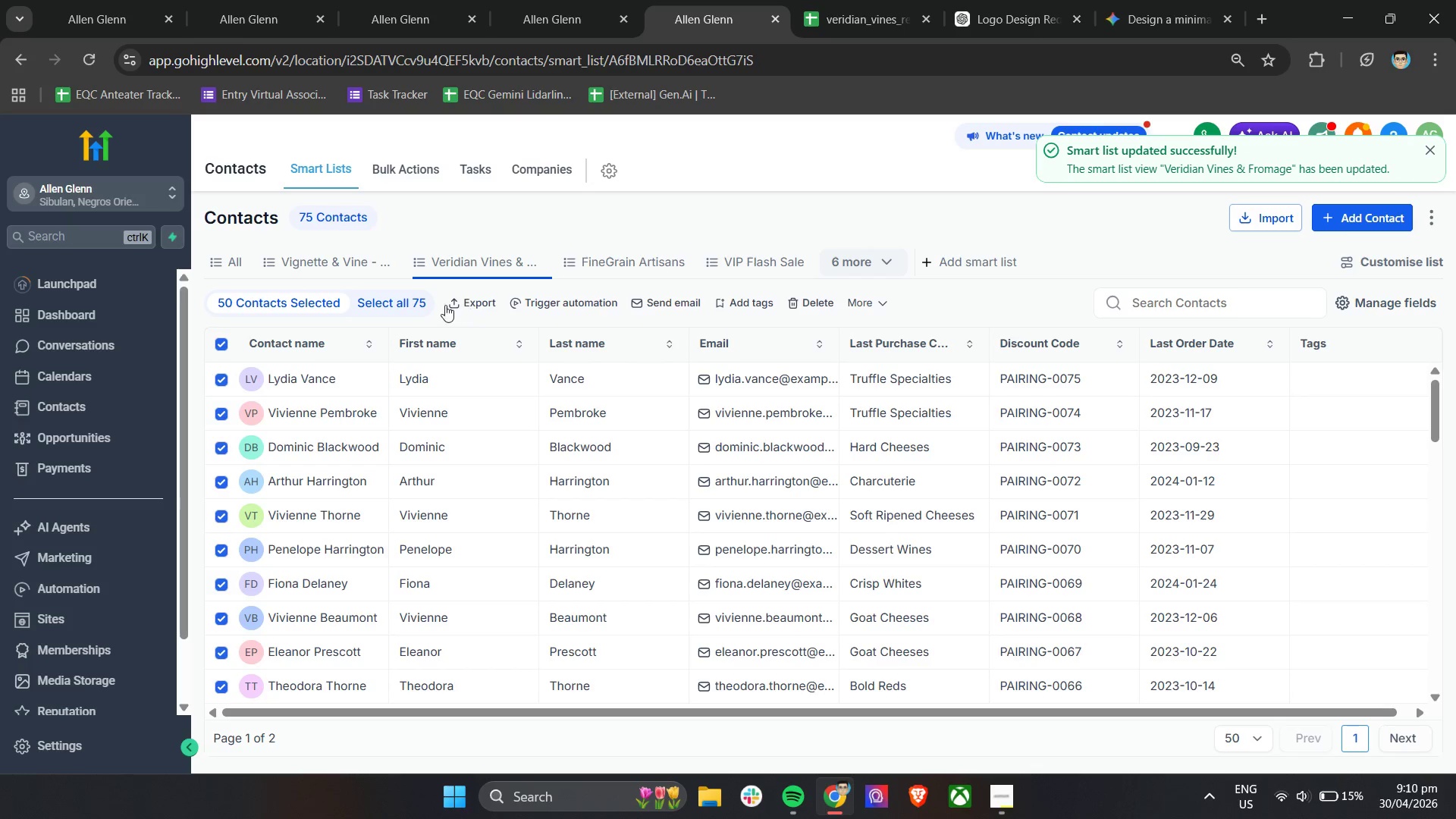 
left_click([410, 305])
 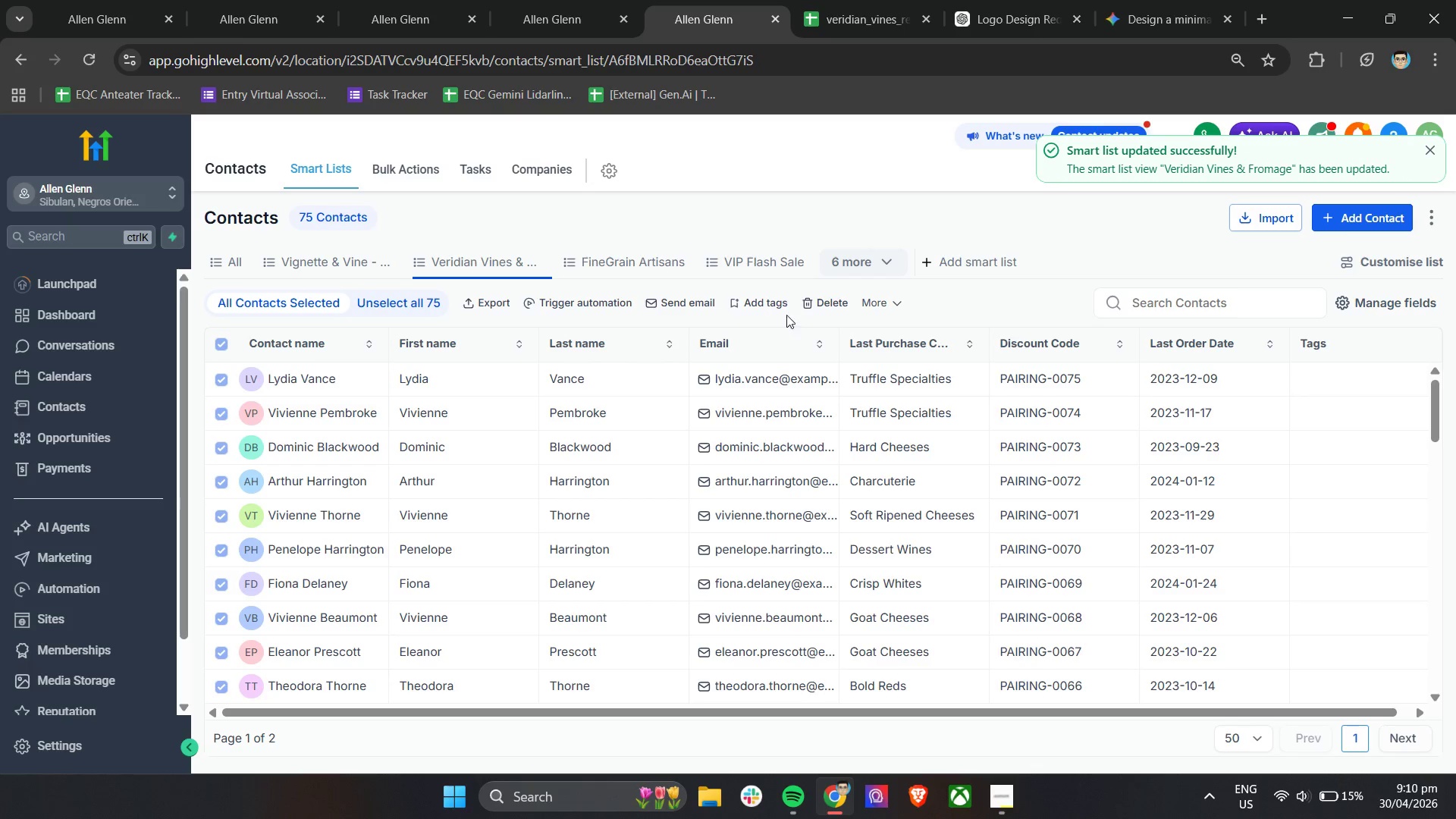 
left_click([764, 305])
 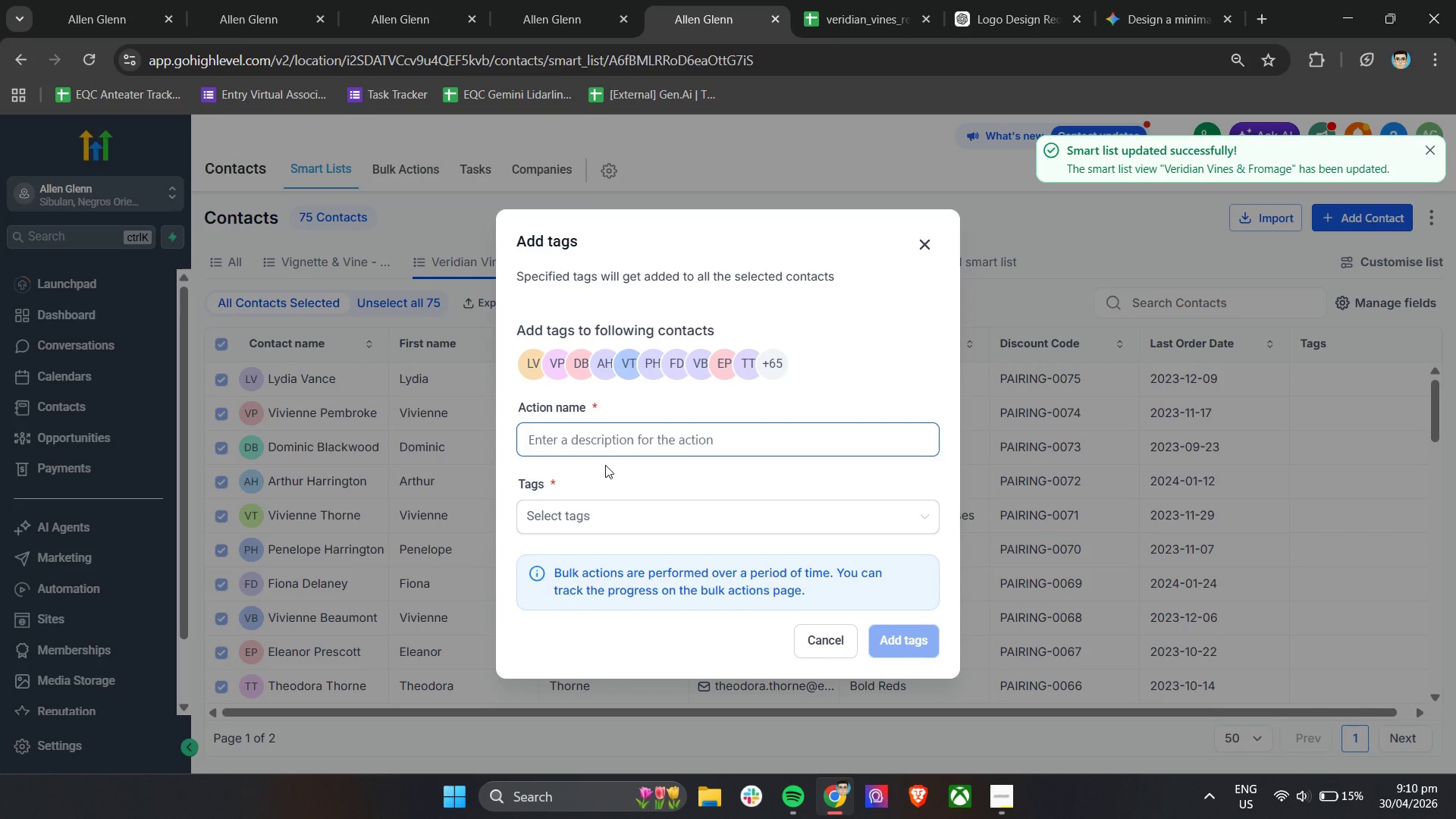 
left_click([607, 449])
 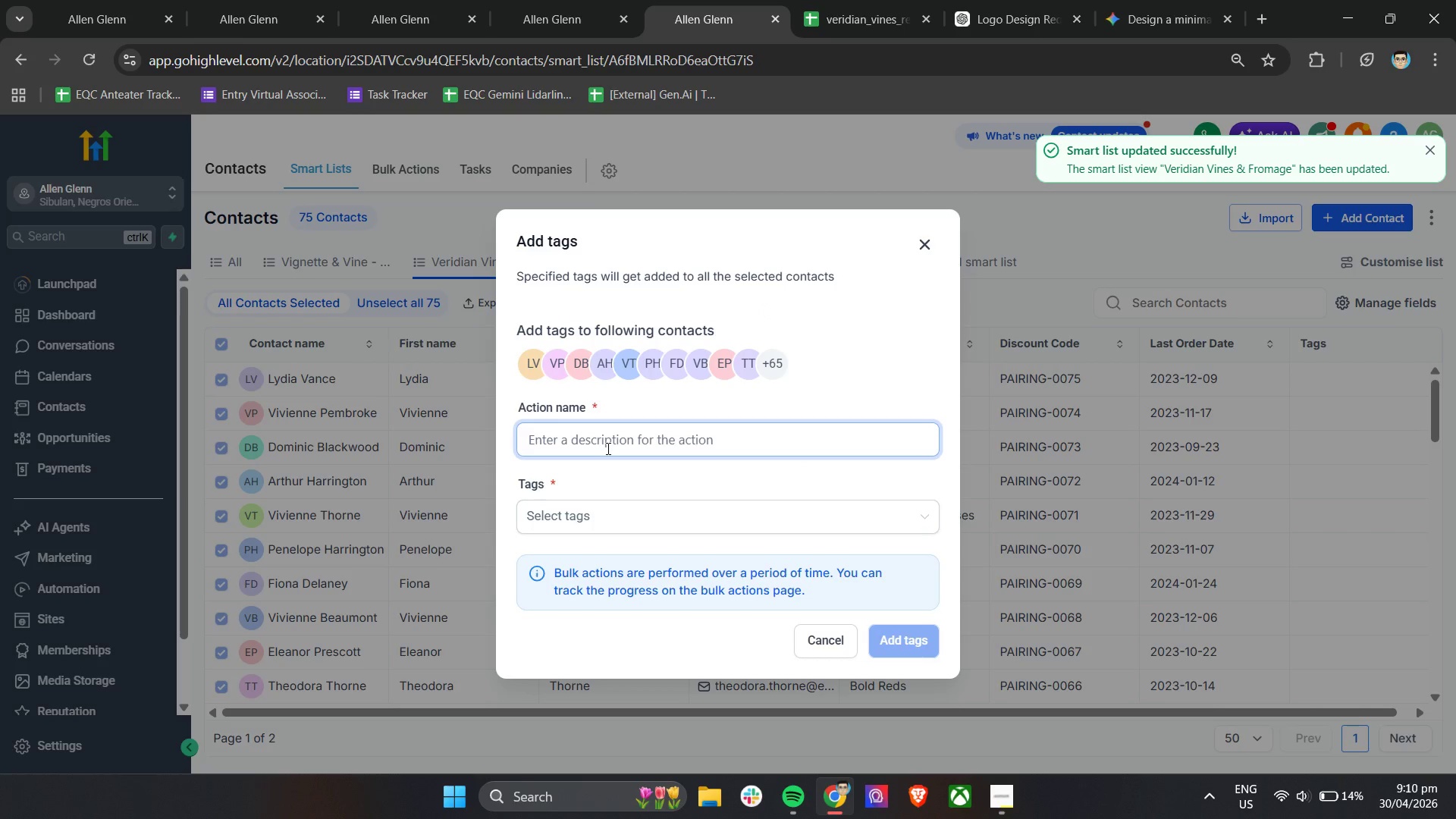 
type(r)
key(Backspace)
type(Re add tags)
 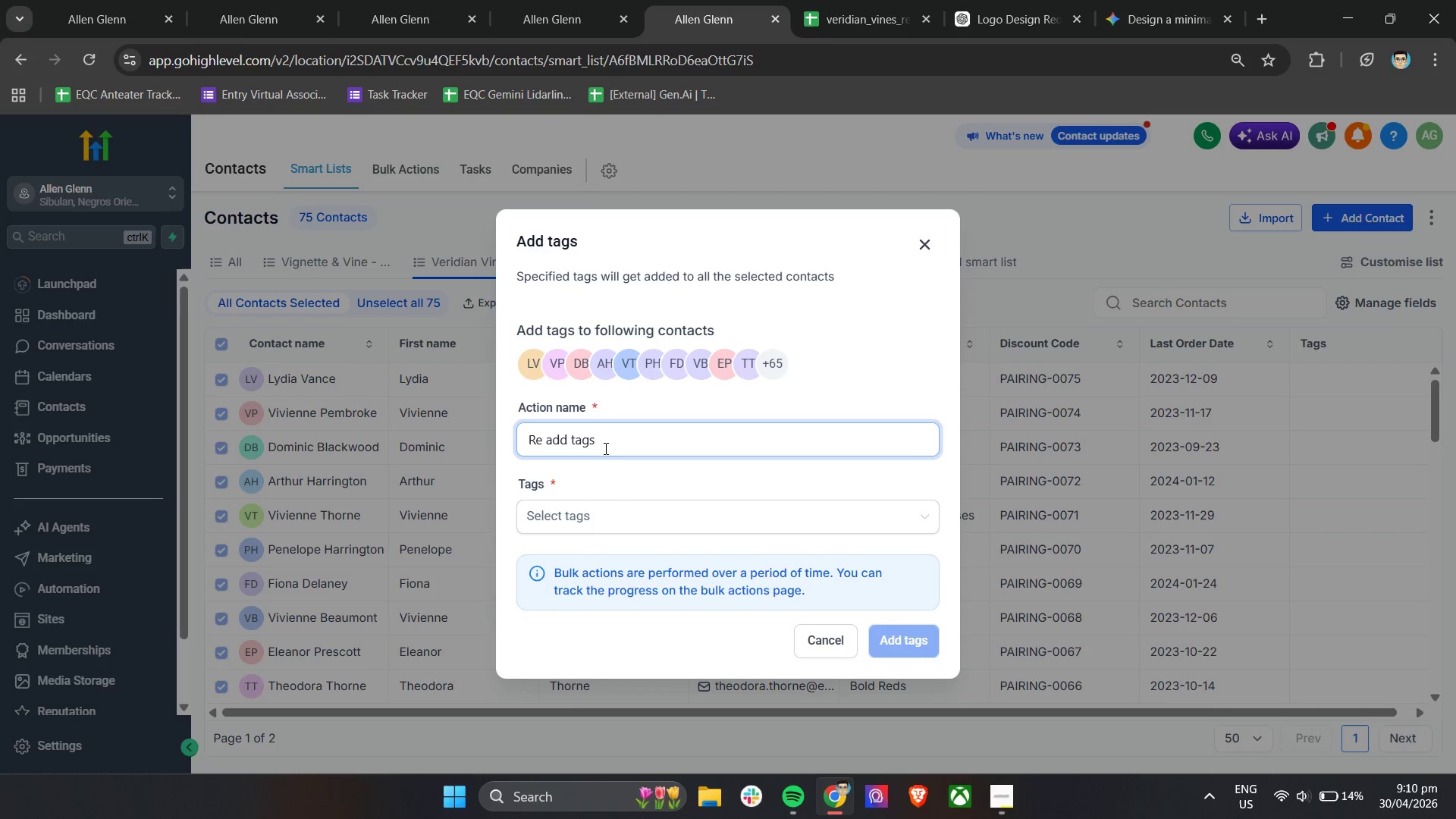 
left_click([604, 517])
 